 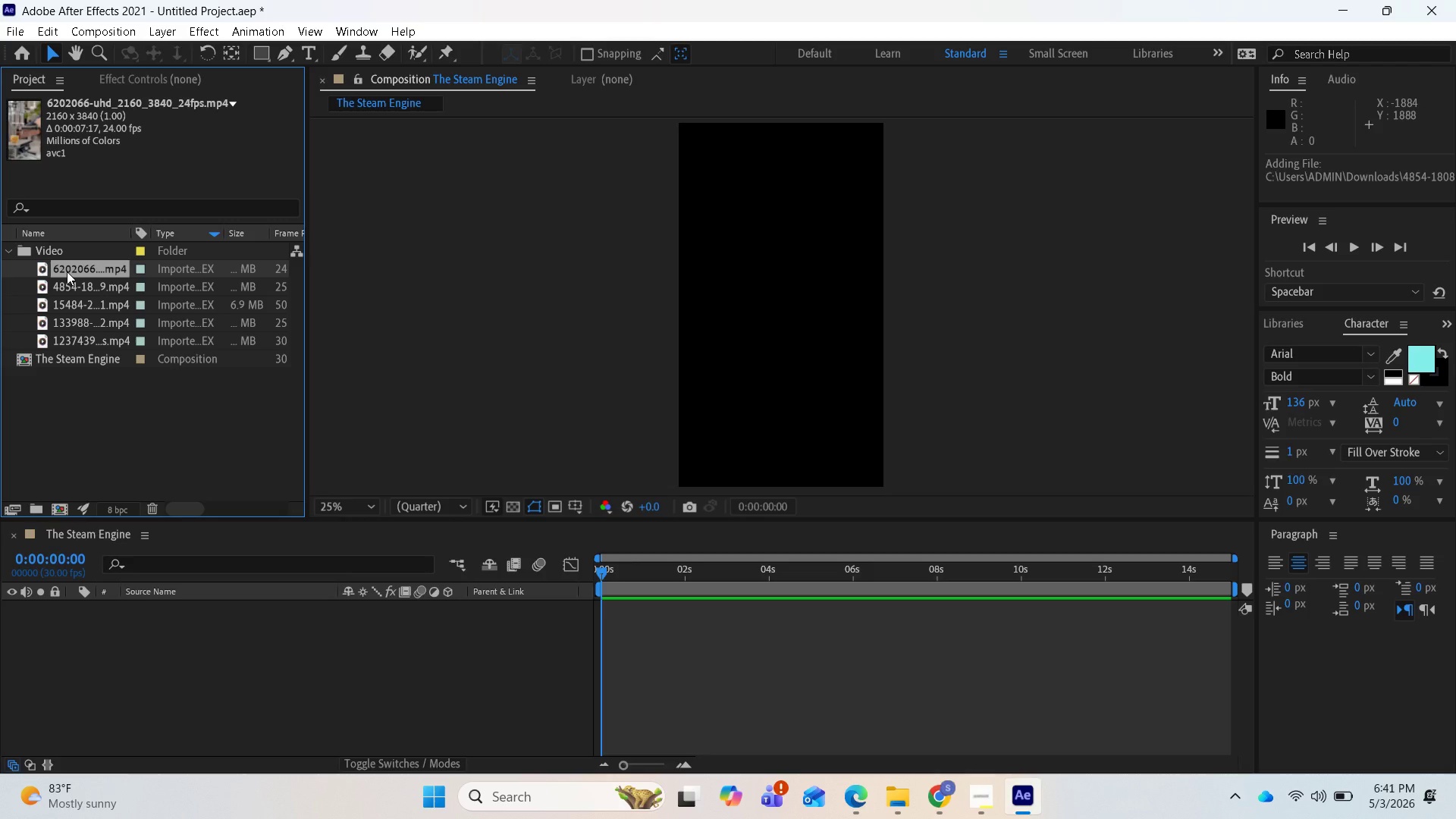 
left_click_drag(start_coordinate=[67, 271], to_coordinate=[77, 685])
 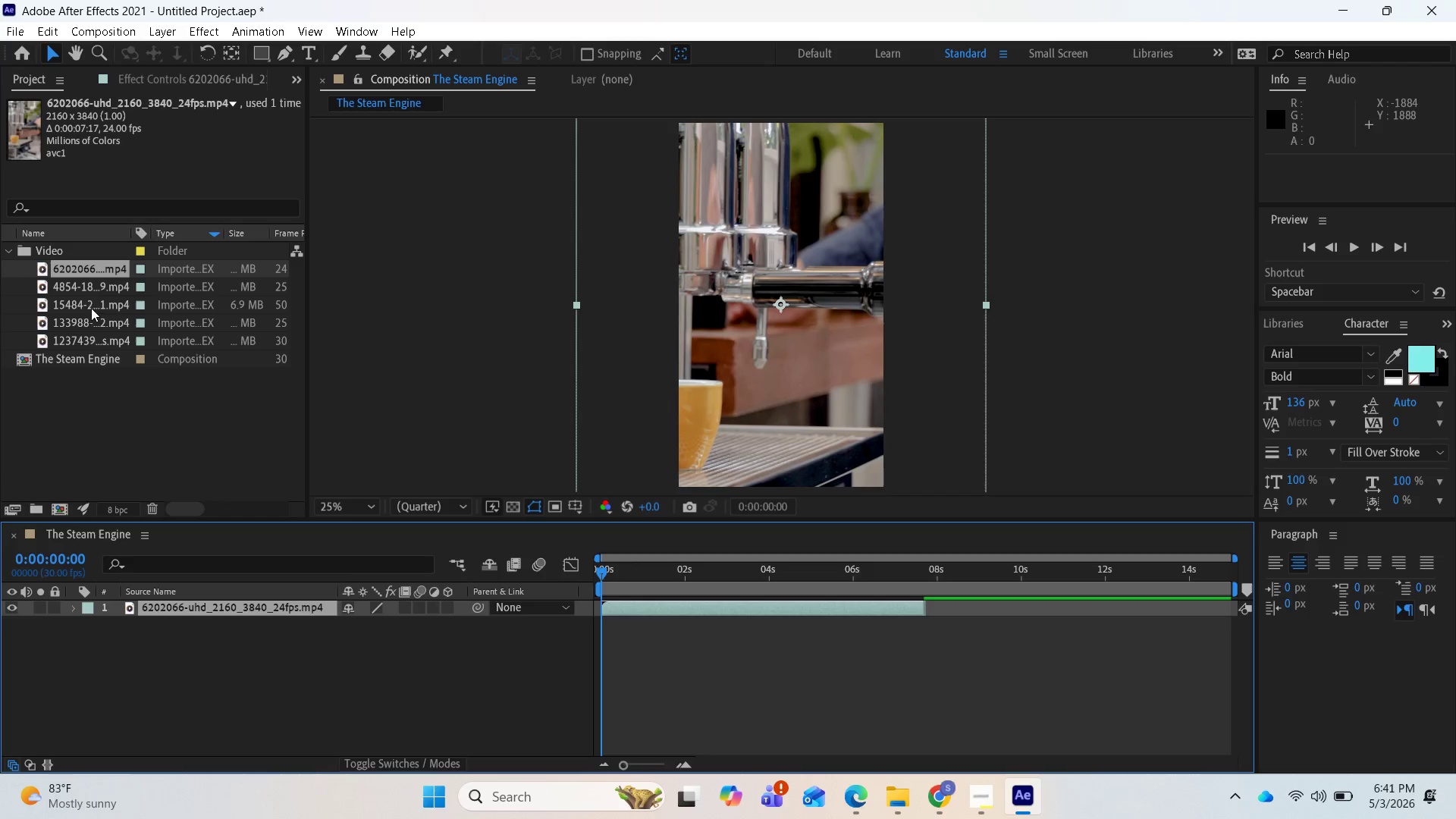 
left_click_drag(start_coordinate=[80, 285], to_coordinate=[99, 661])
 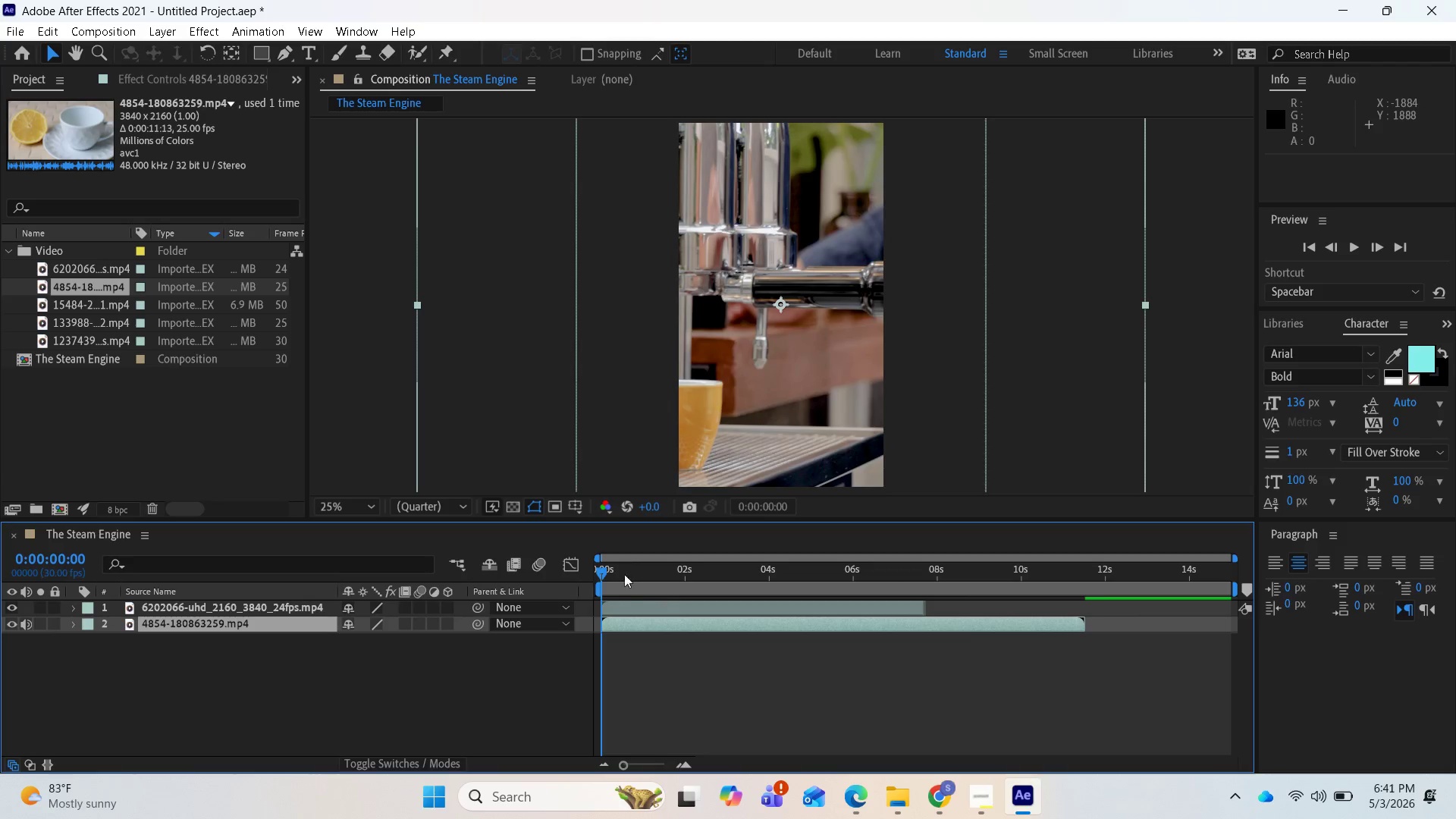 
left_click_drag(start_coordinate=[639, 605], to_coordinate=[724, 610])
 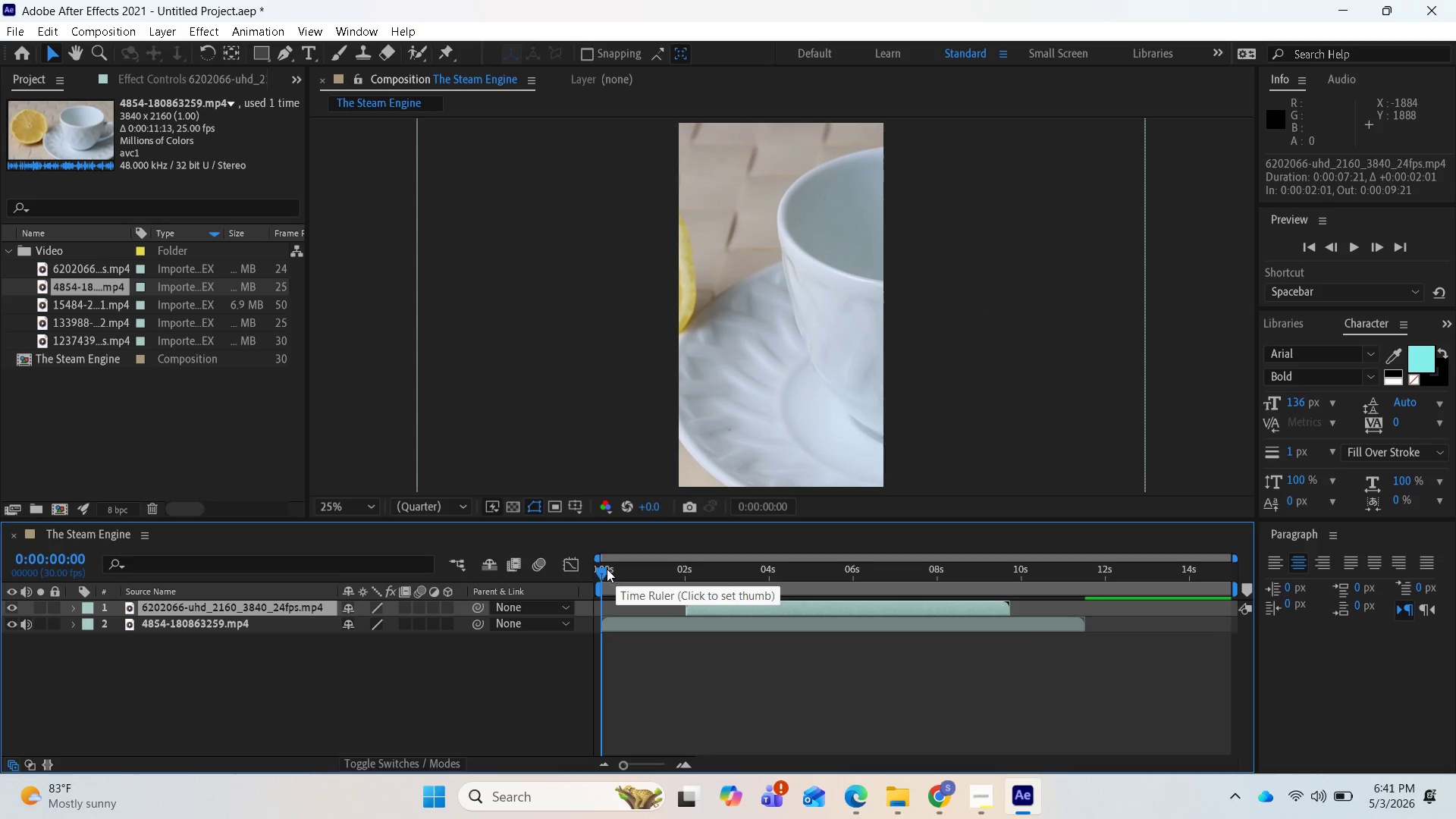 
left_click_drag(start_coordinate=[604, 568], to_coordinate=[635, 570])
 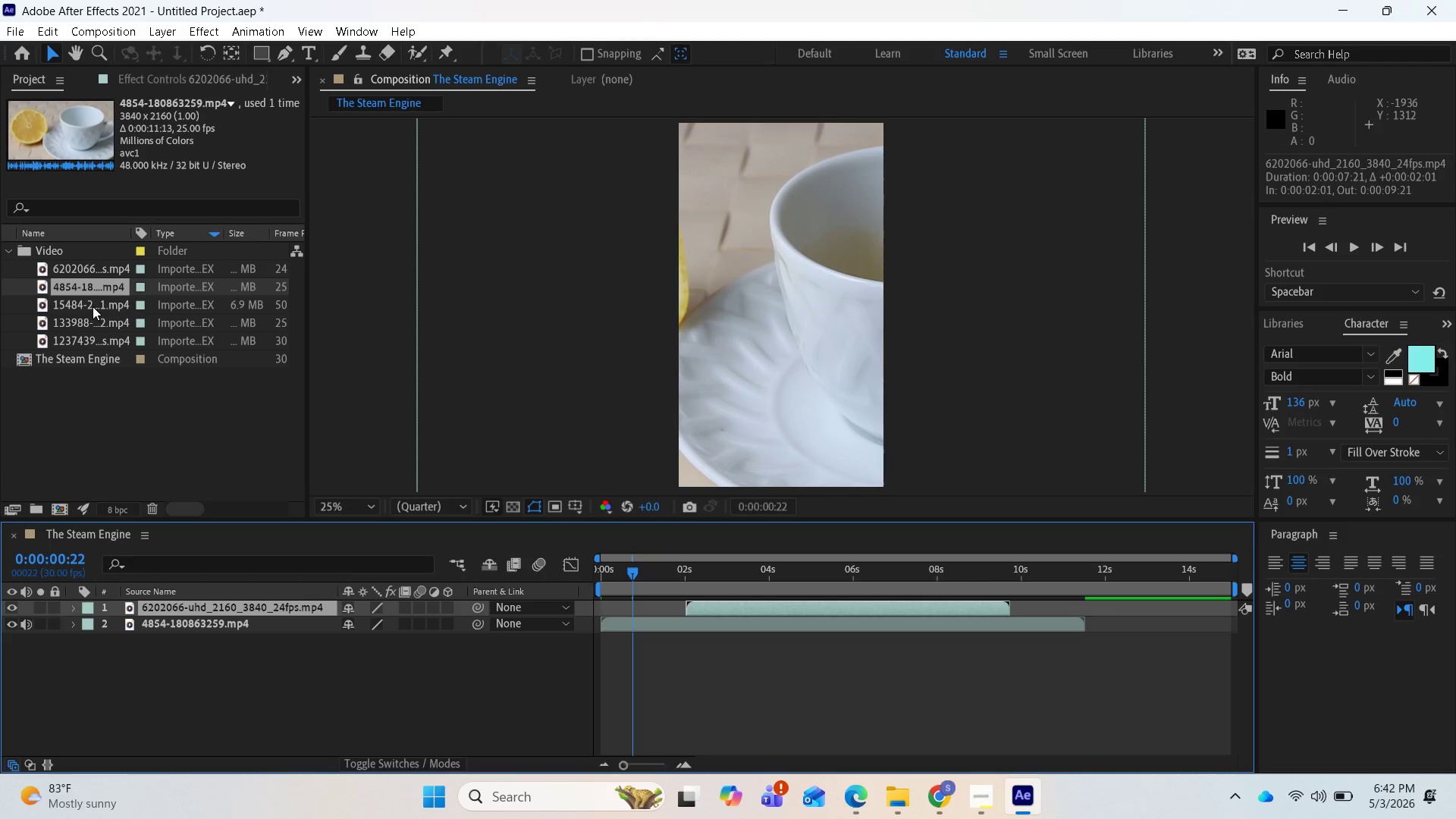 
left_click_drag(start_coordinate=[90, 303], to_coordinate=[112, 648])
 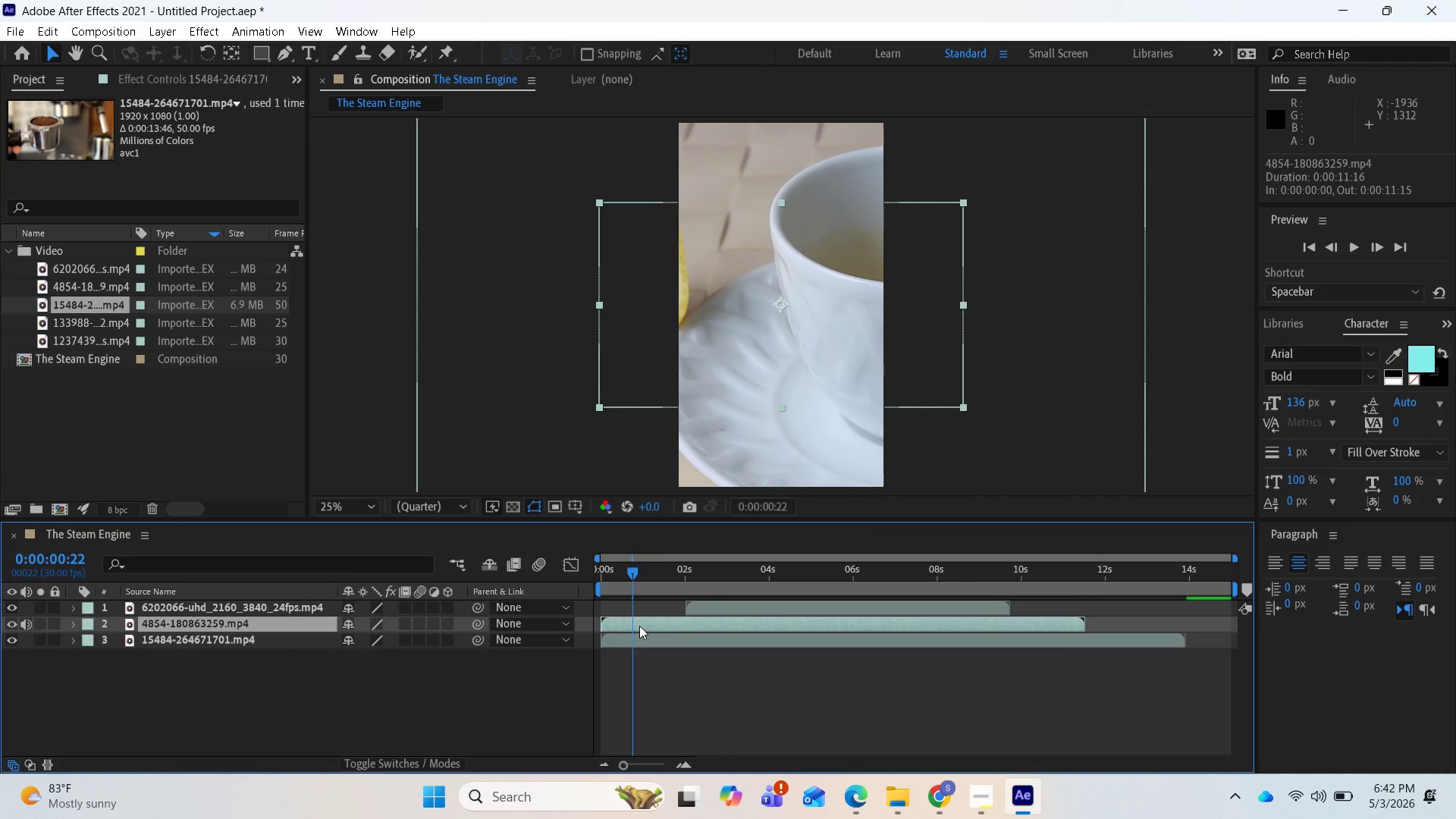 
left_click([639, 626])
 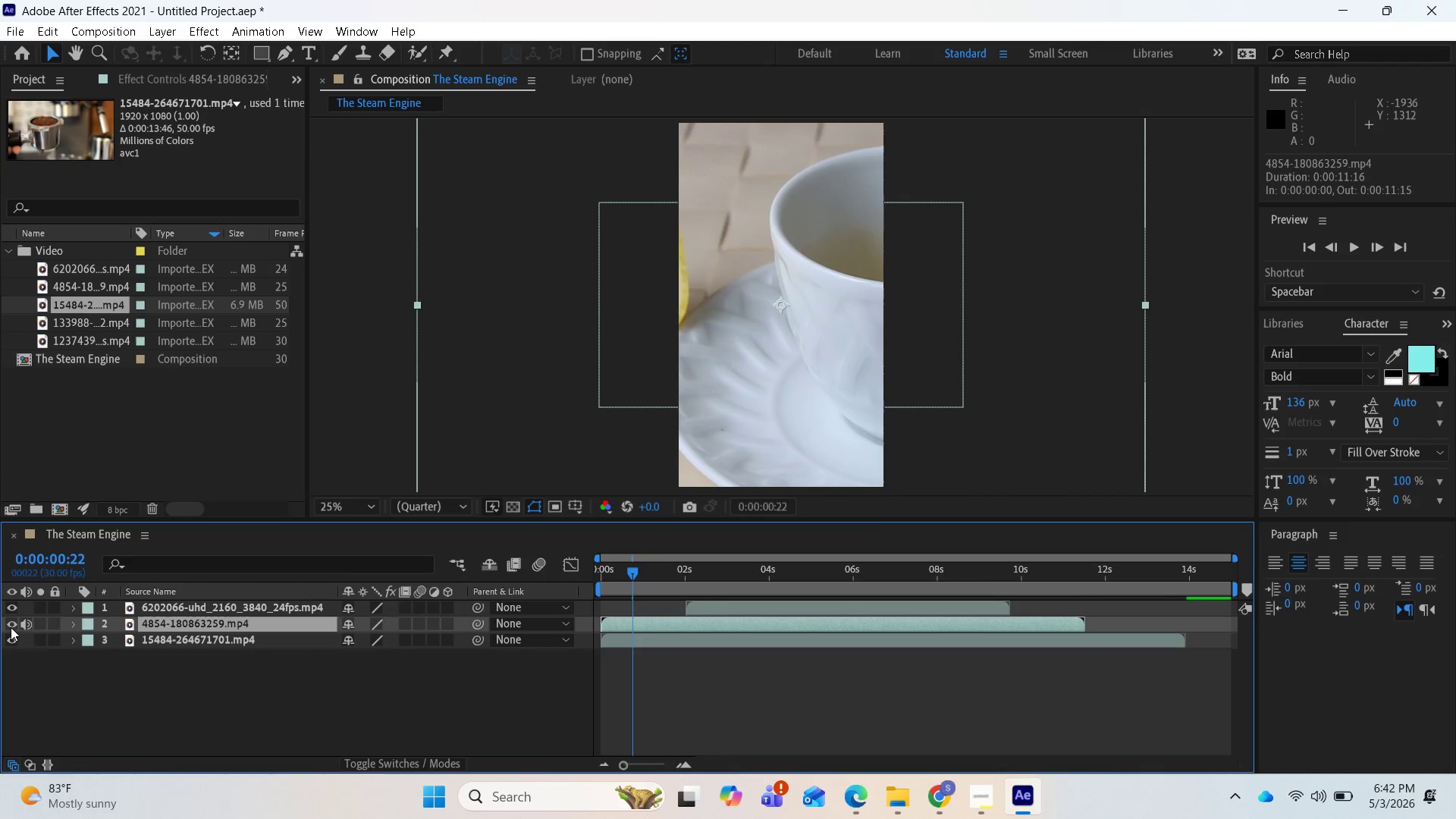 
left_click([11, 626])
 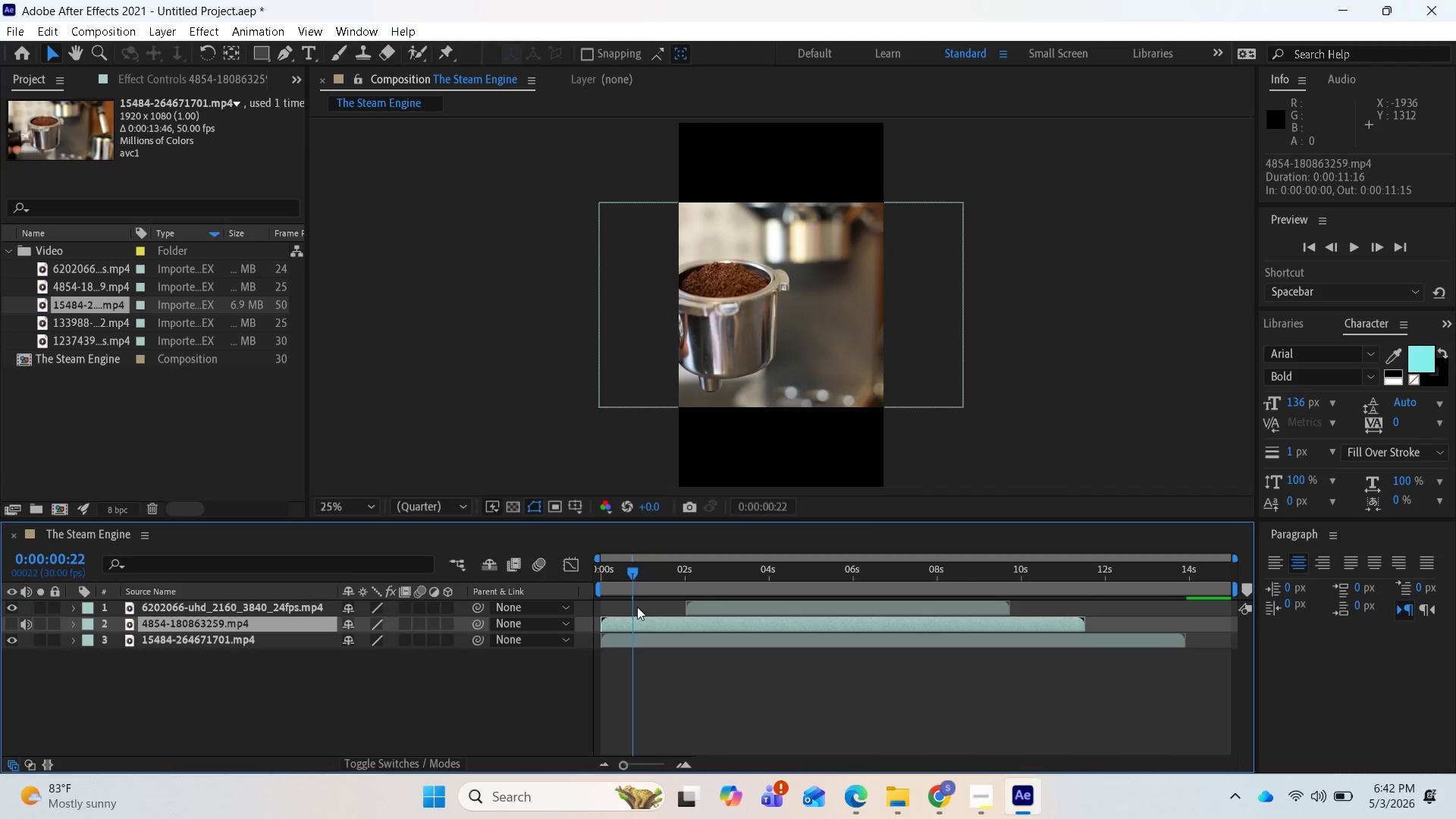 
left_click_drag(start_coordinate=[633, 577], to_coordinate=[676, 568])
 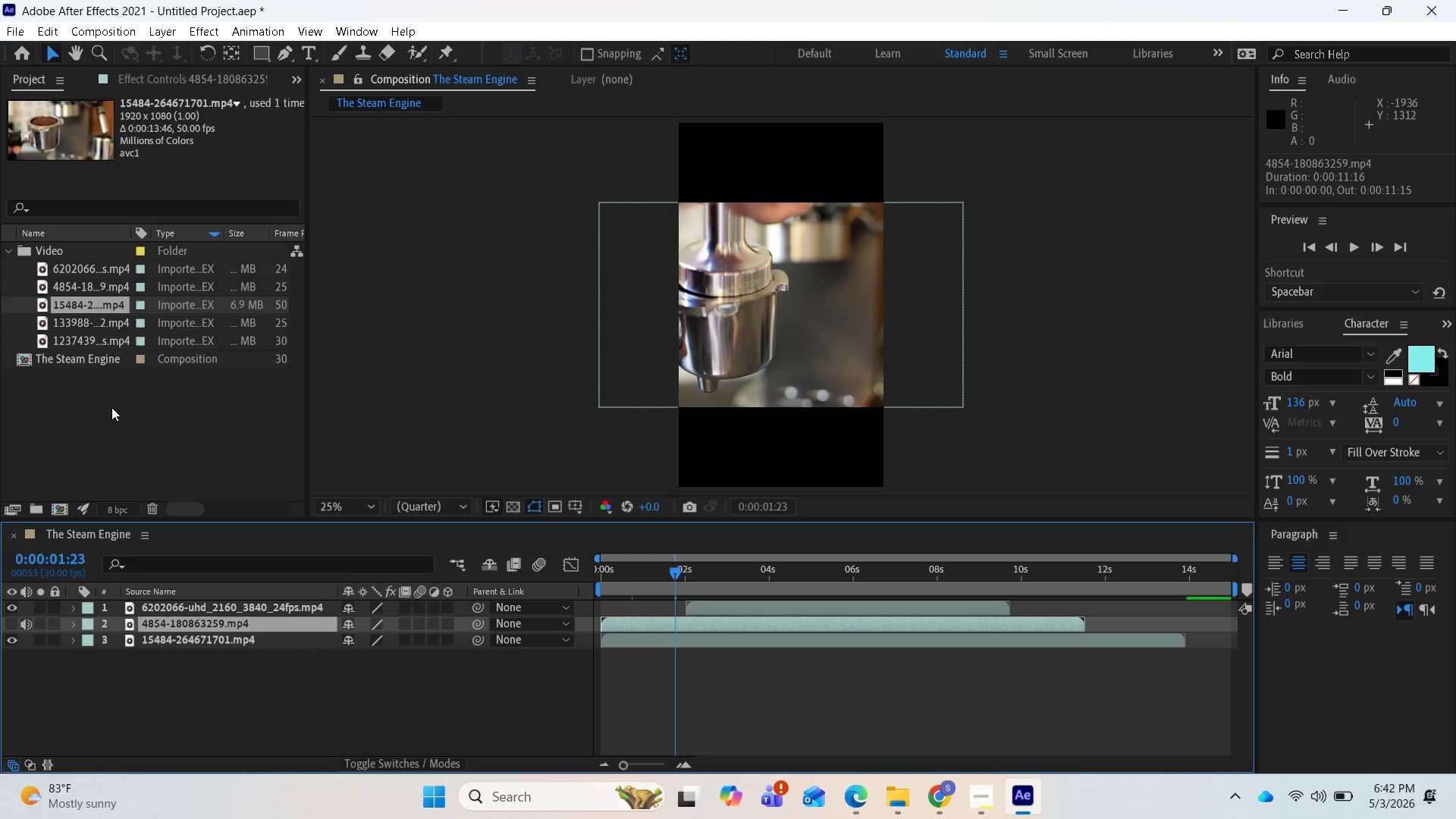 
wait(9.06)
 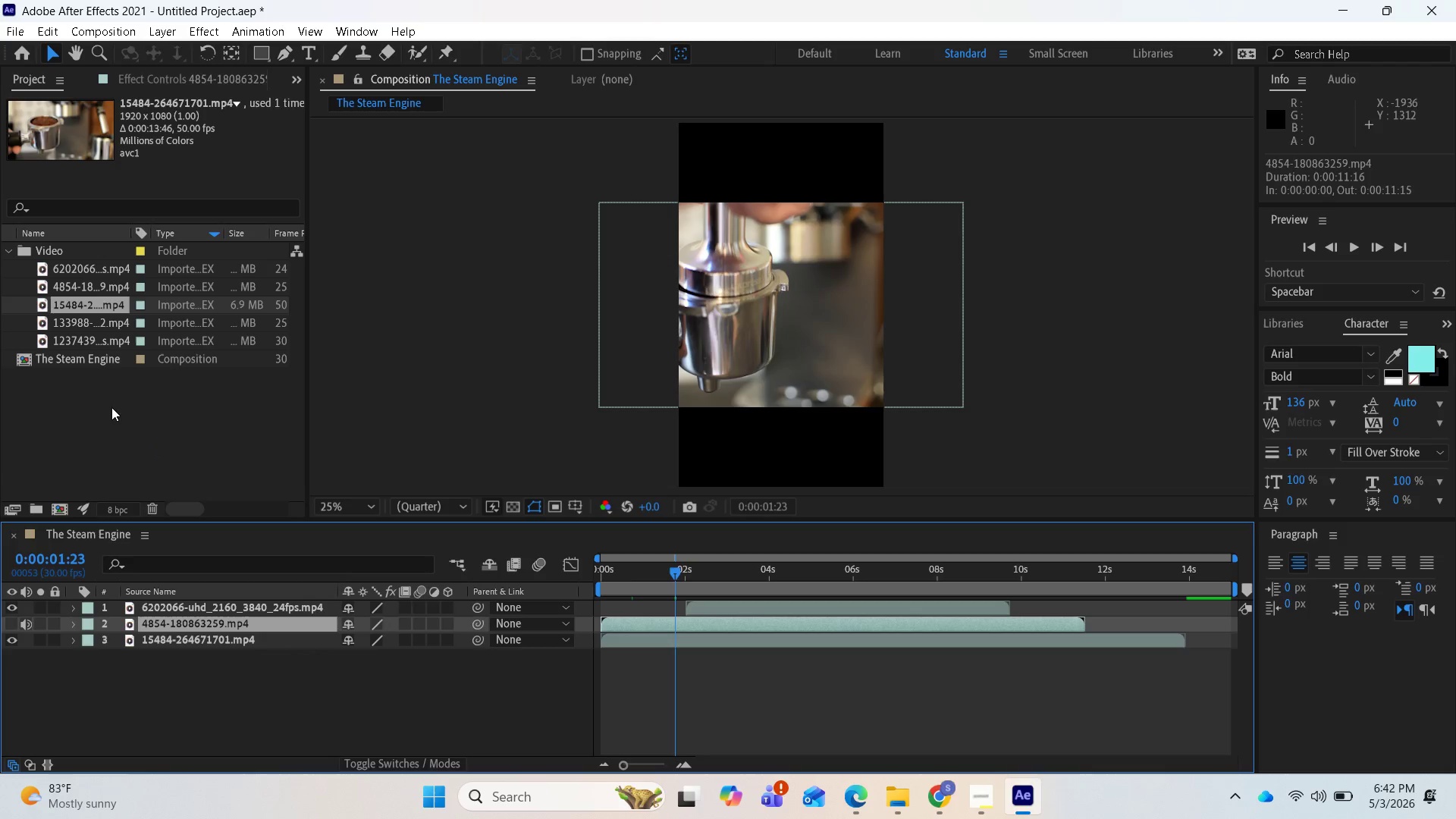 
left_click([72, 623])
 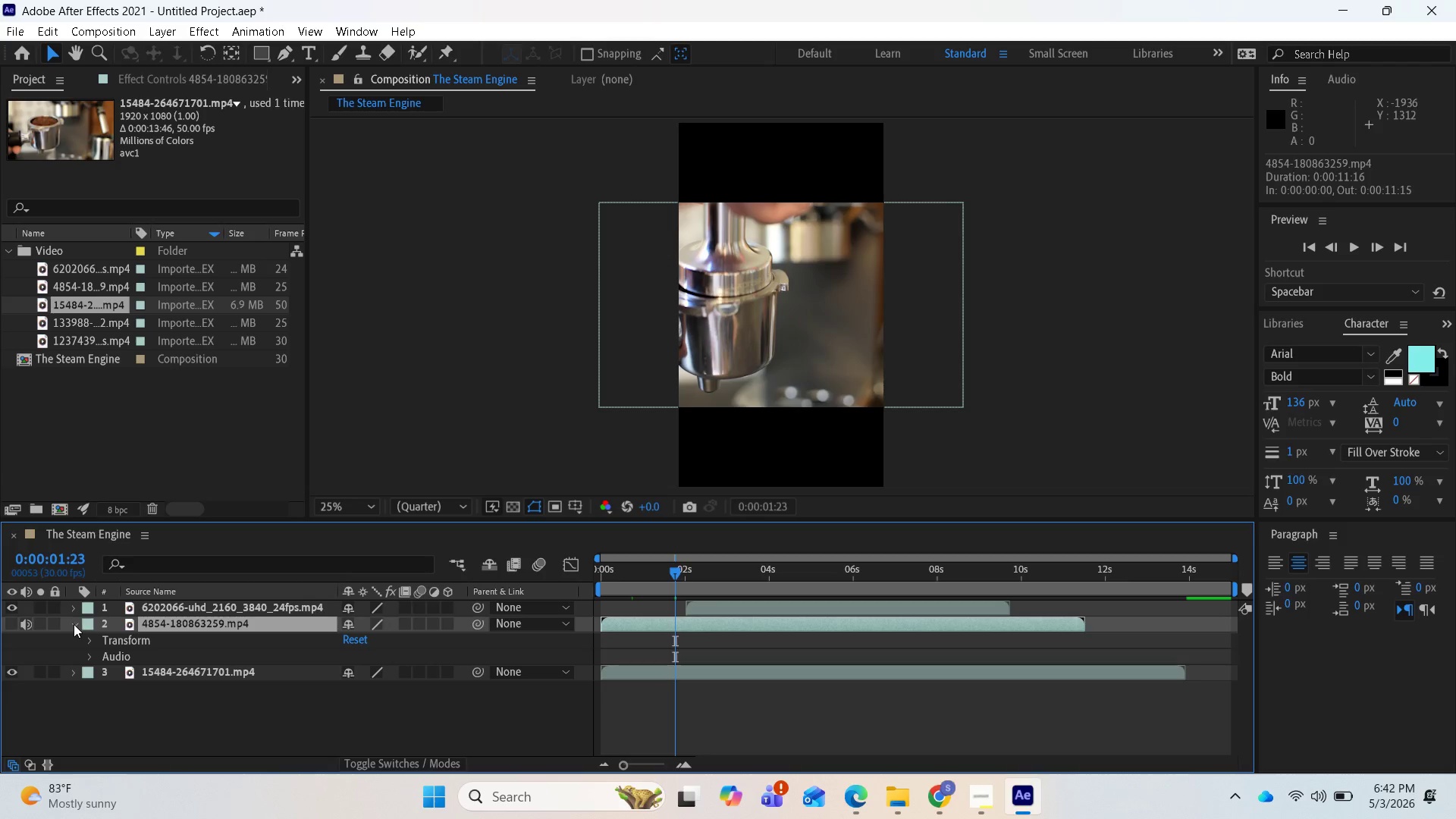 
left_click([74, 624])
 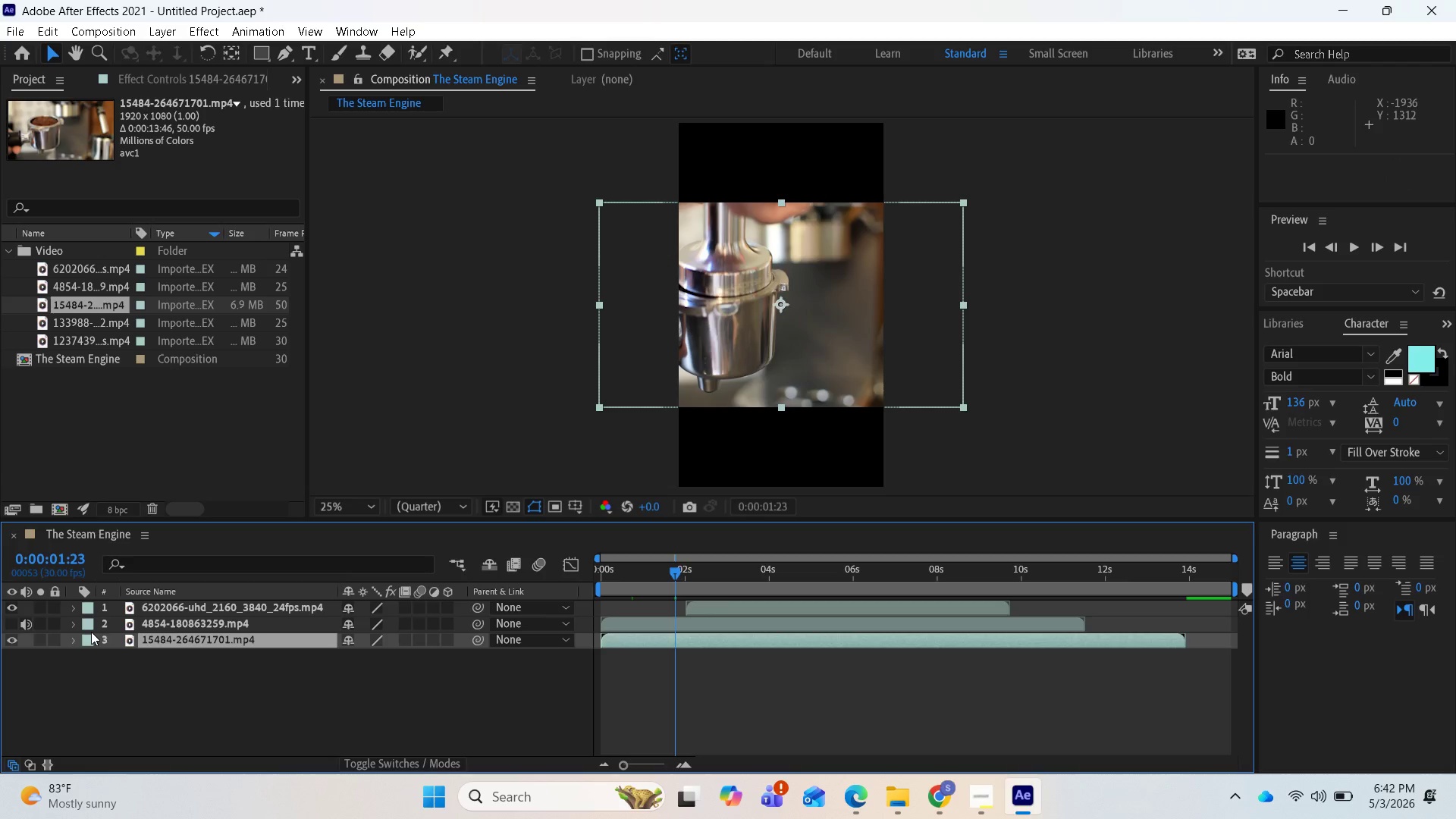 
left_click([73, 641])
 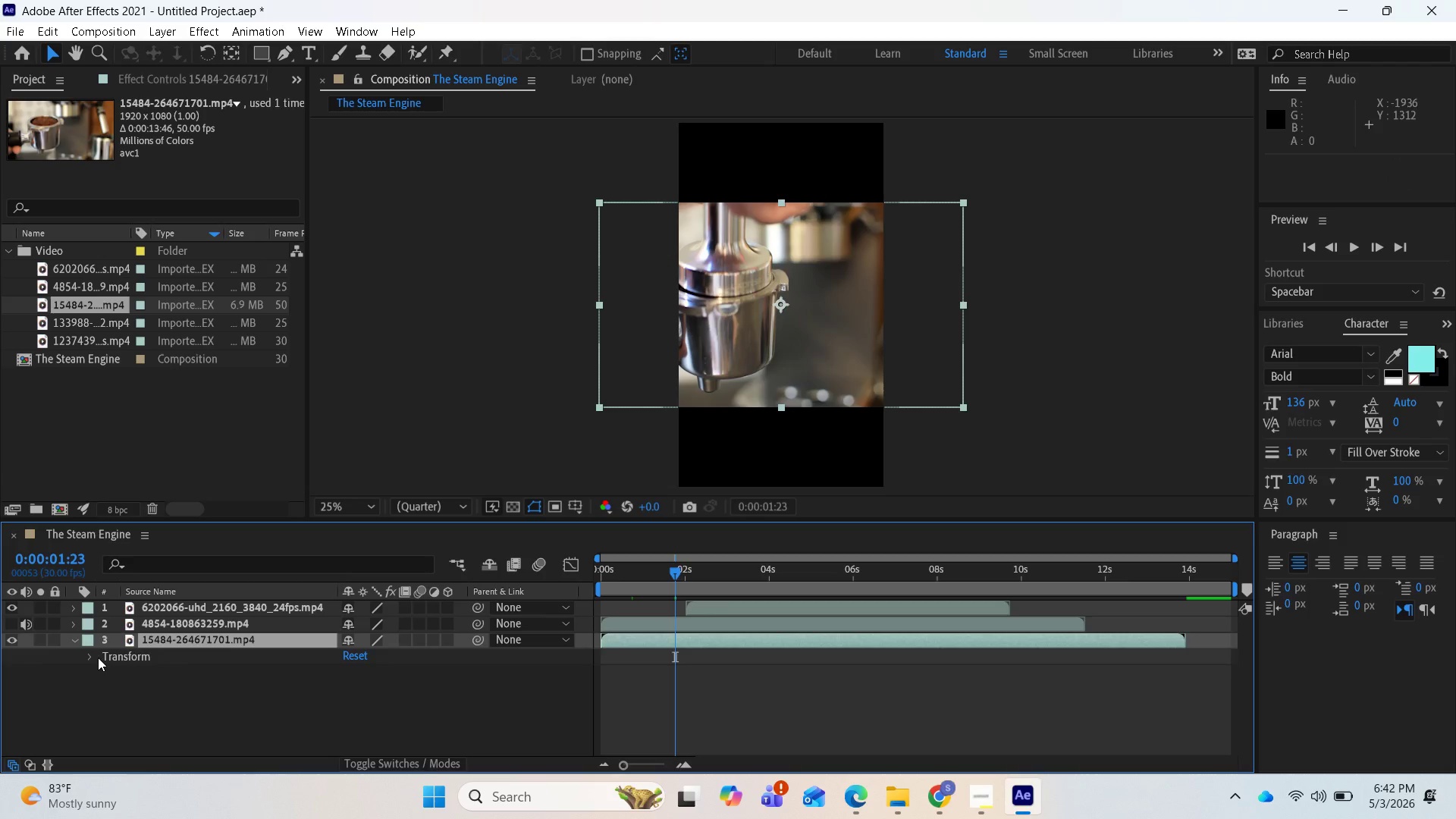 
left_click([91, 657])
 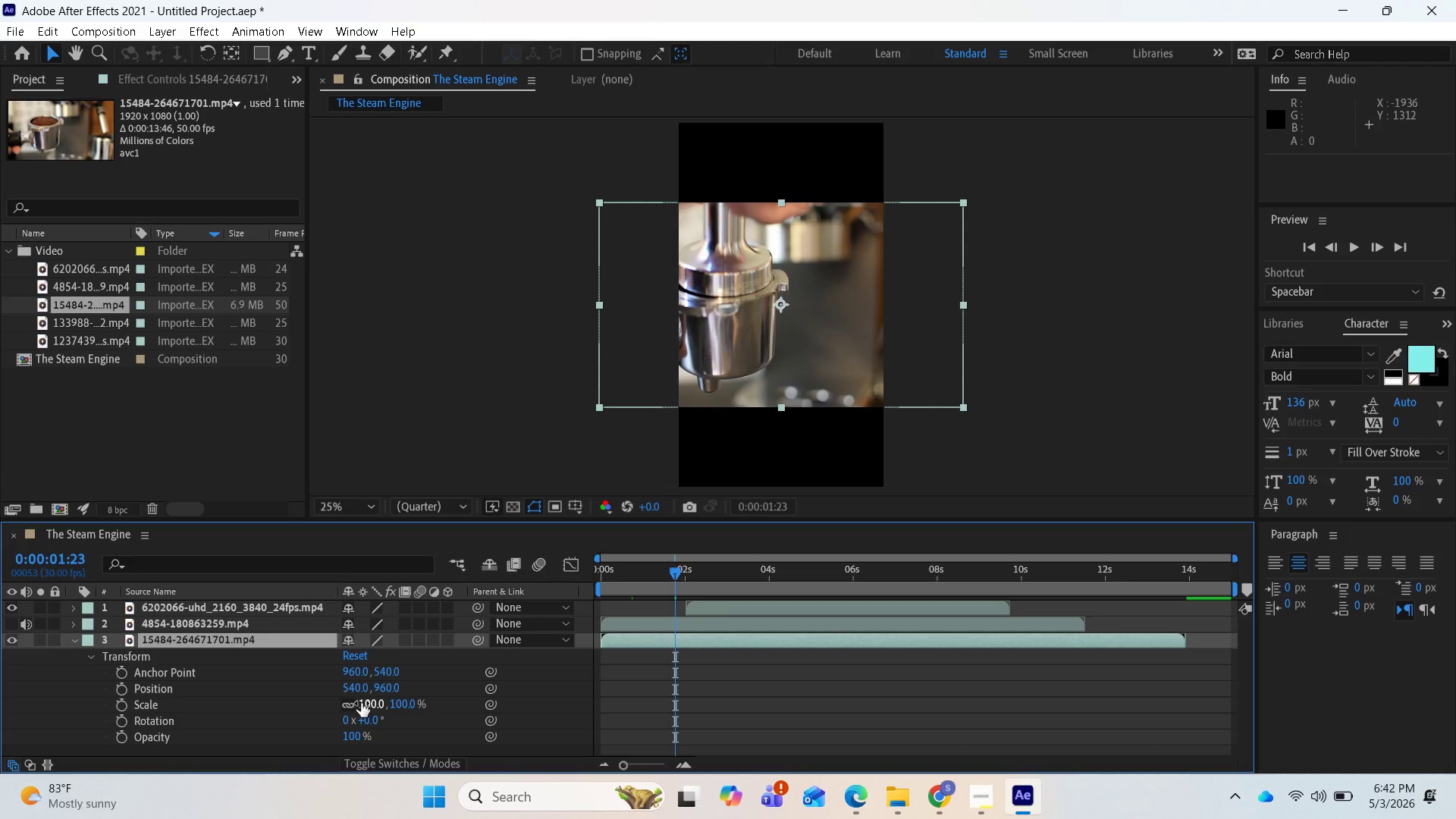 
left_click_drag(start_coordinate=[364, 703], to_coordinate=[325, 702])
 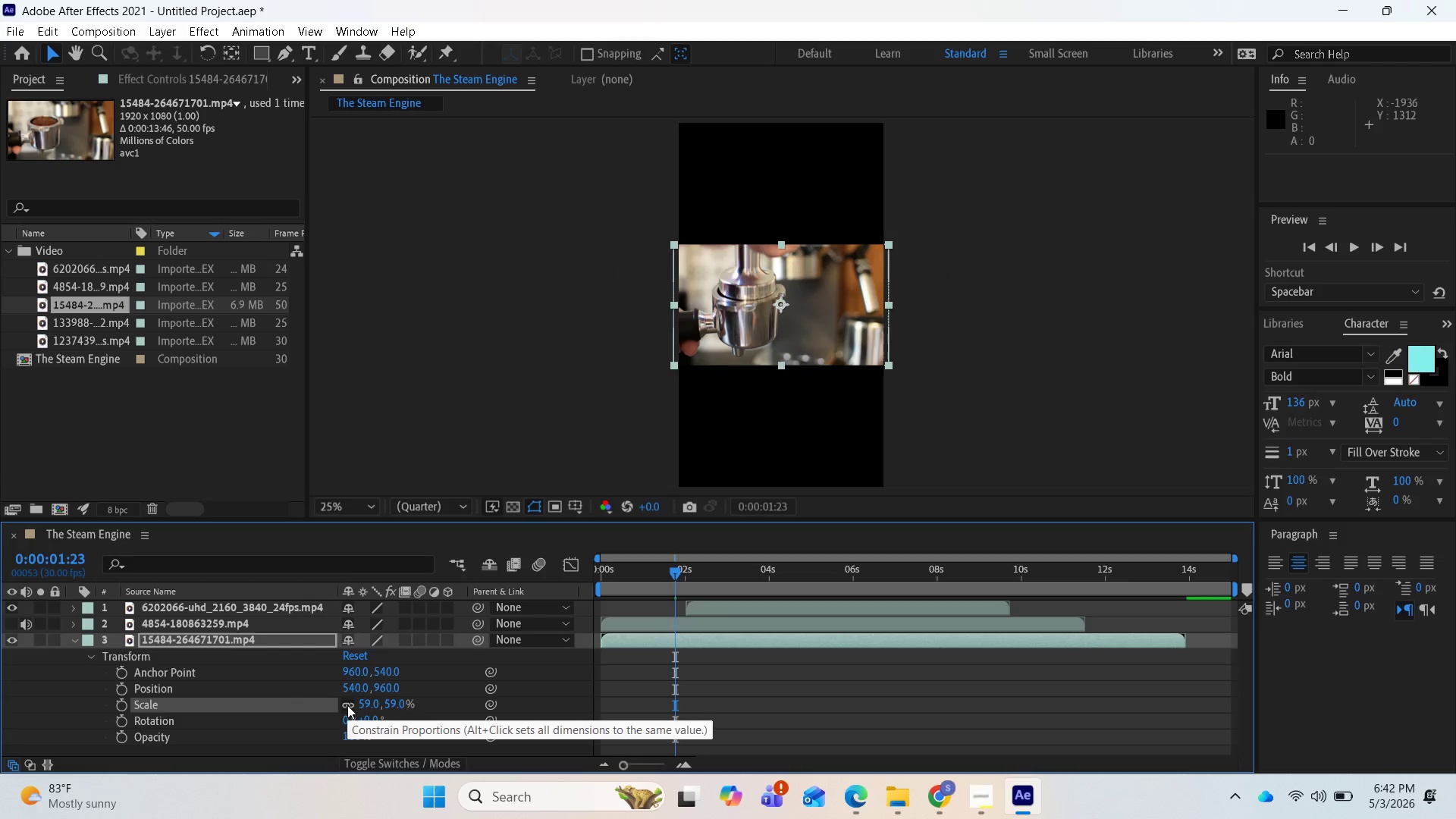 
left_click([347, 705])
 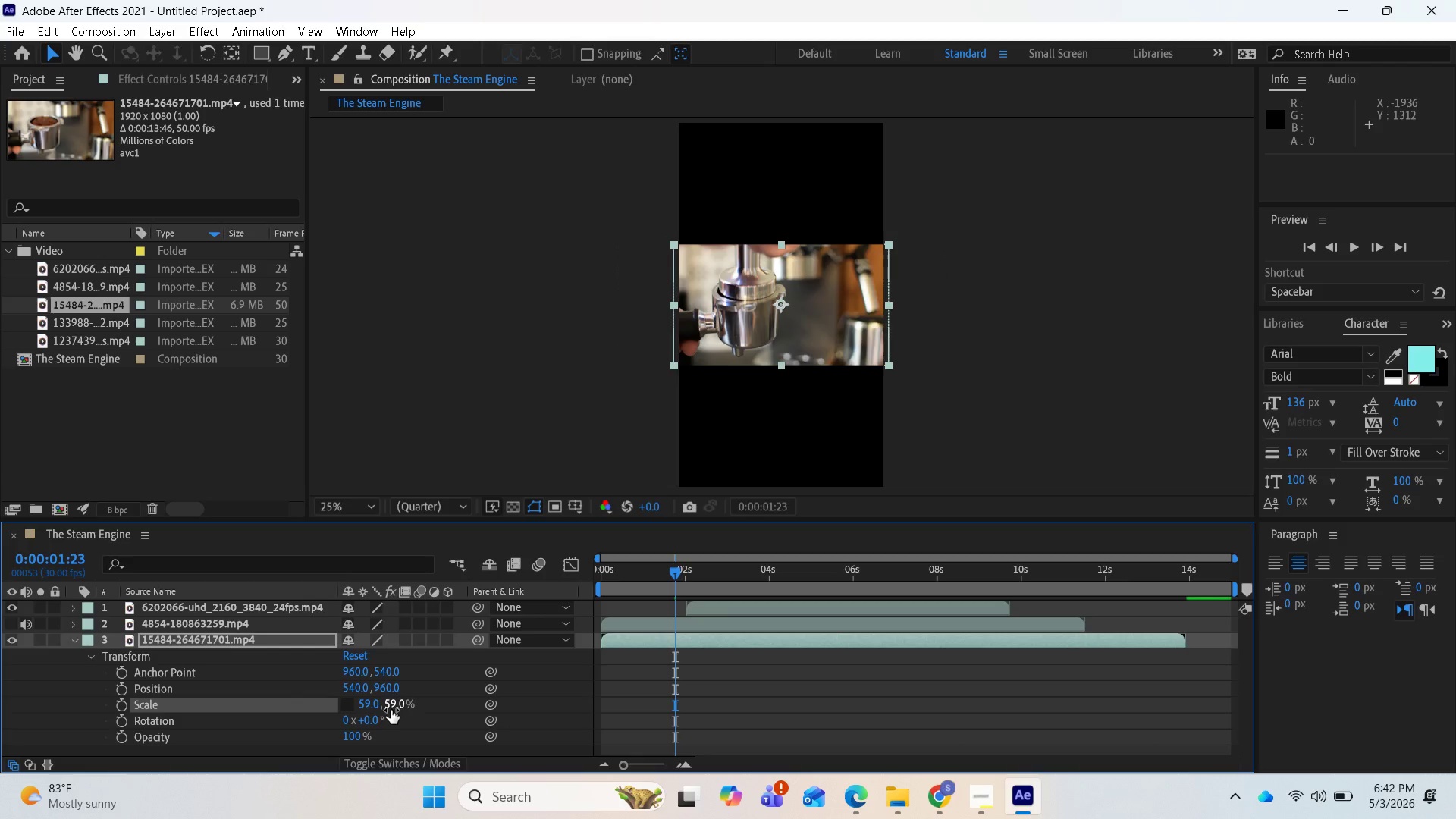 
left_click_drag(start_coordinate=[391, 710], to_coordinate=[511, 720])
 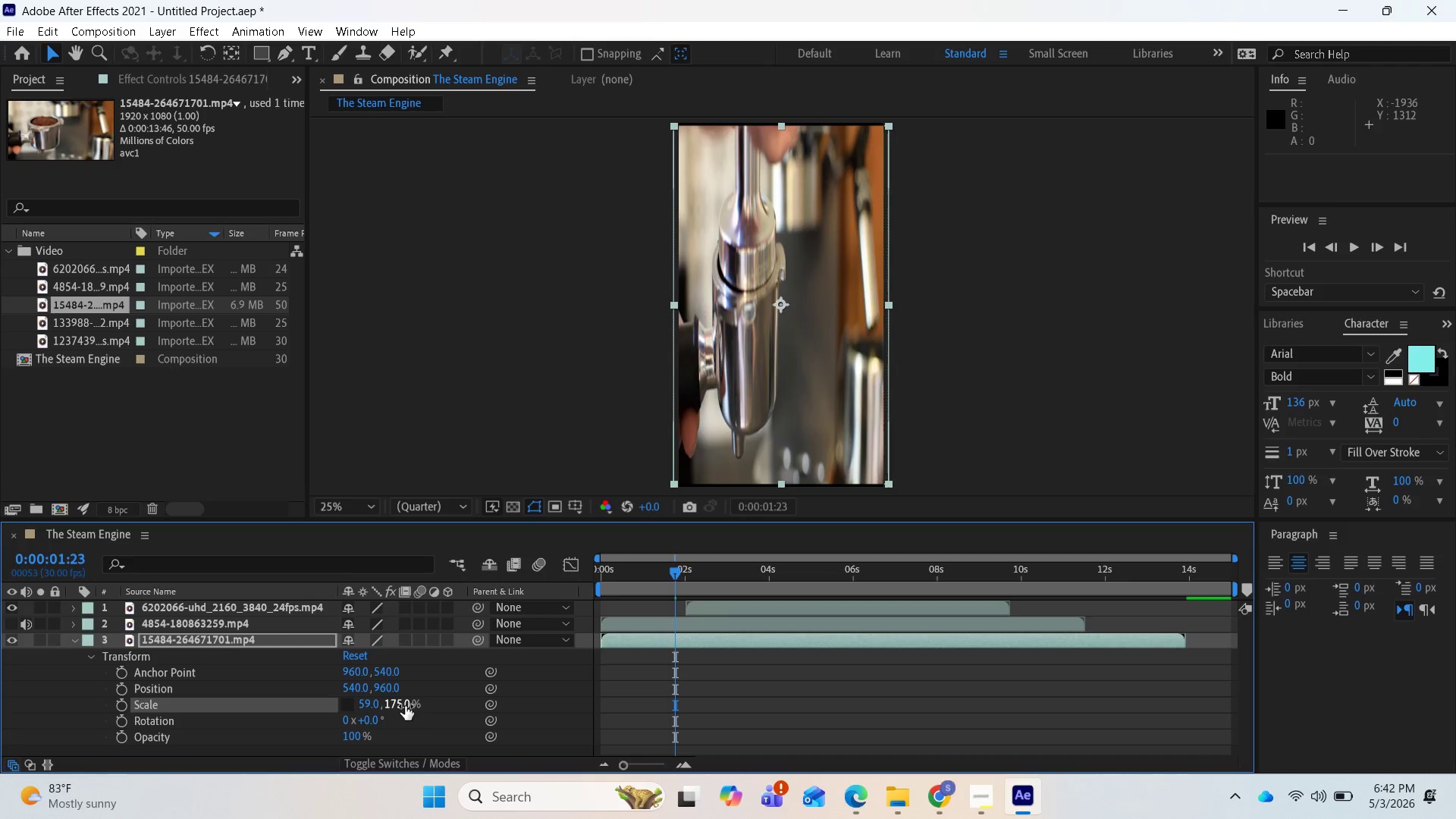 
left_click_drag(start_coordinate=[403, 706], to_coordinate=[418, 707])
 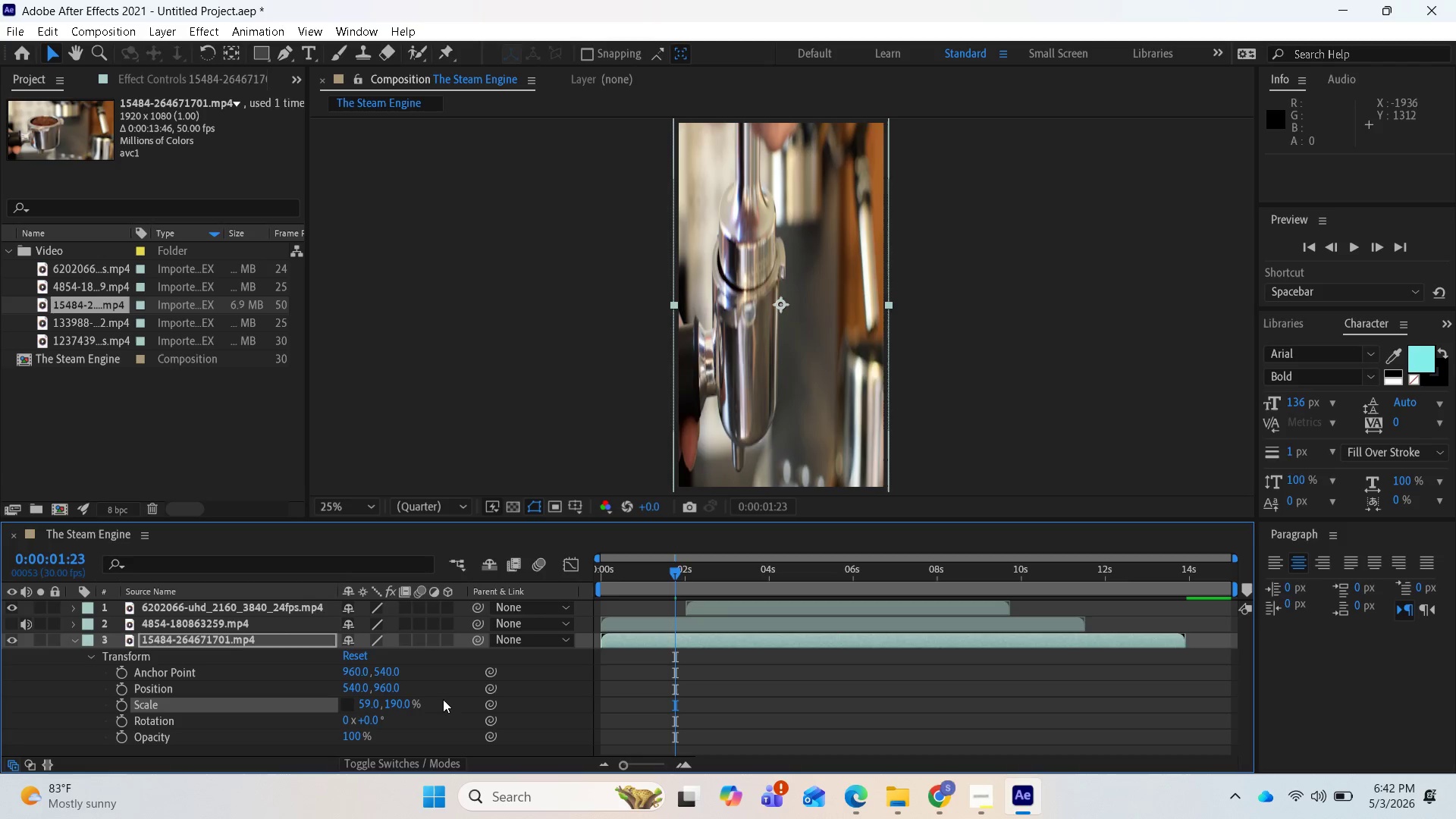 
key(Space)
 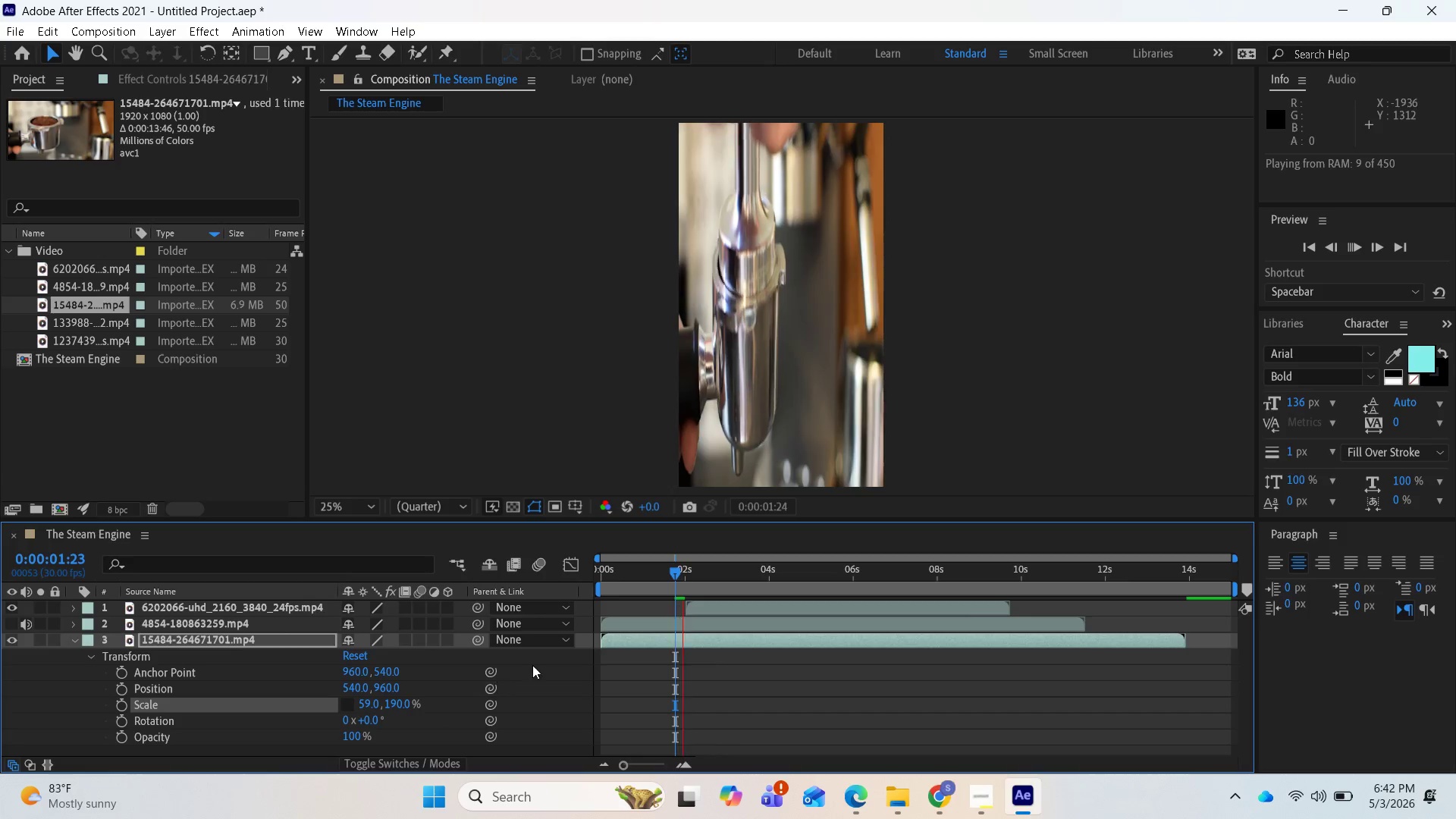 
key(Space)
 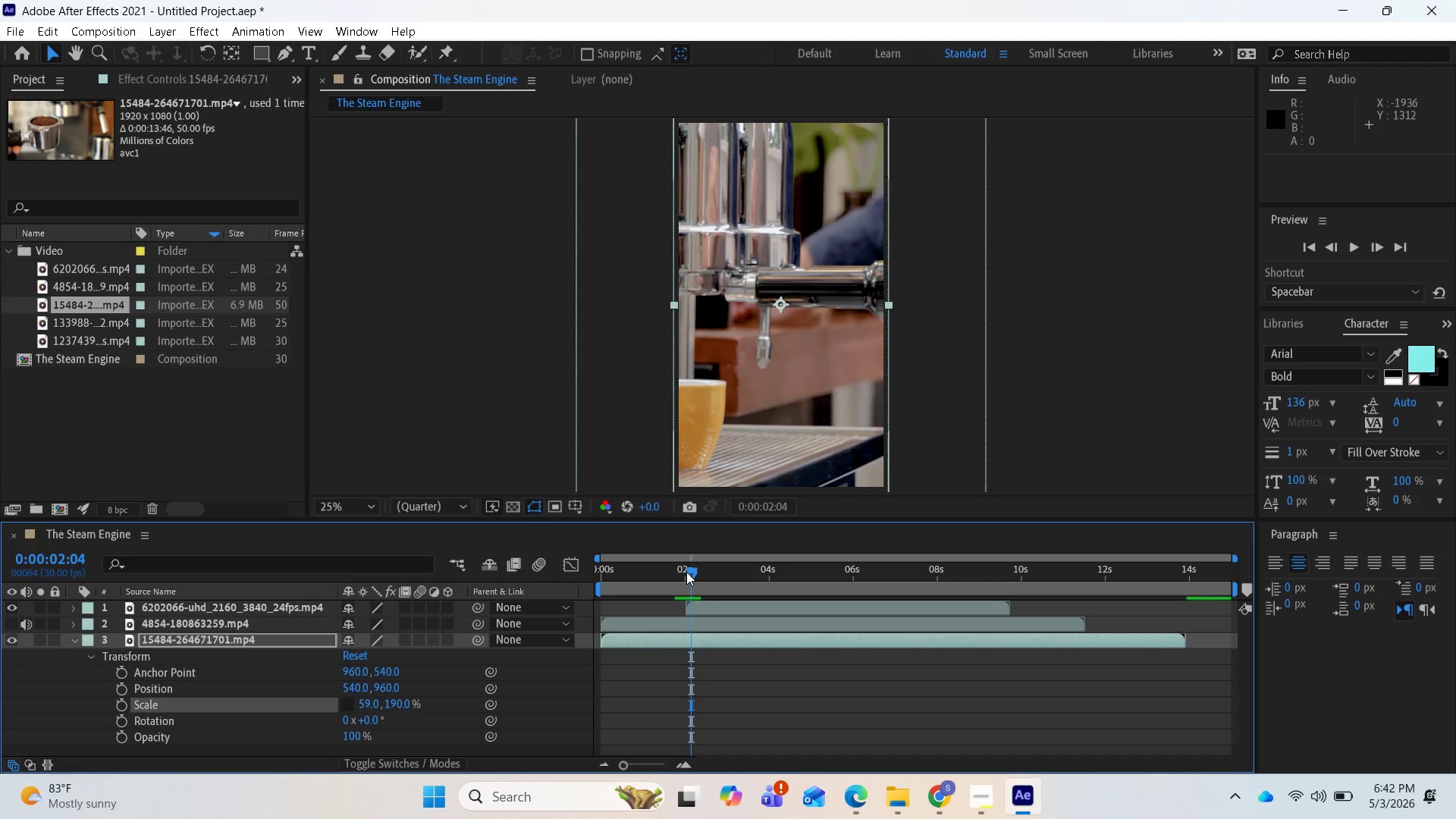 
left_click_drag(start_coordinate=[687, 572], to_coordinate=[599, 575])
 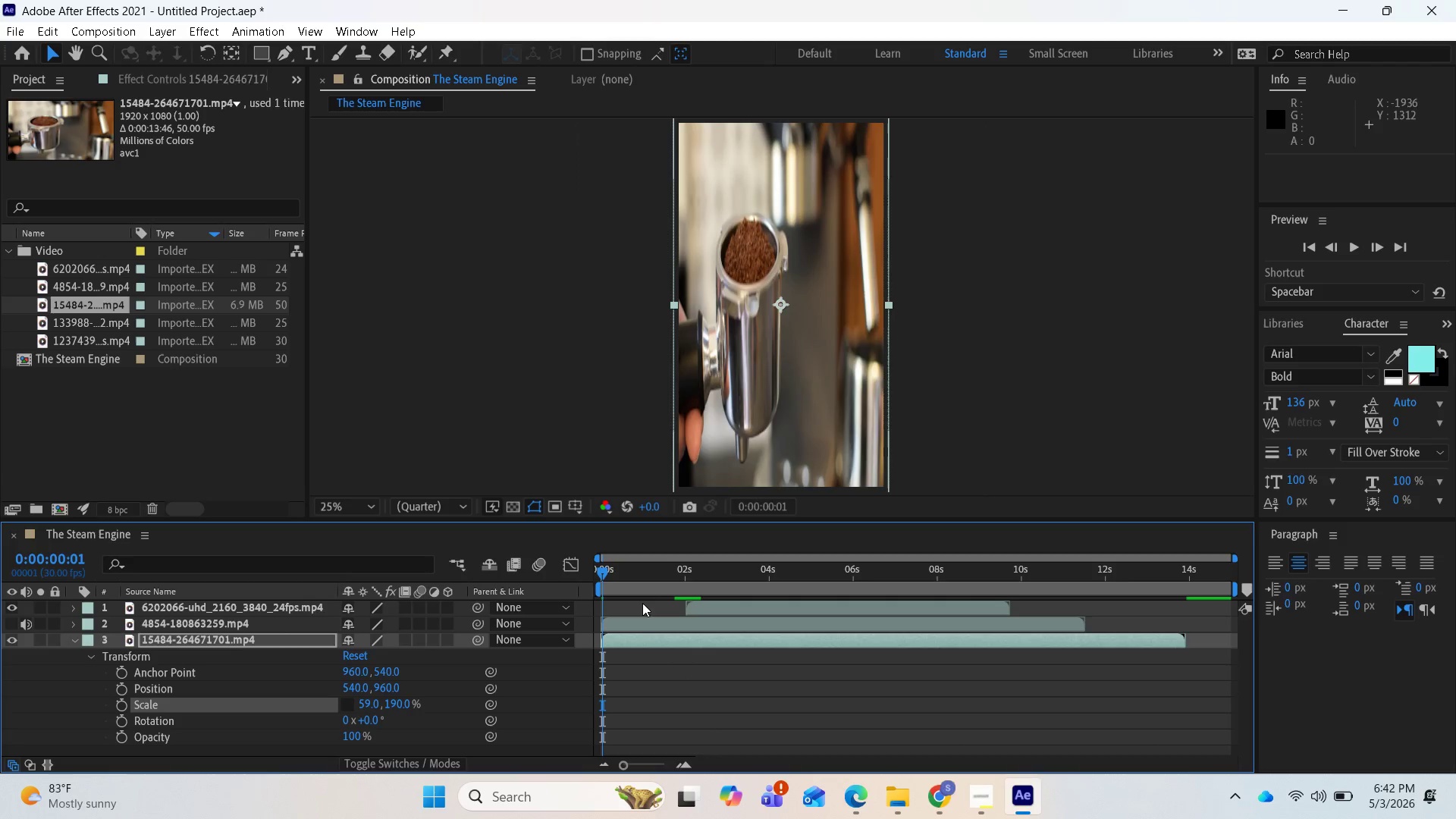 
key(Space)
 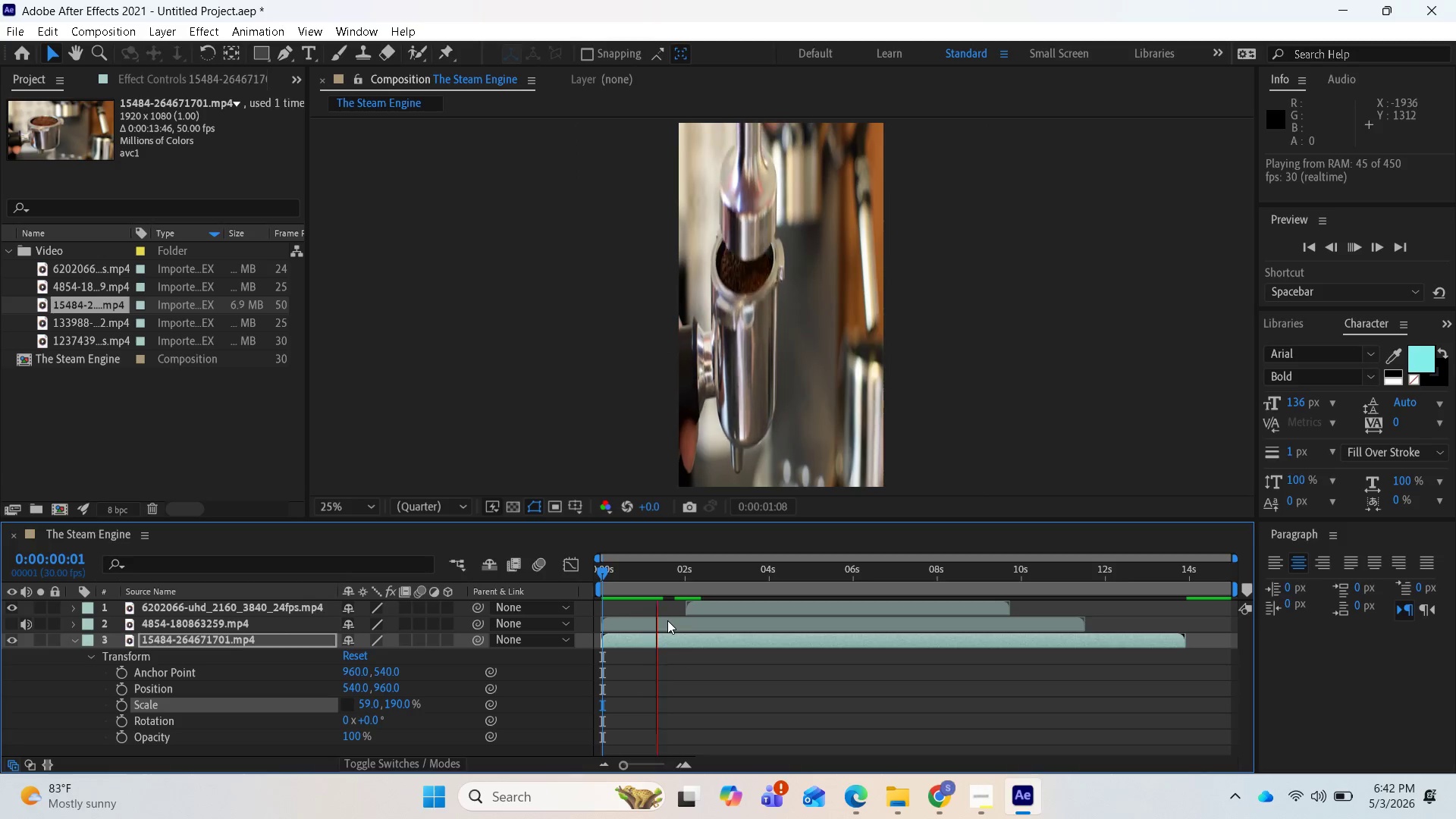 
key(Space)
 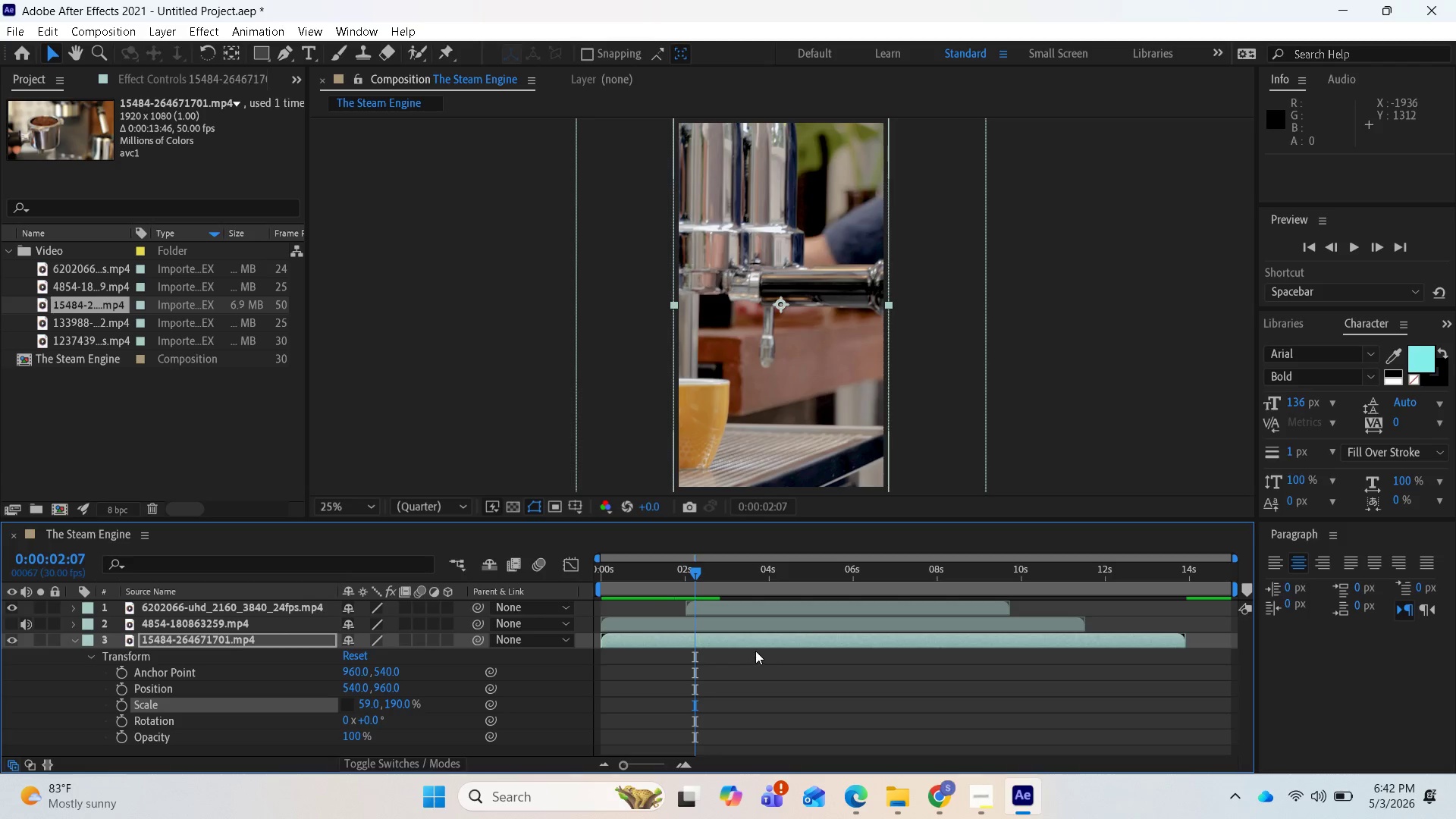 
wait(5.47)
 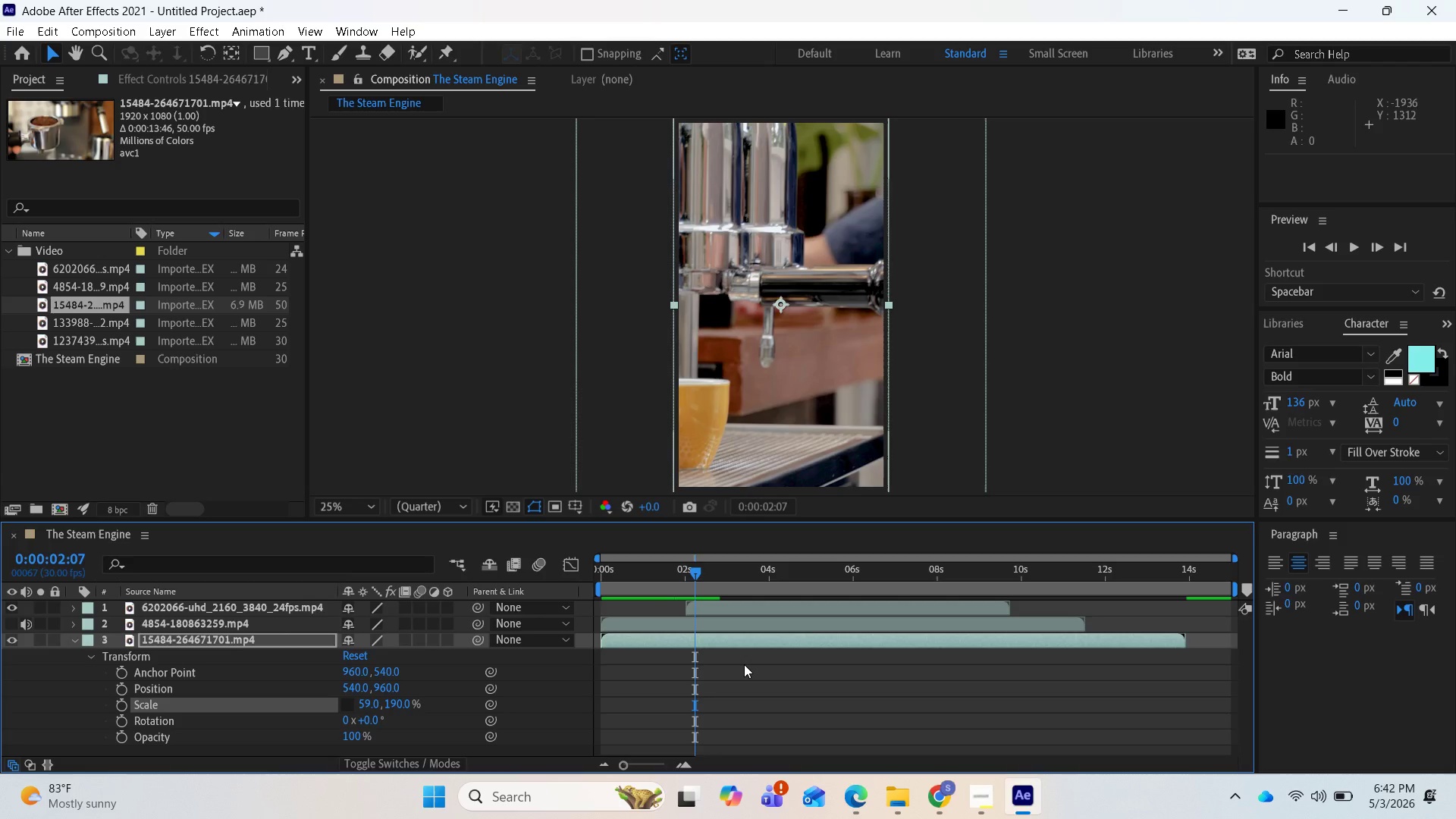 
mouse_move([837, 799])
 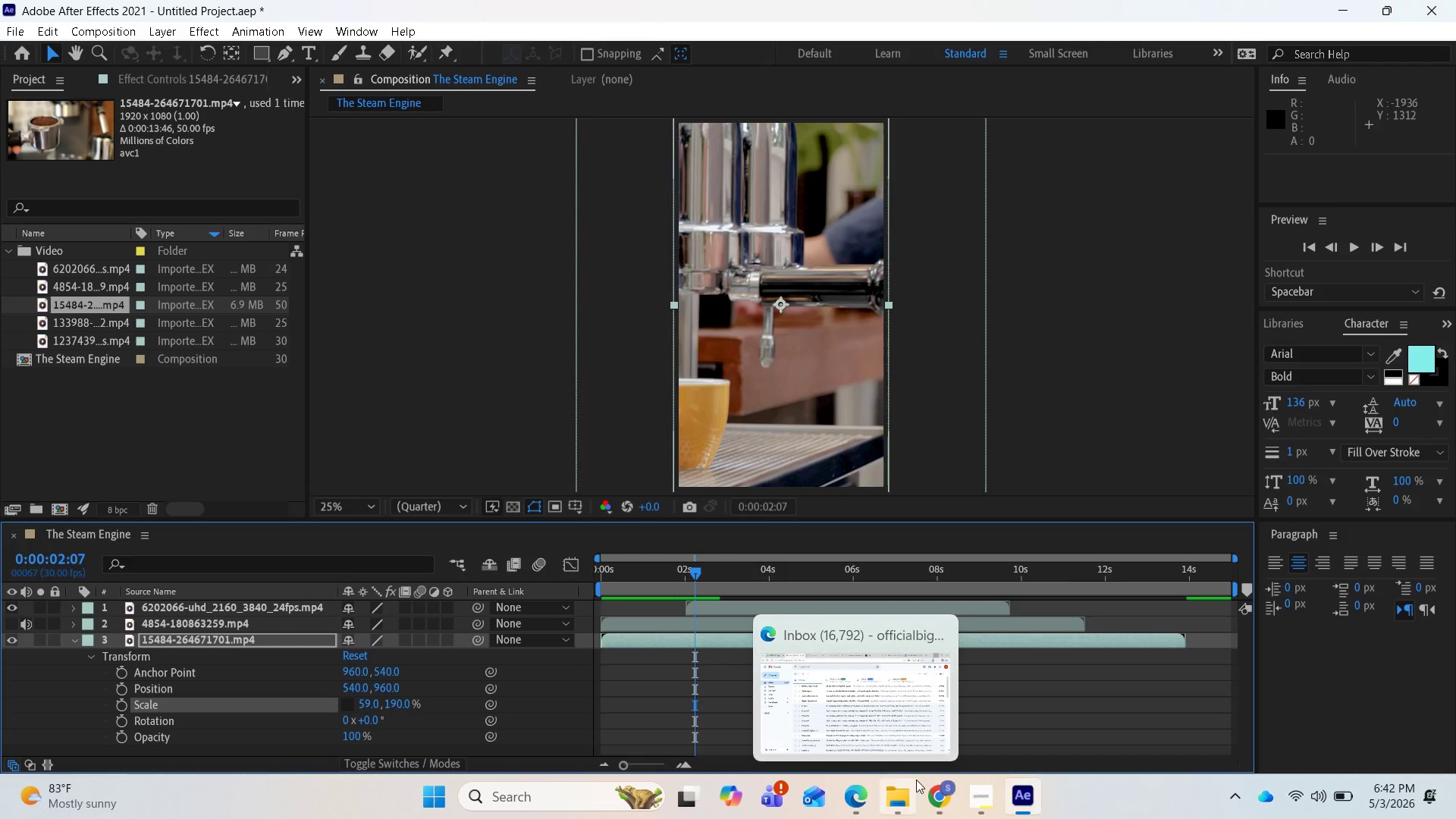 
left_click([937, 796])
 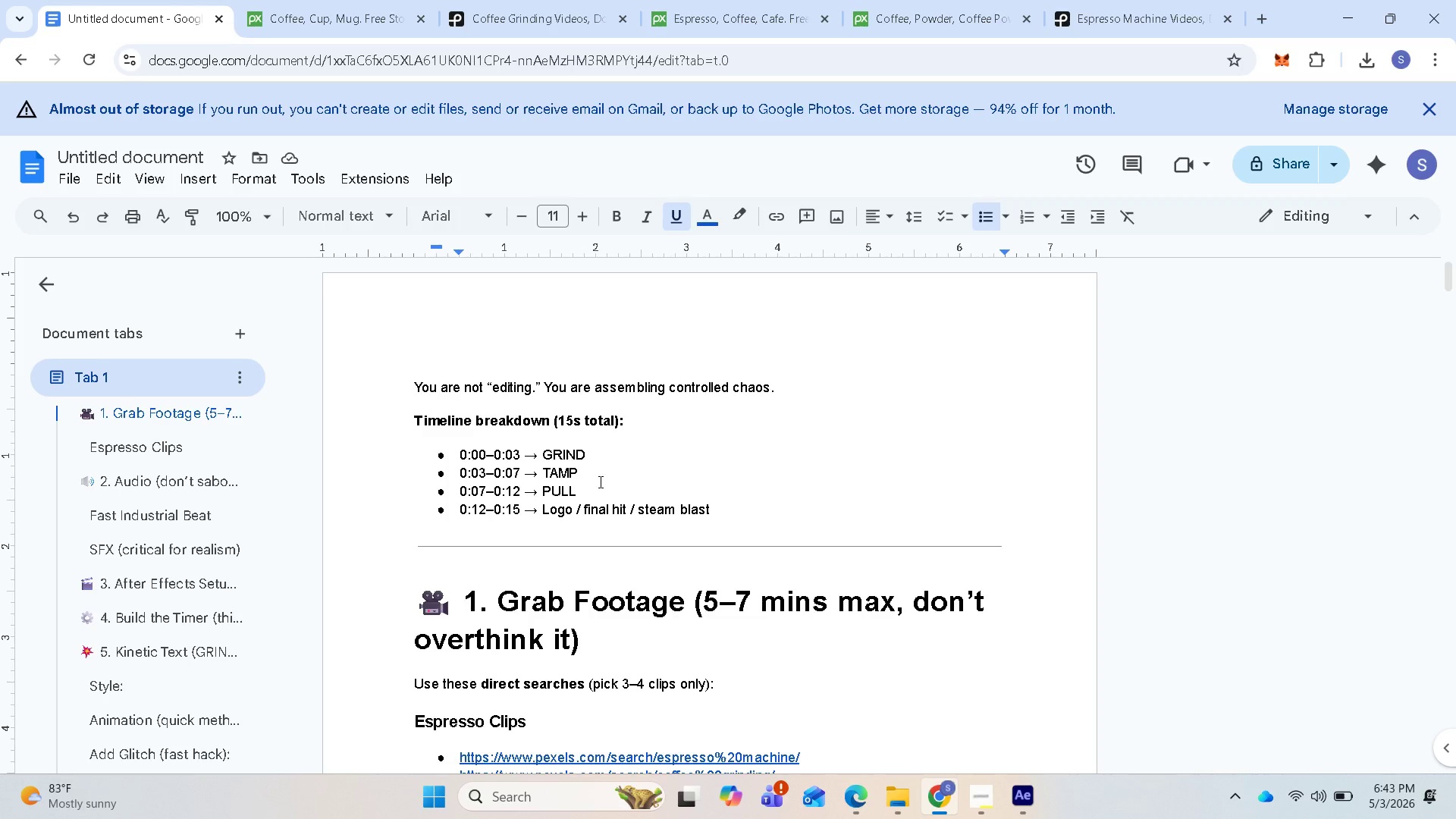 
wait(9.45)
 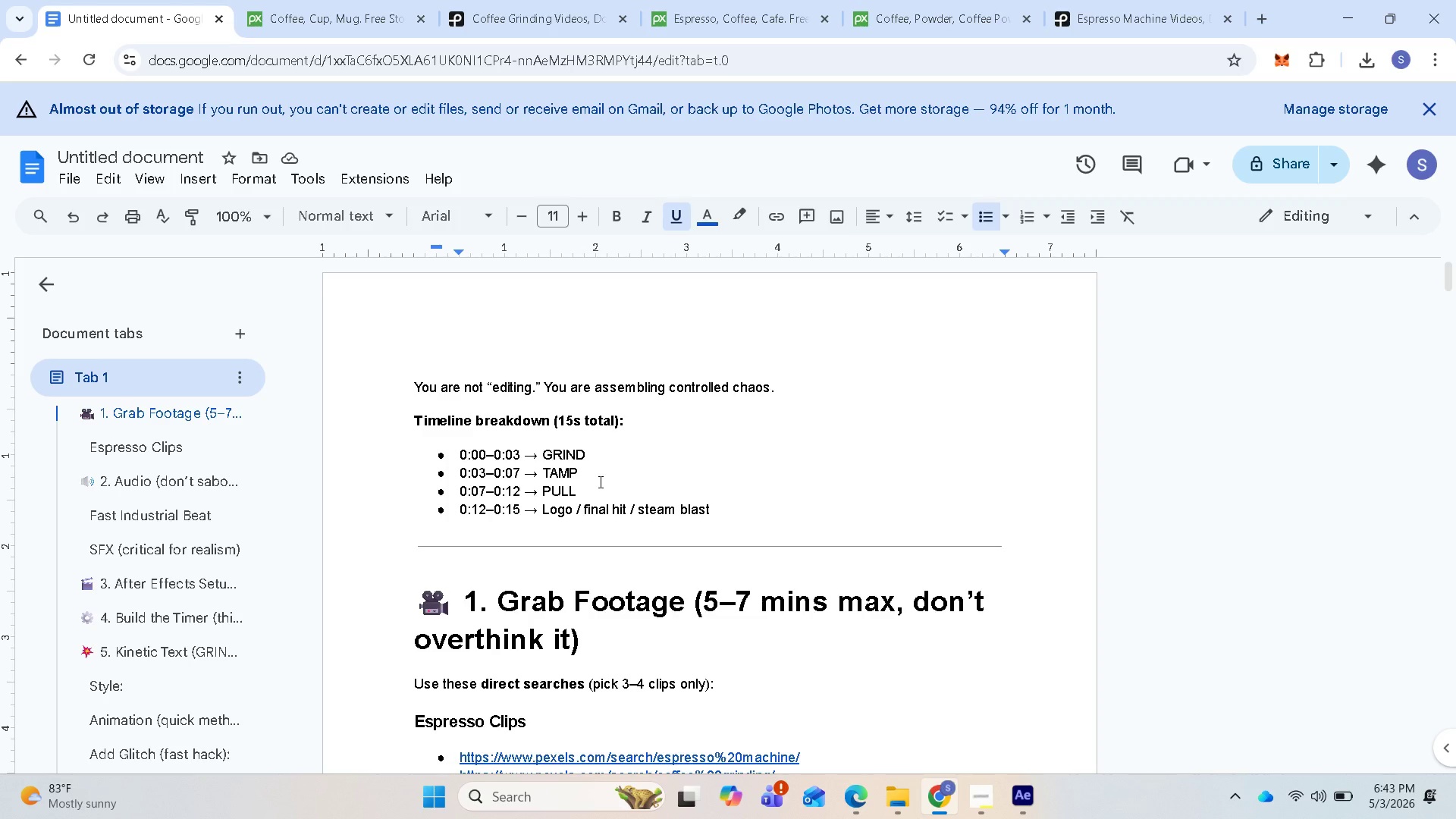 
left_click([1101, 15])
 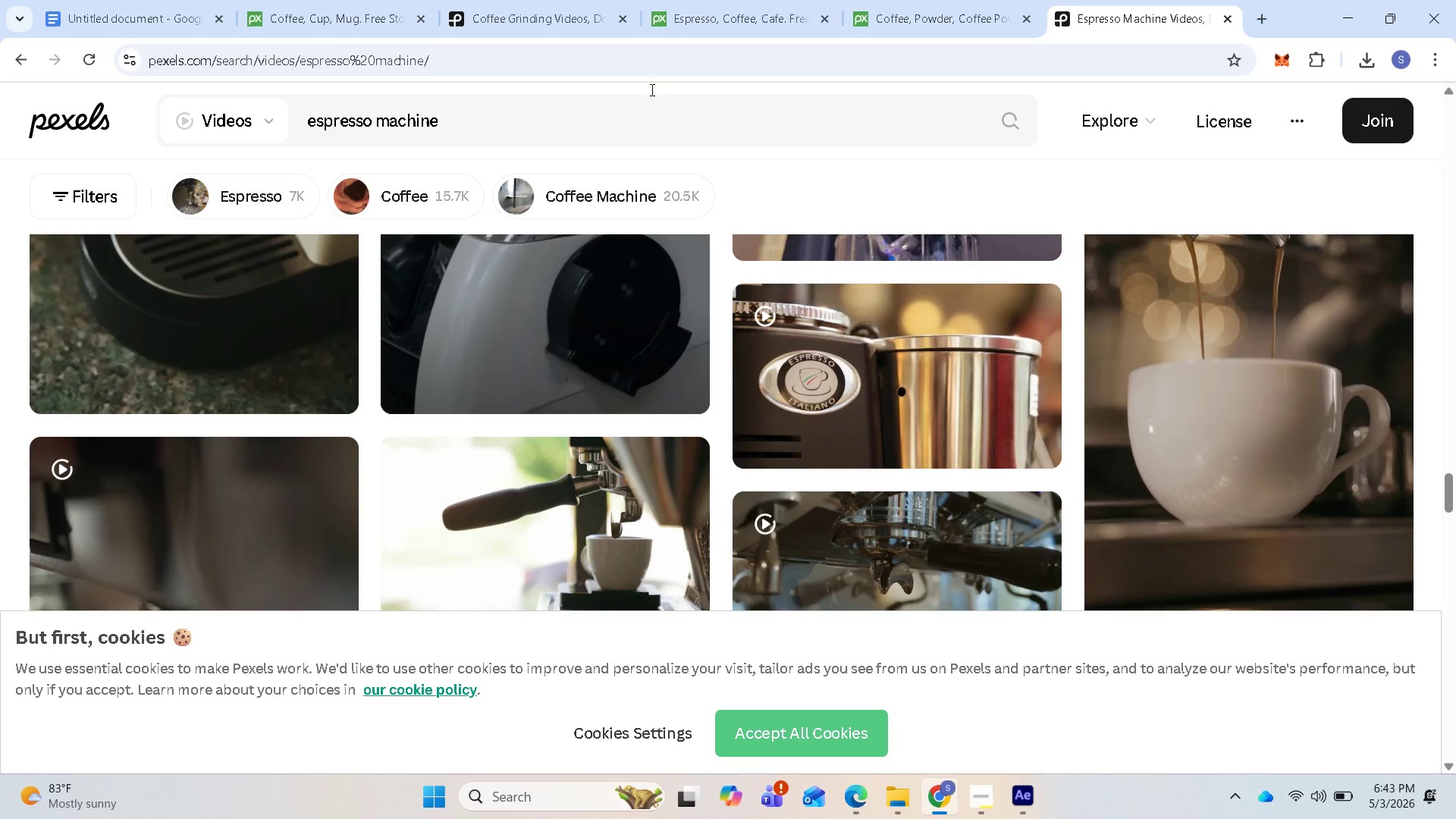 
left_click([693, 18])
 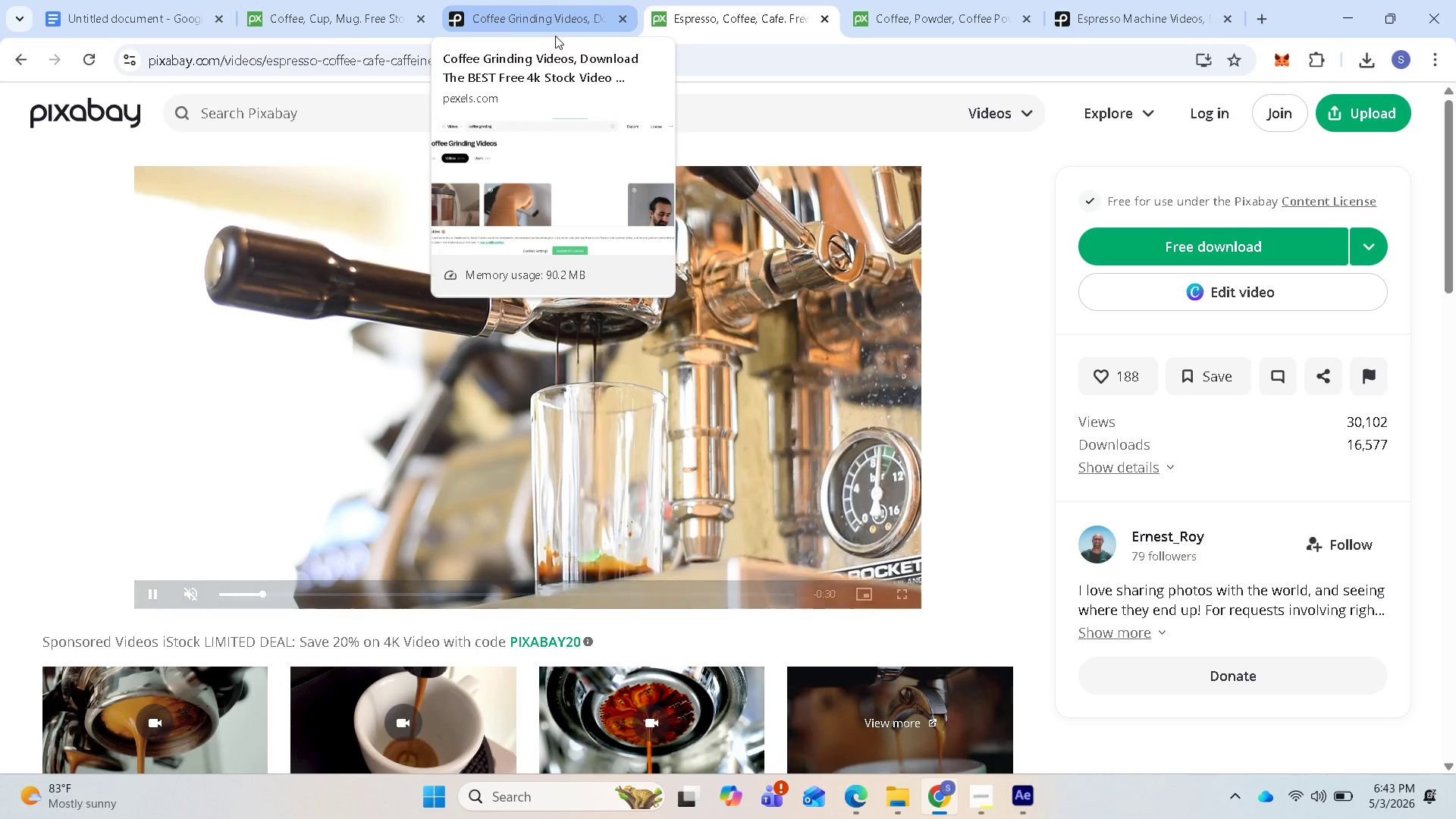 
left_click([546, 21])
 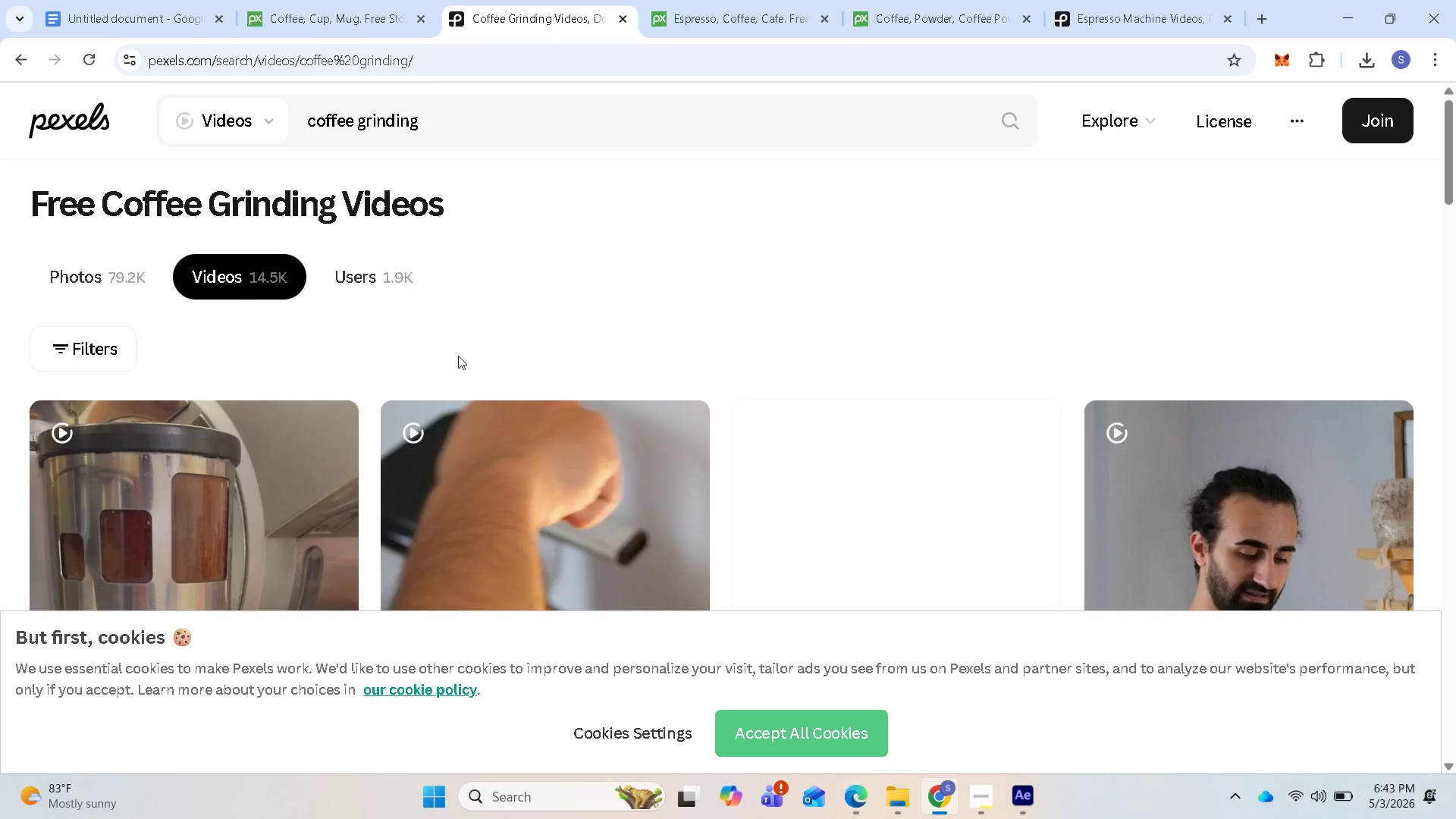 
scroll: coordinate [508, 452], scroll_direction: down, amount: 13.0
 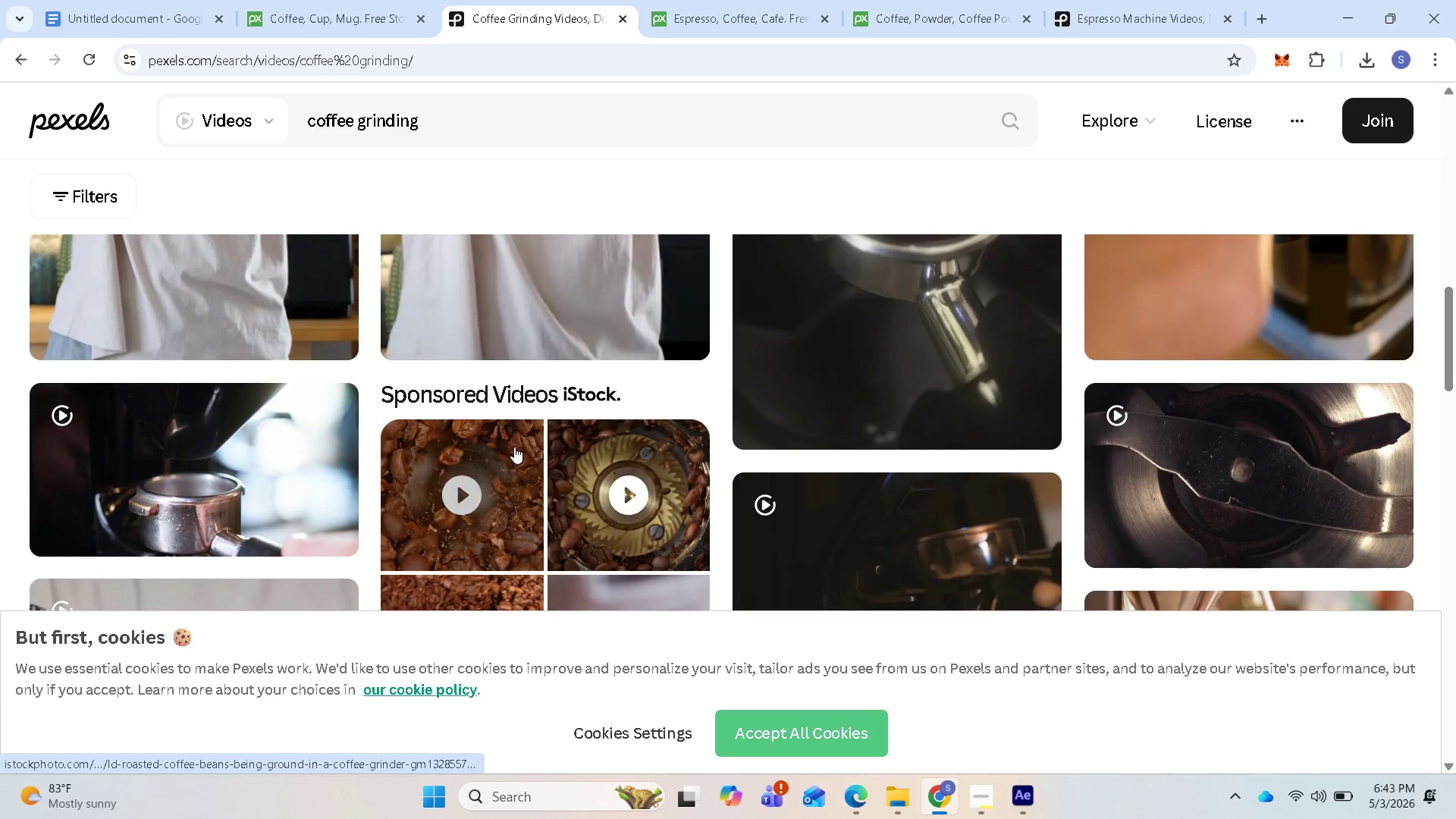 
scroll: coordinate [562, 391], scroll_direction: up, amount: 3.0
 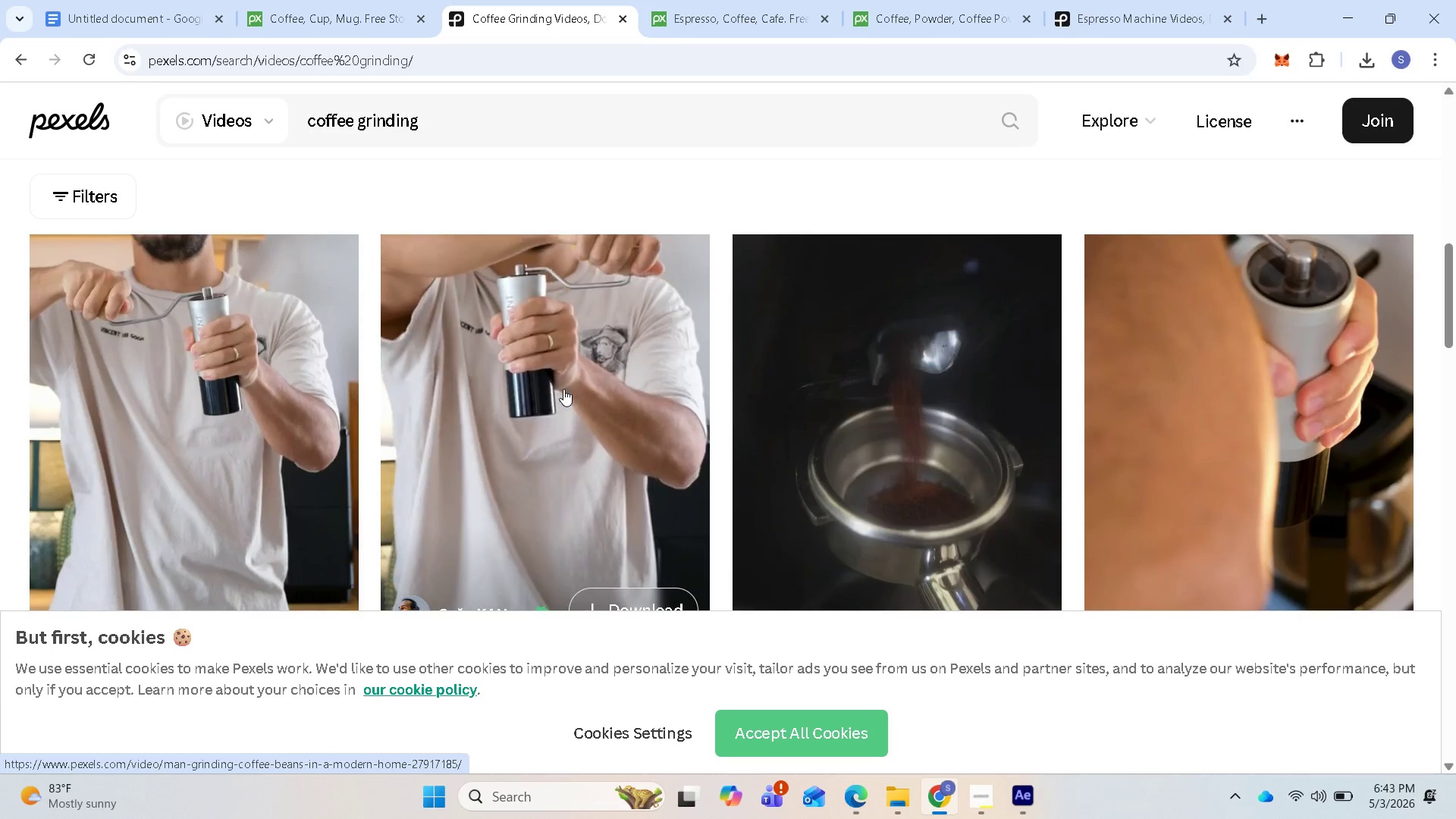 
scroll: coordinate [636, 440], scroll_direction: down, amount: 13.0
 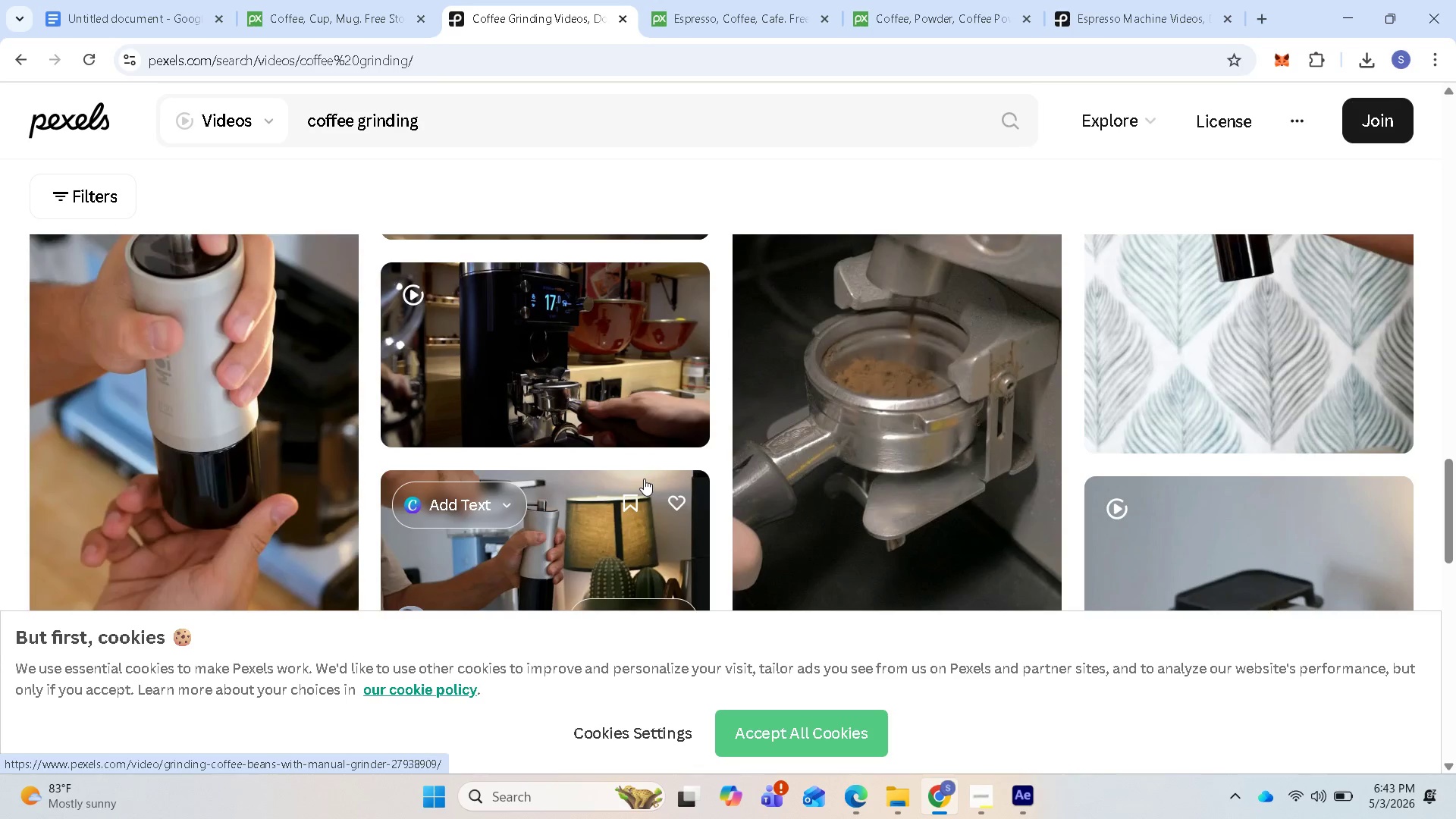 
scroll: coordinate [269, 384], scroll_direction: up, amount: 1.0
 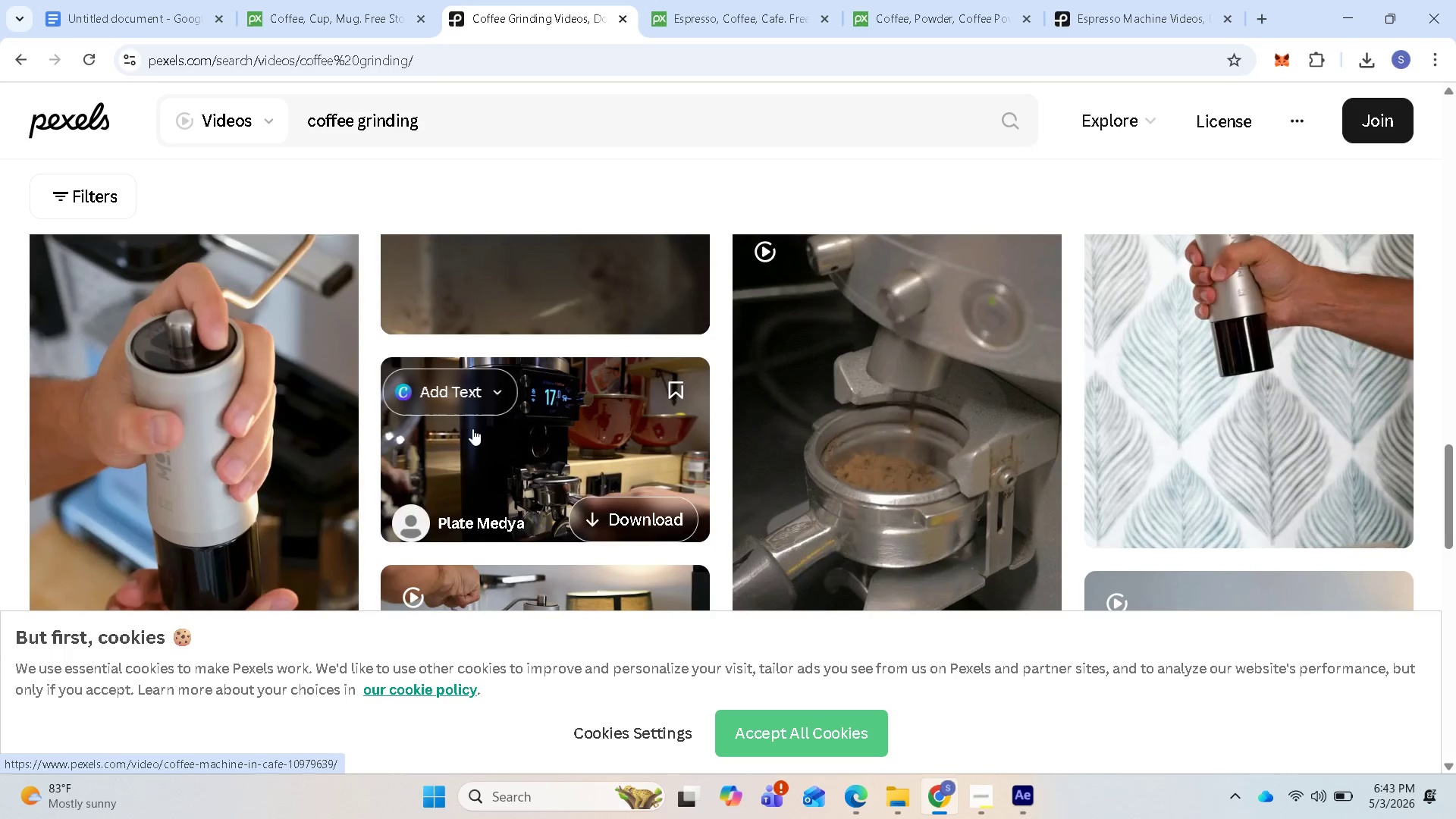 
scroll: coordinate [617, 466], scroll_direction: down, amount: 3.0
 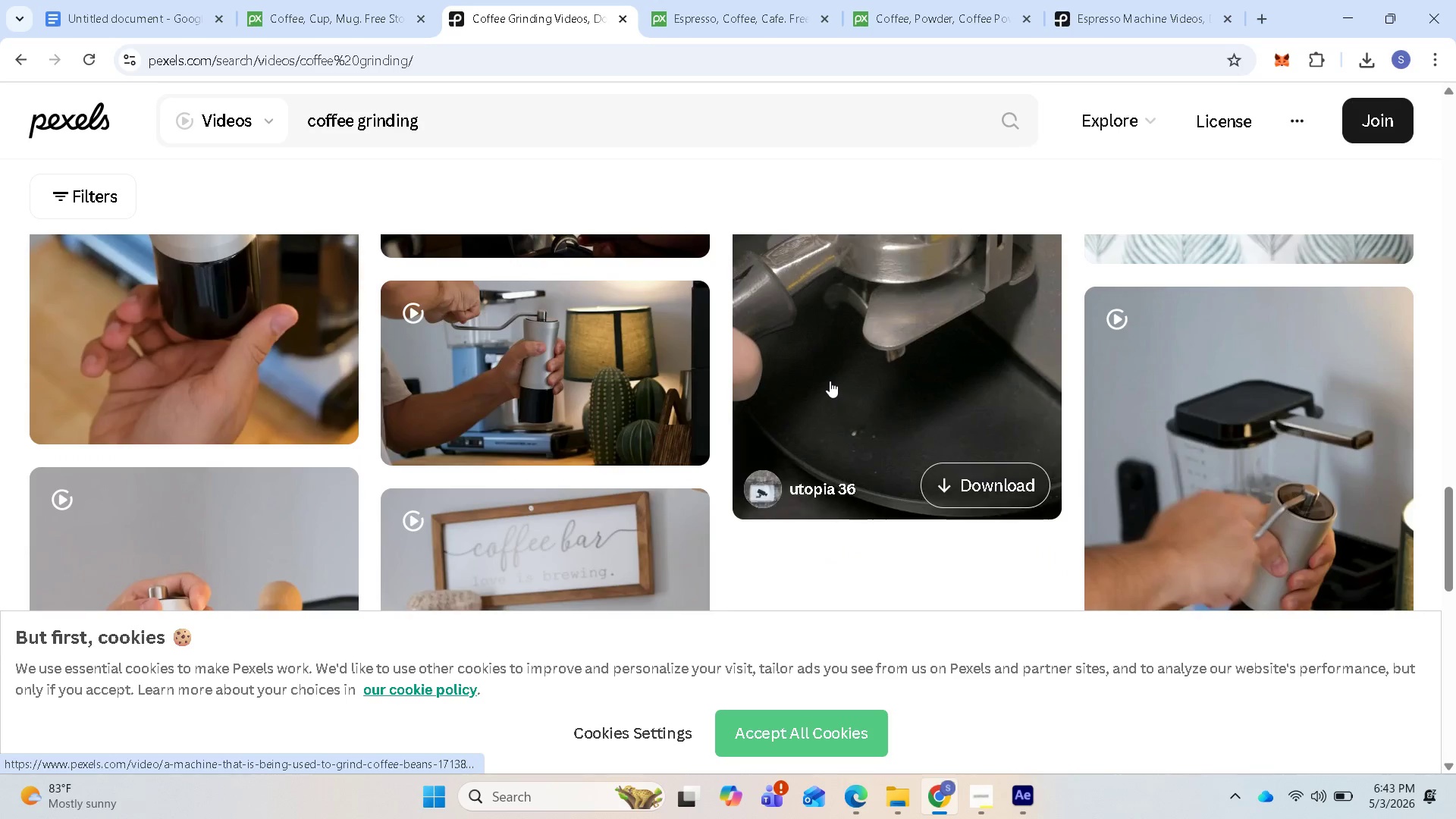 
scroll: coordinate [875, 397], scroll_direction: up, amount: 3.0
 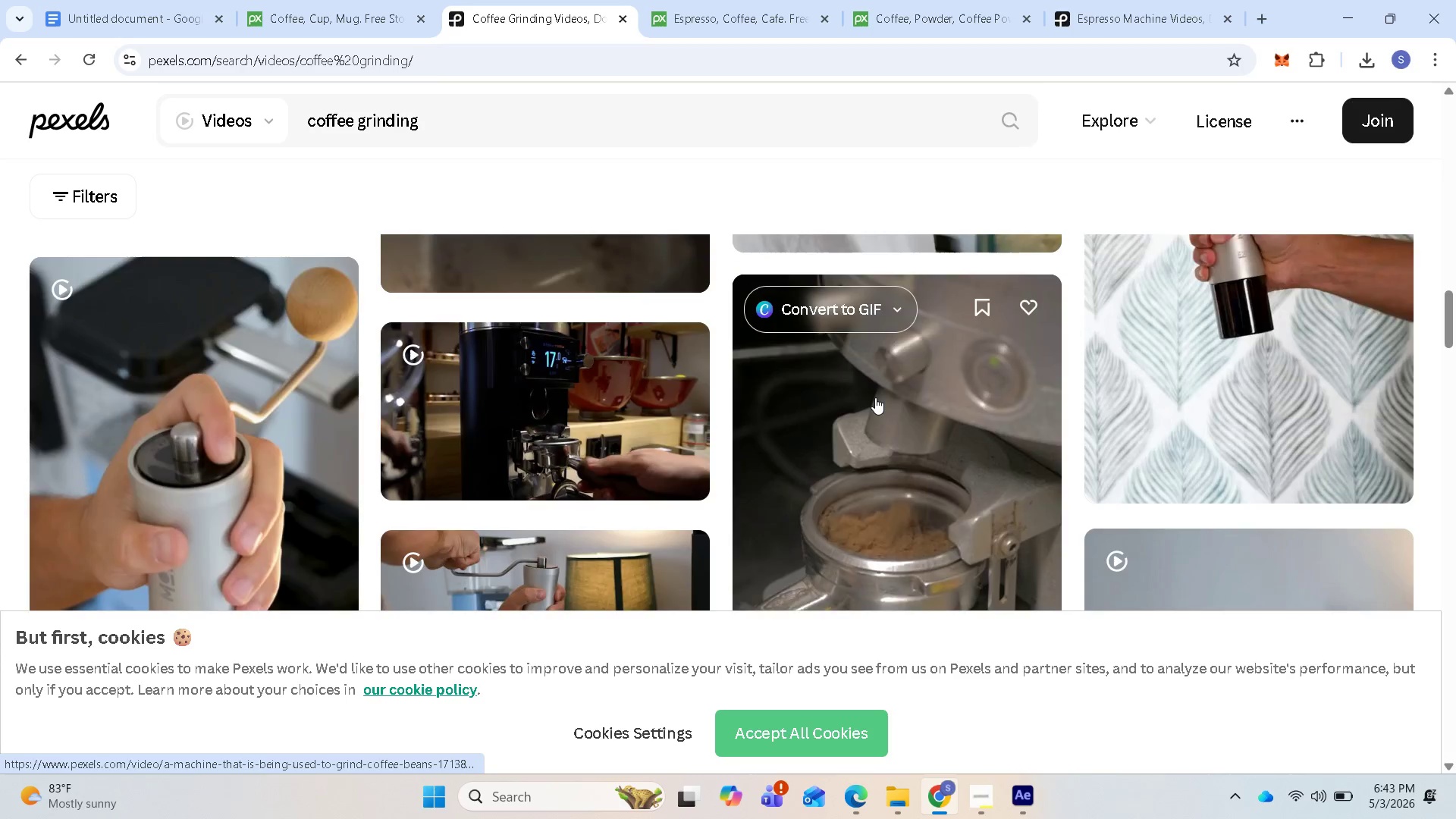 
scroll: coordinate [694, 472], scroll_direction: down, amount: 10.0
 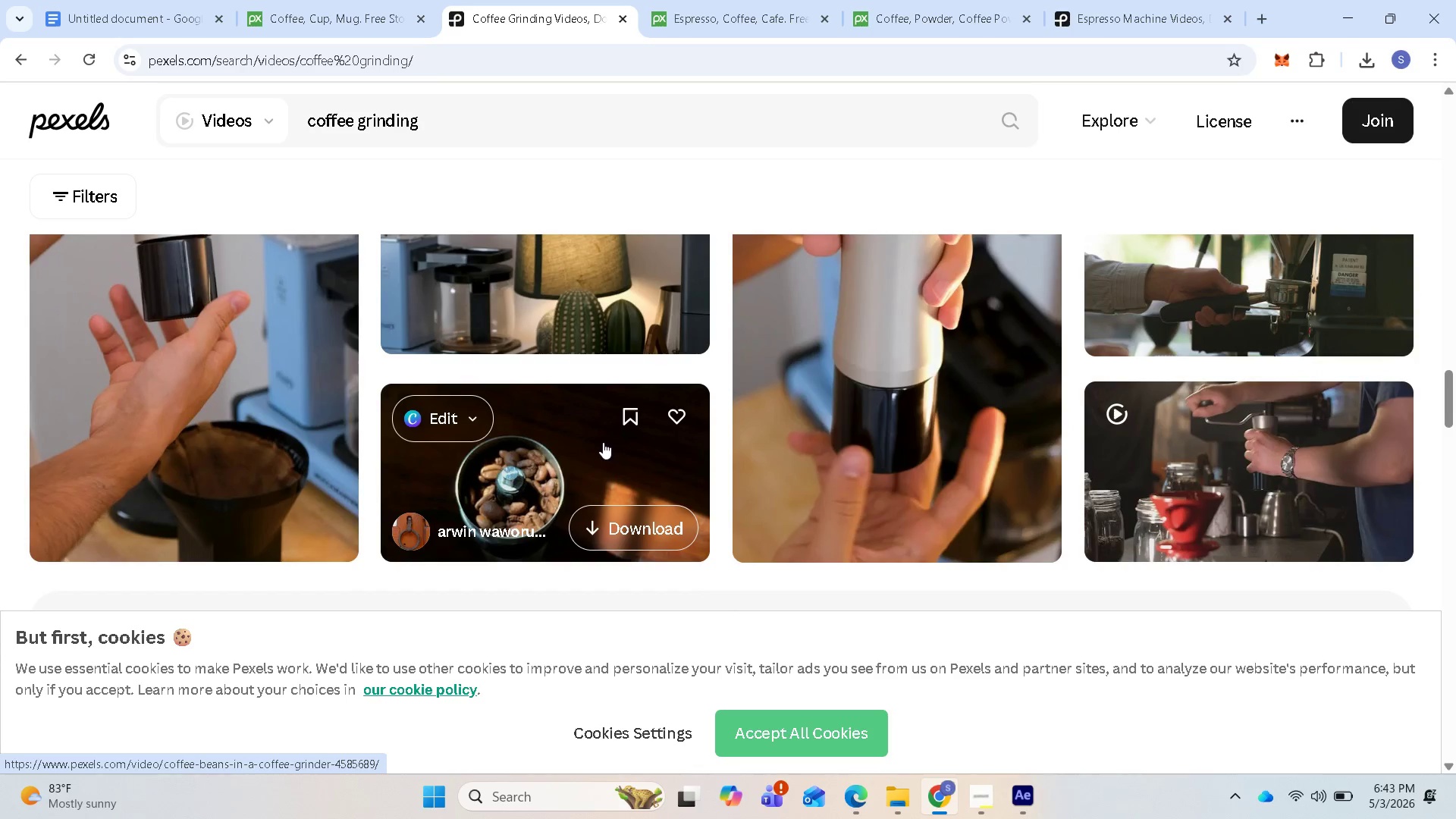 
scroll: coordinate [479, 372], scroll_direction: up, amount: 2.0
 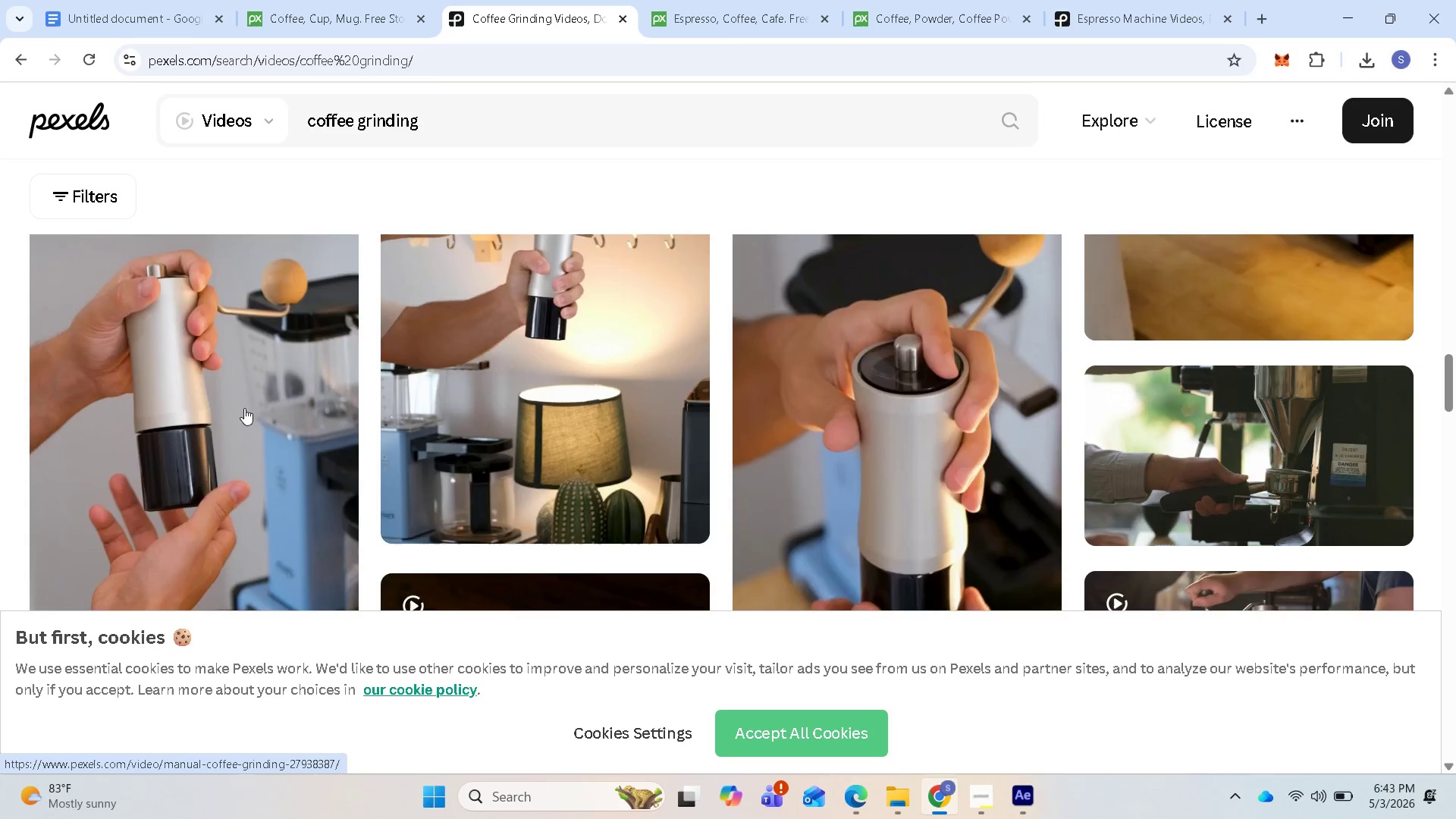 
scroll: coordinate [244, 408], scroll_direction: down, amount: 1.0
 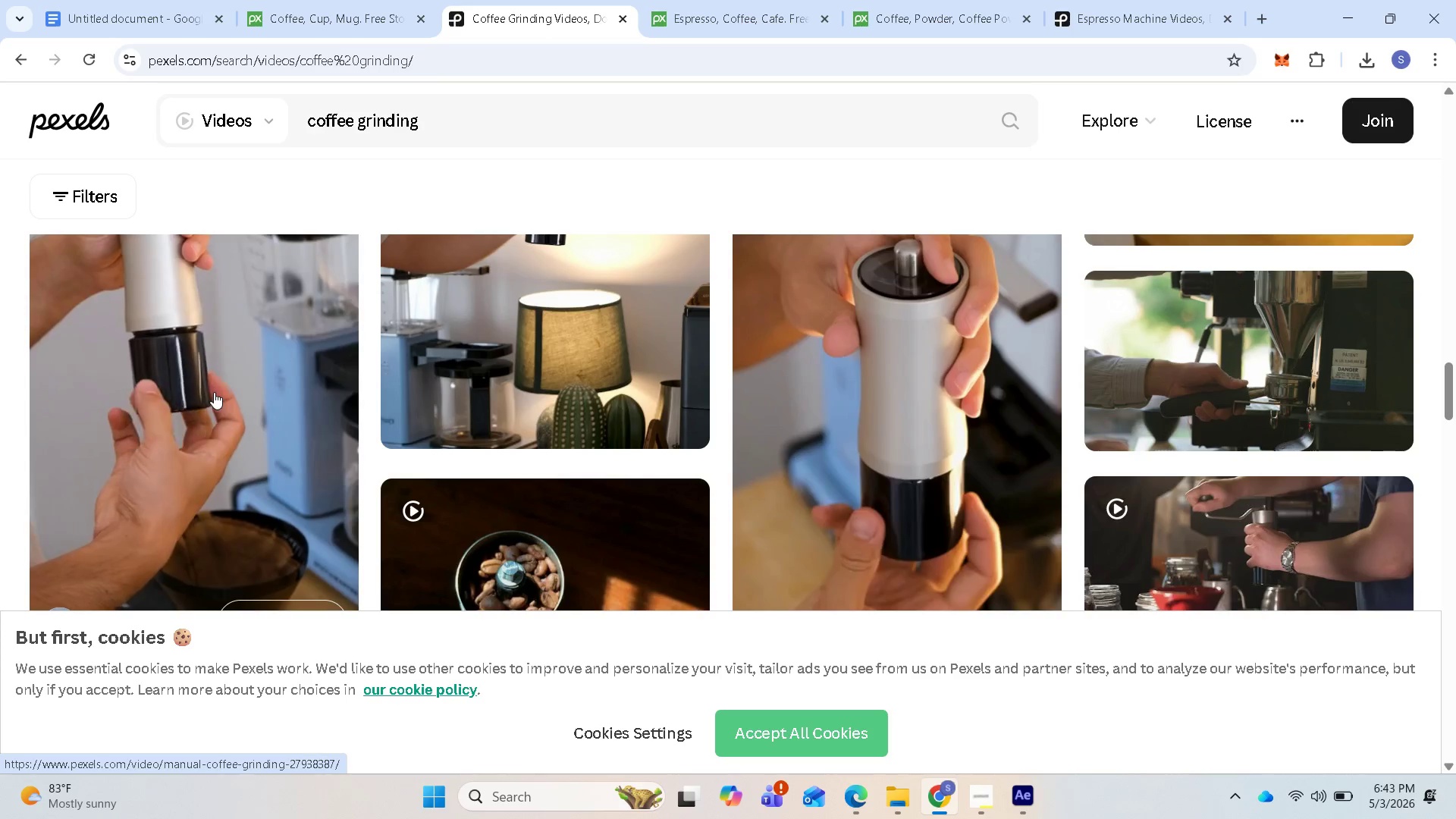 
wait(6.5)
 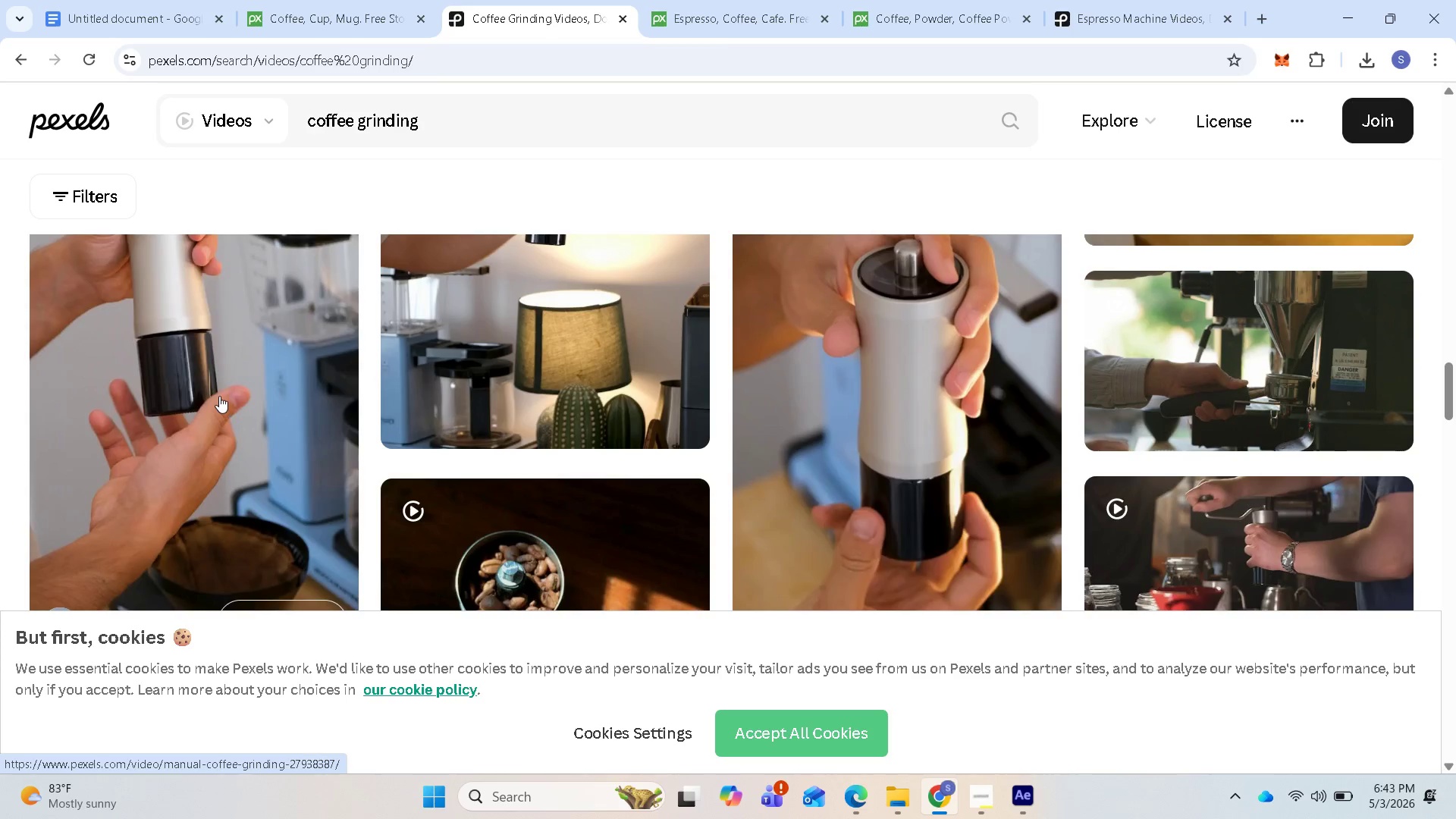 
scroll: coordinate [251, 353], scroll_direction: up, amount: 23.0
 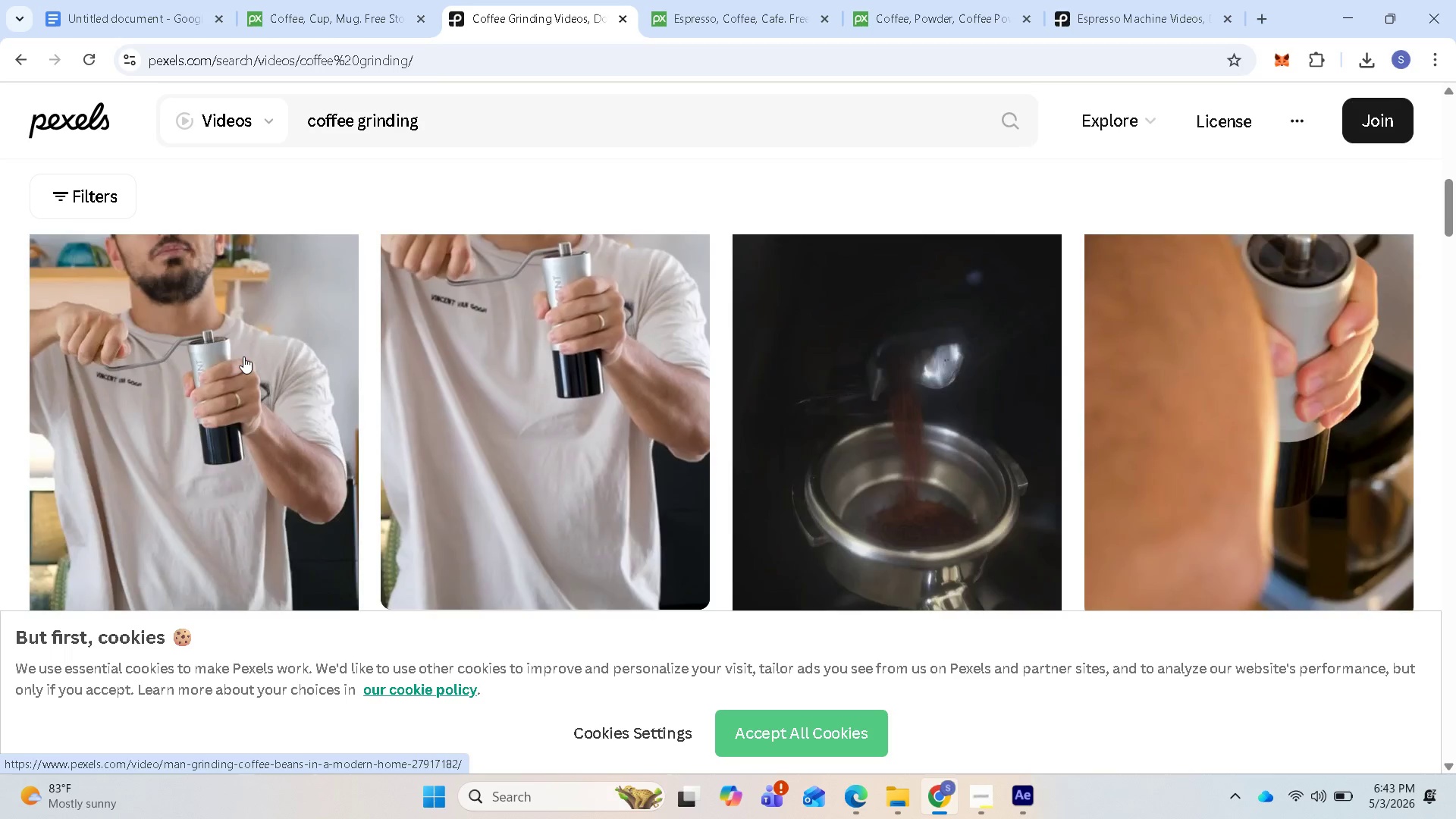 
scroll: coordinate [243, 356], scroll_direction: up, amount: 1.0
 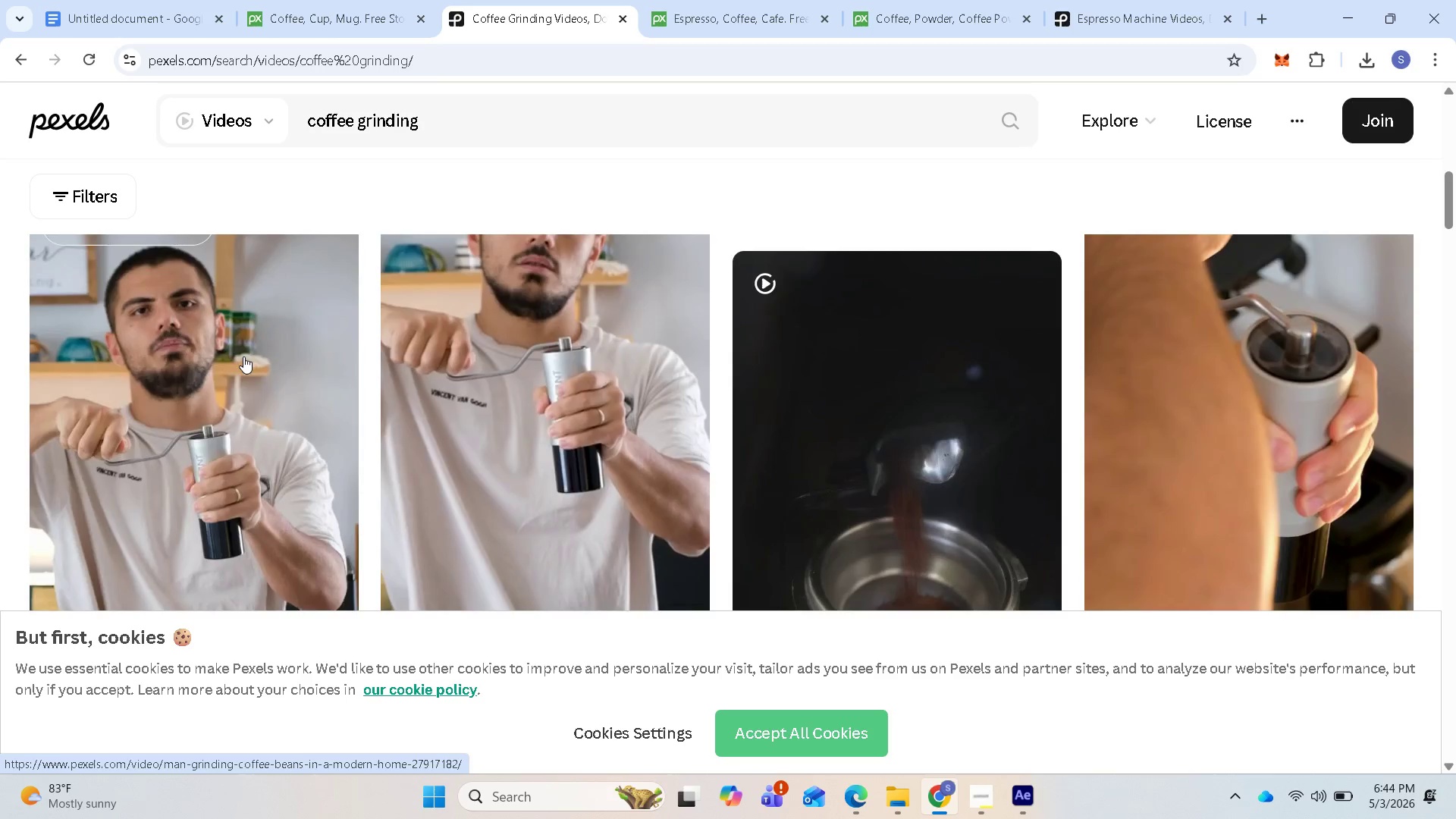 
scroll: coordinate [243, 366], scroll_direction: down, amount: 5.0
 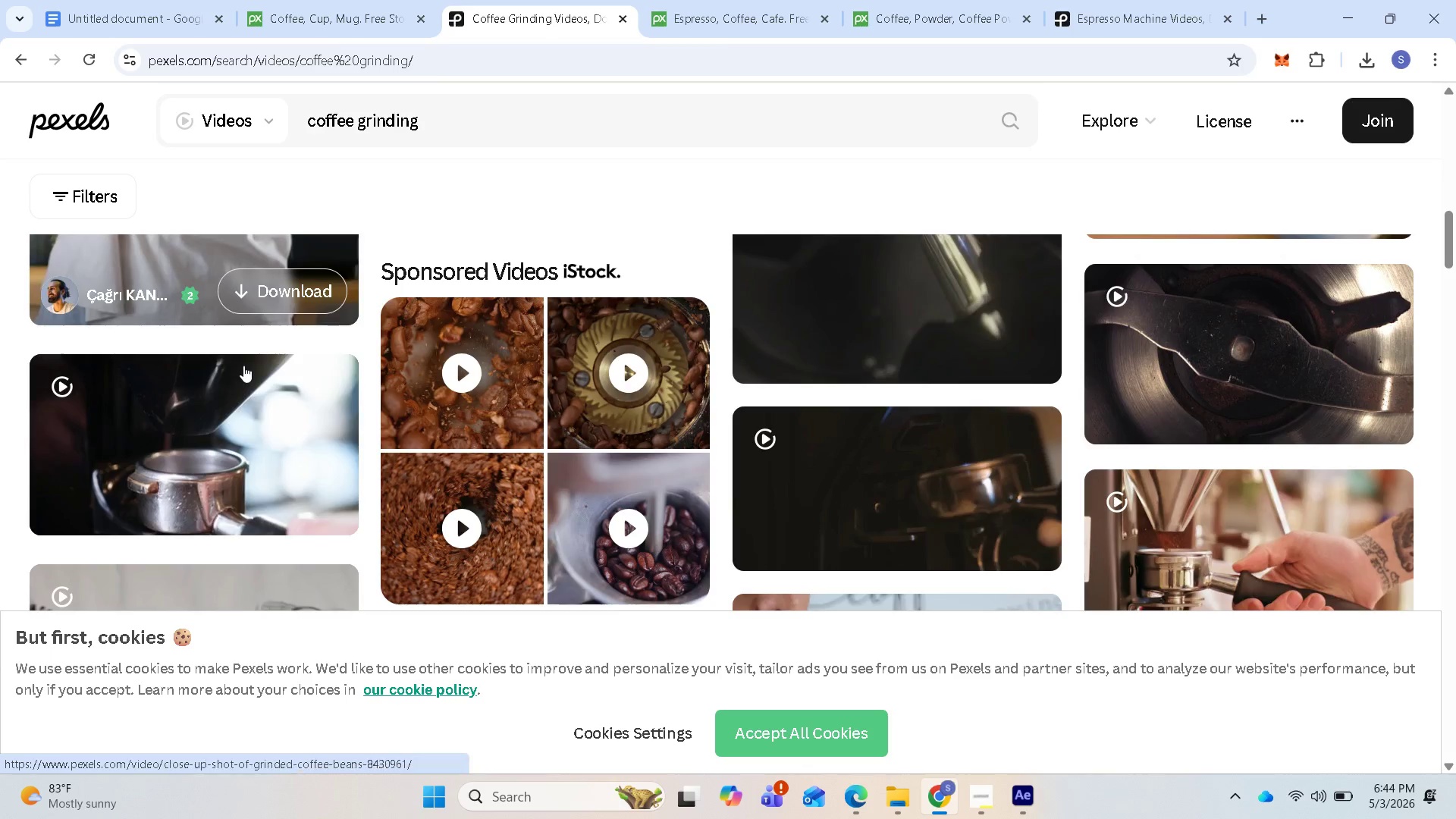 
scroll: coordinate [243, 347], scroll_direction: up, amount: 15.0
 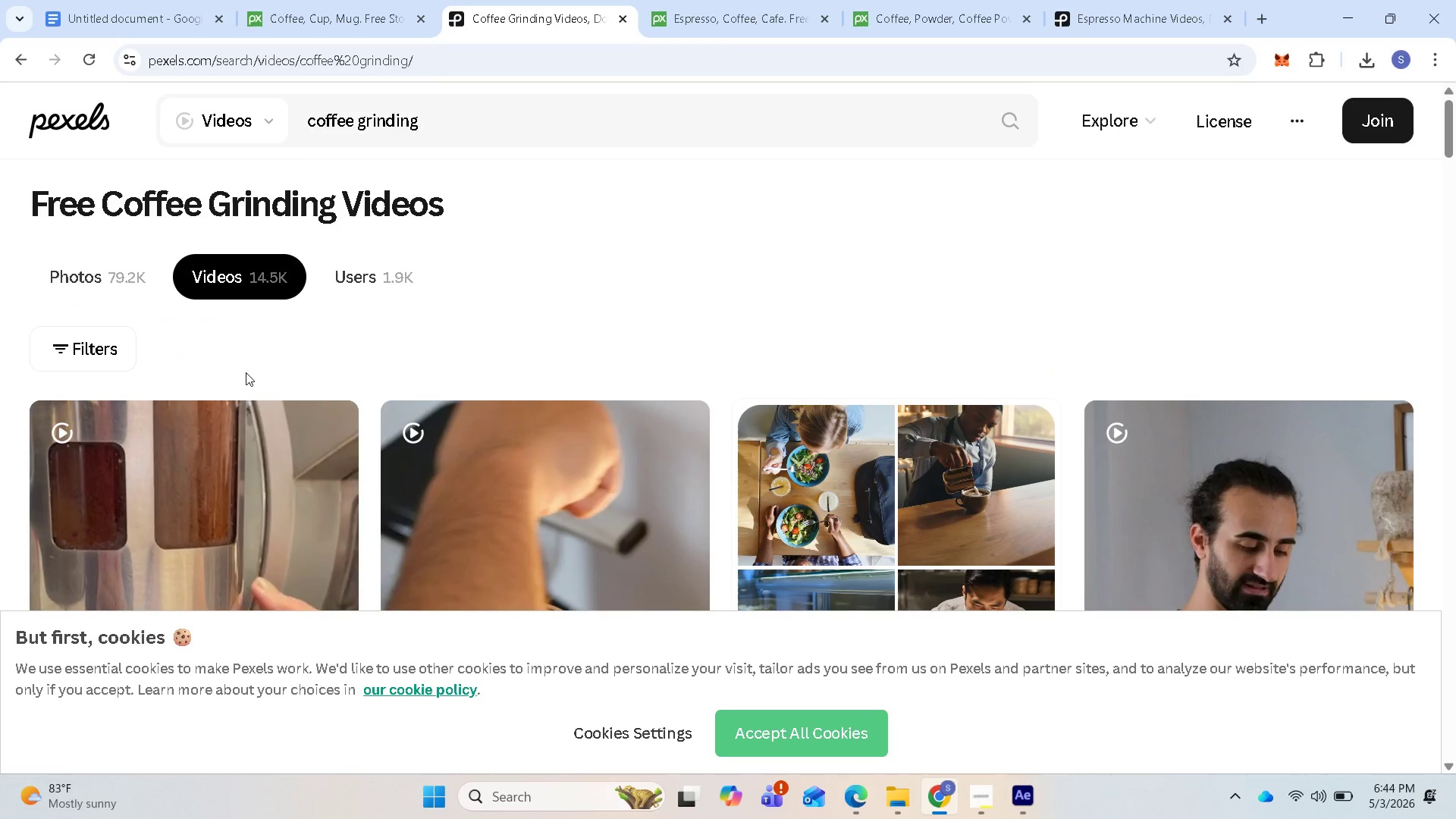 
scroll: coordinate [273, 390], scroll_direction: down, amount: 6.0
 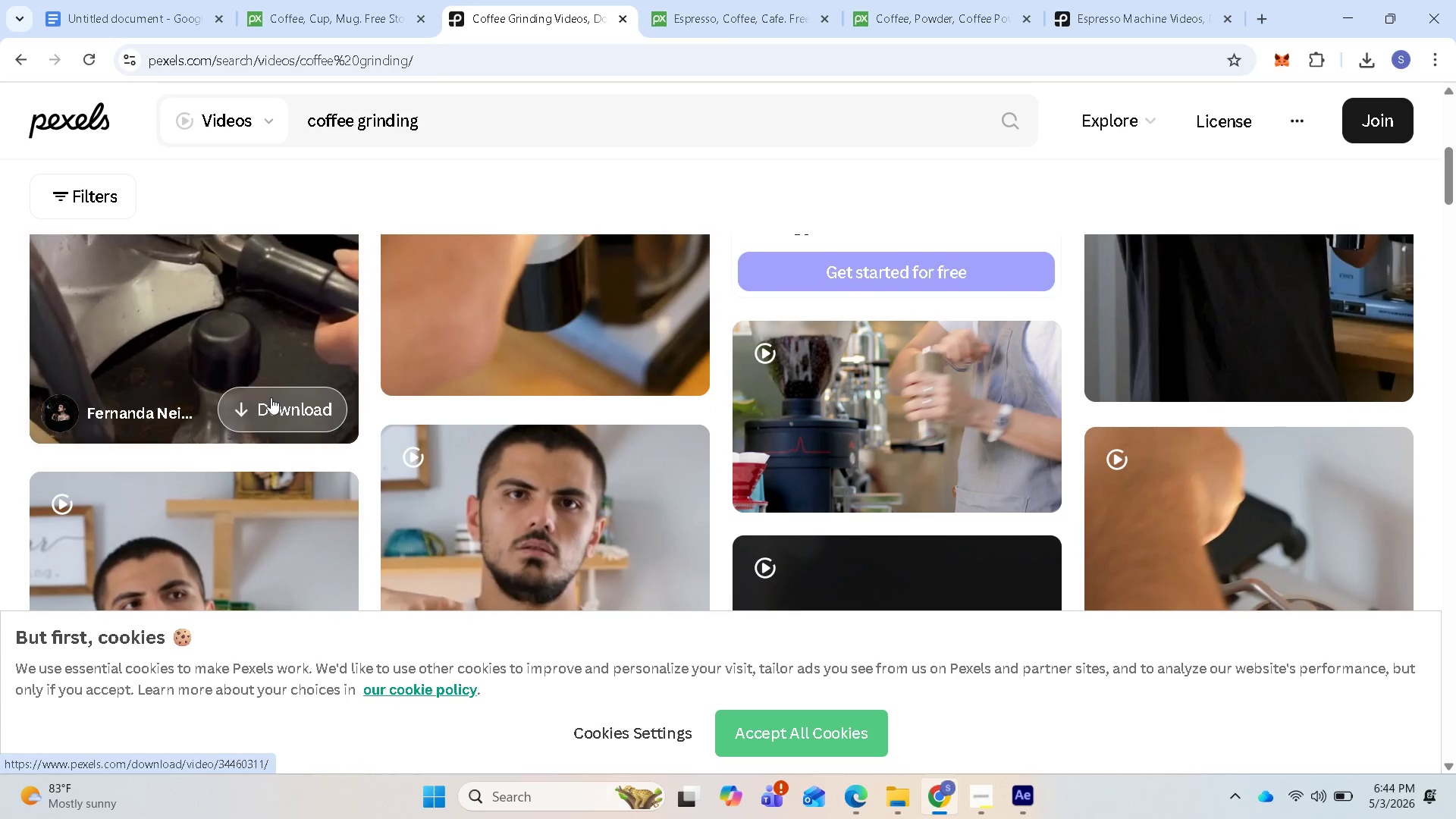 
left_click([271, 397])
 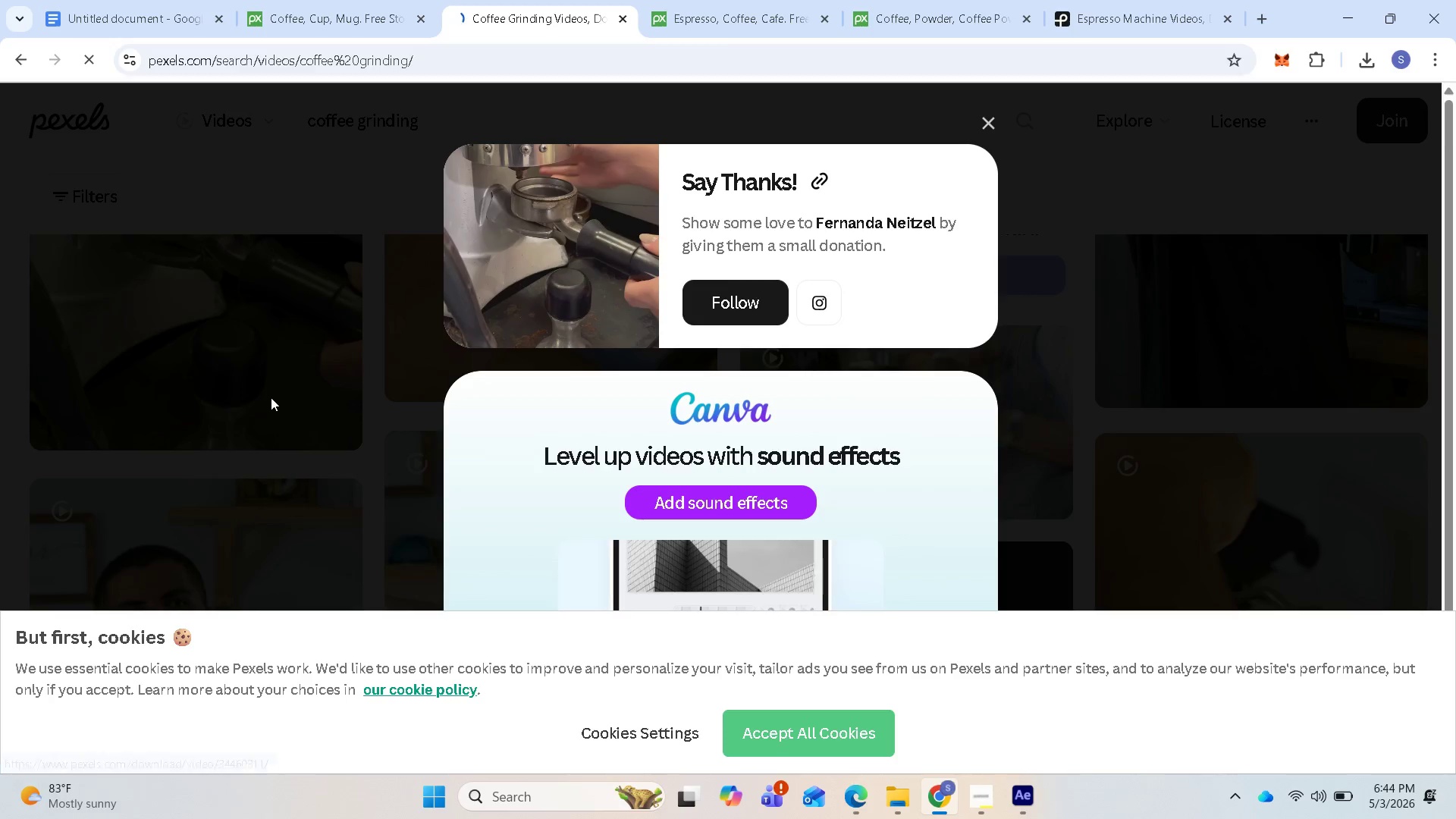 
scroll: coordinate [1100, 485], scroll_direction: down, amount: 22.0
 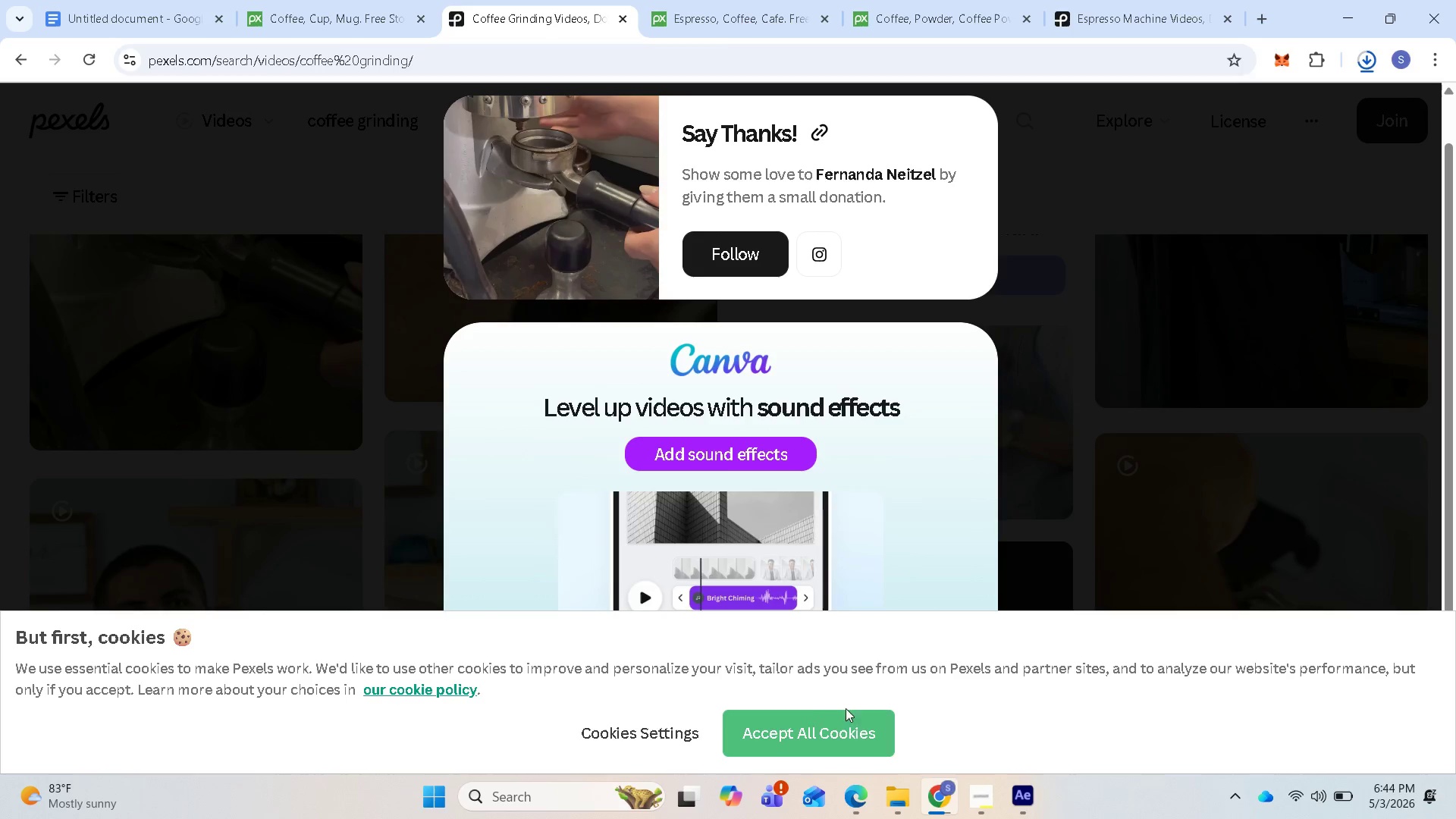 
left_click([777, 730])
 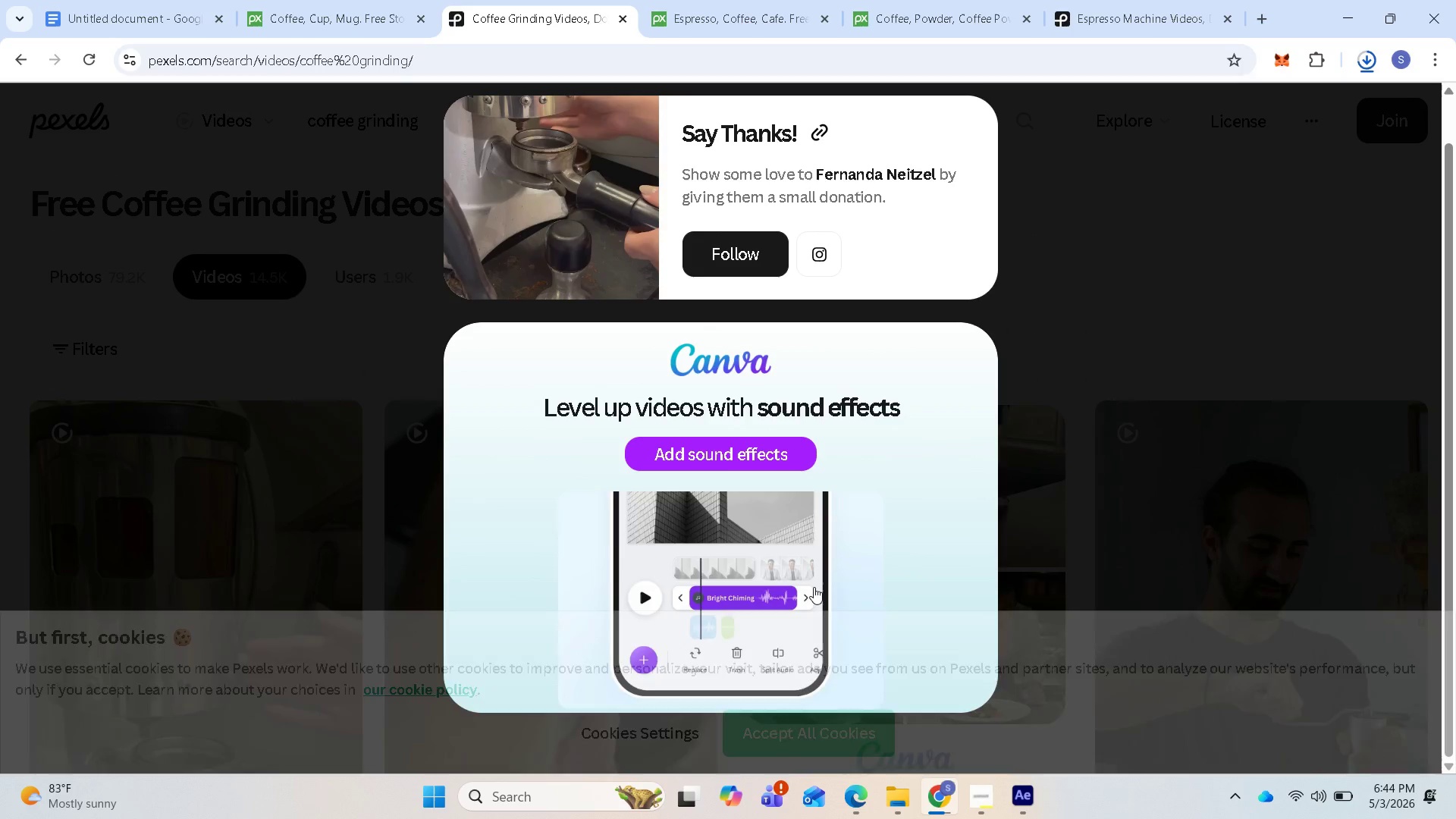 
scroll: coordinate [635, 466], scroll_direction: down, amount: 2.0
 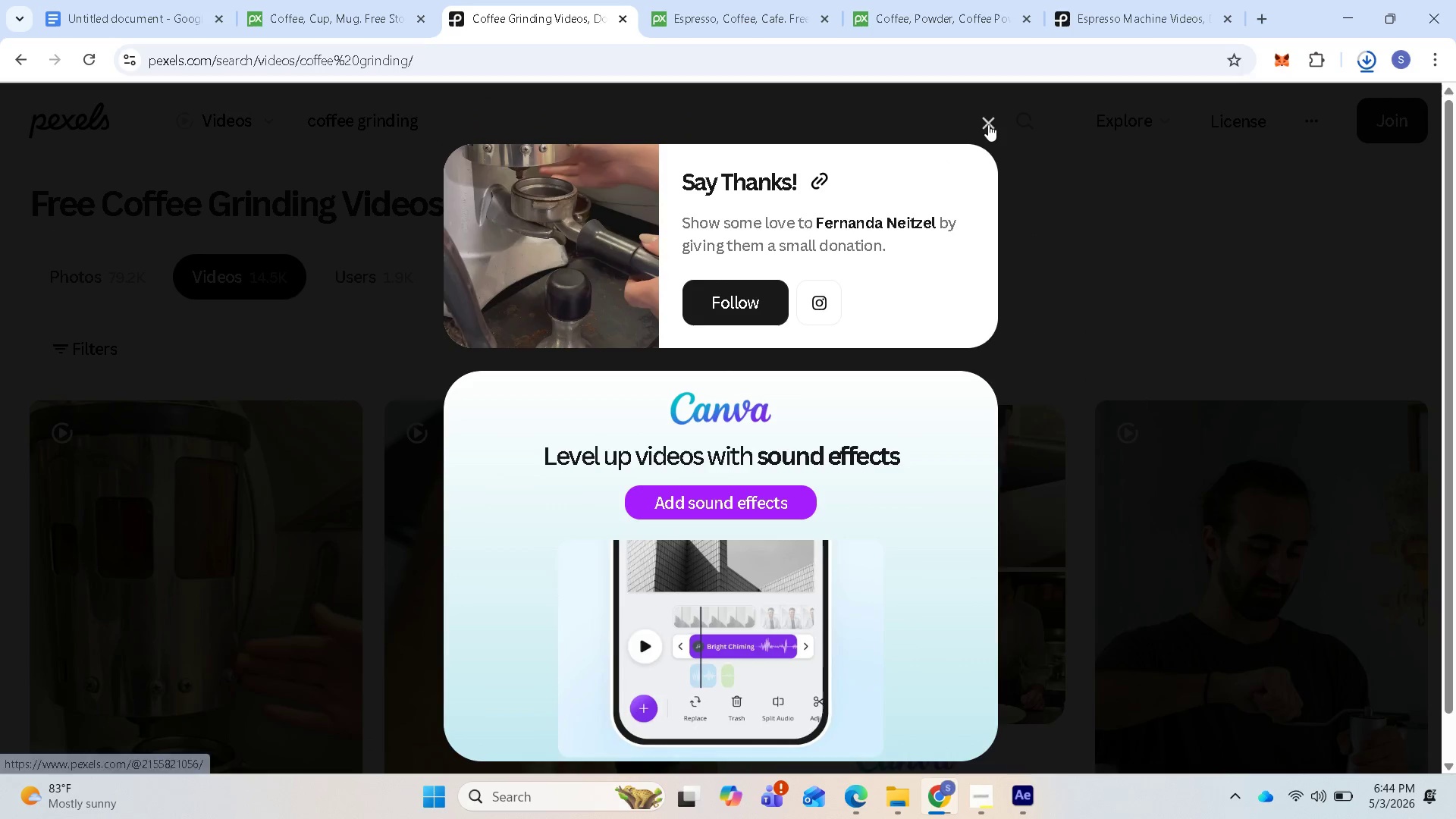 
left_click([990, 120])
 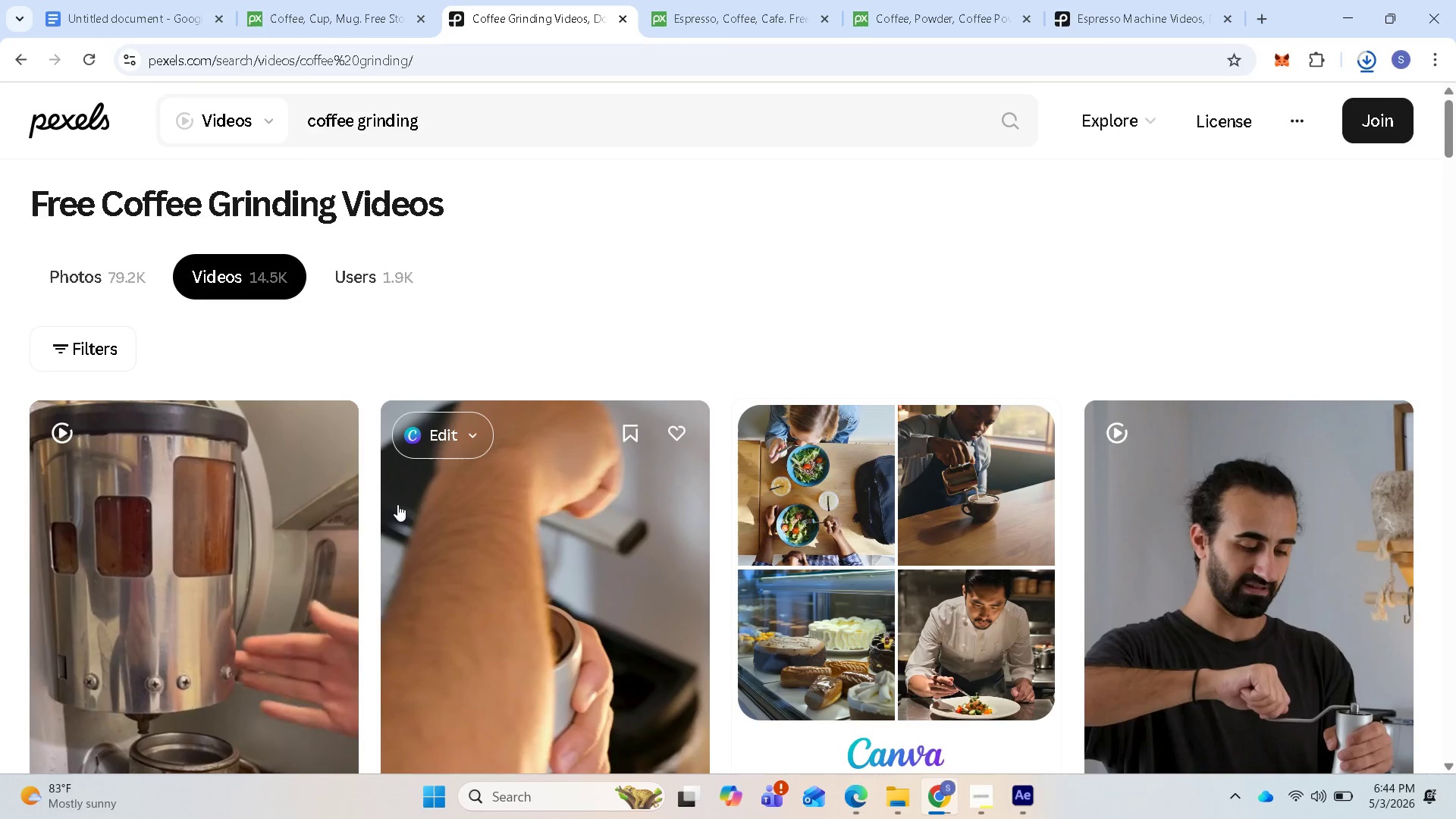 
scroll: coordinate [498, 532], scroll_direction: down, amount: 4.0
 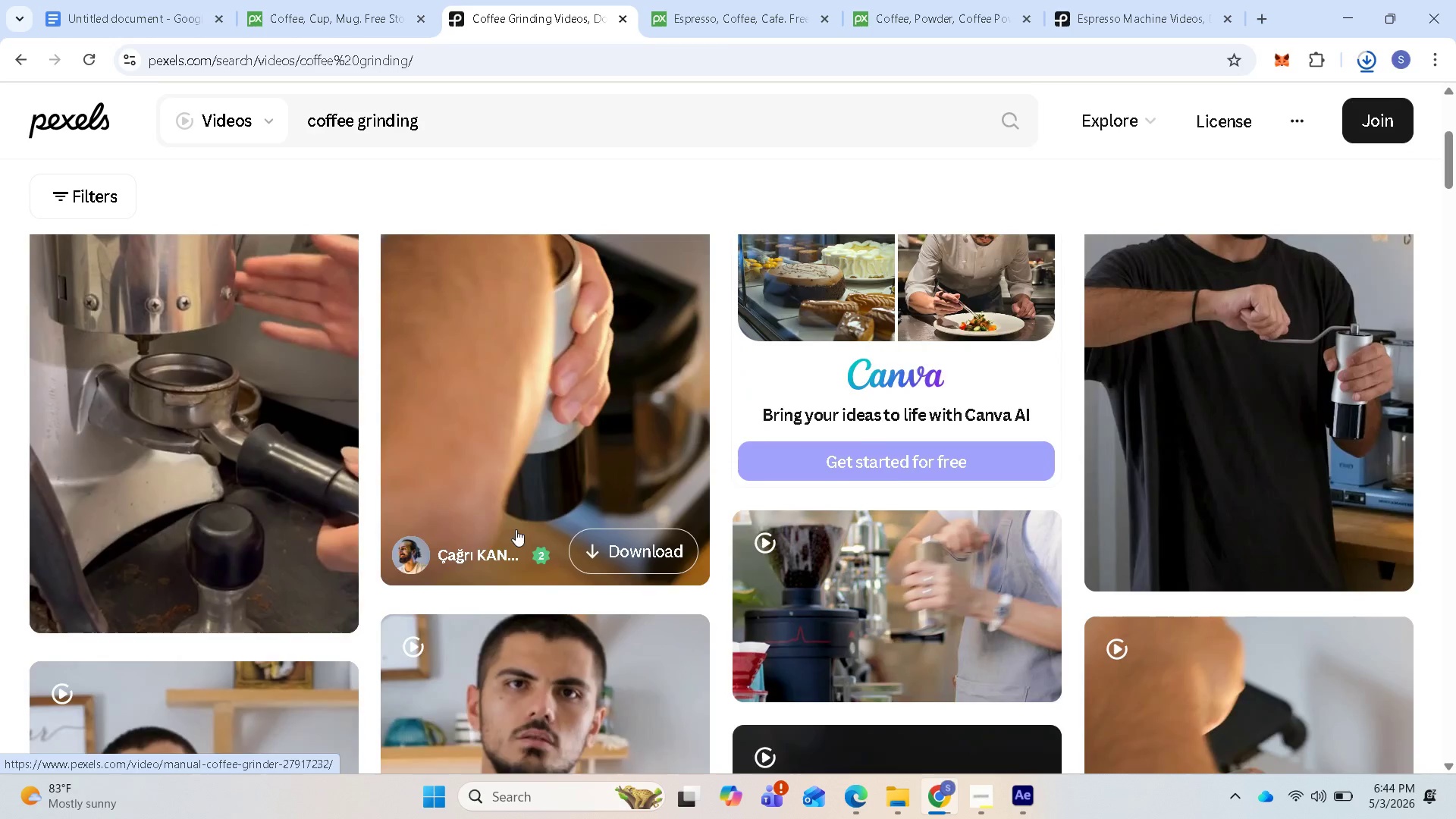 
scroll: coordinate [532, 521], scroll_direction: up, amount: 2.0
 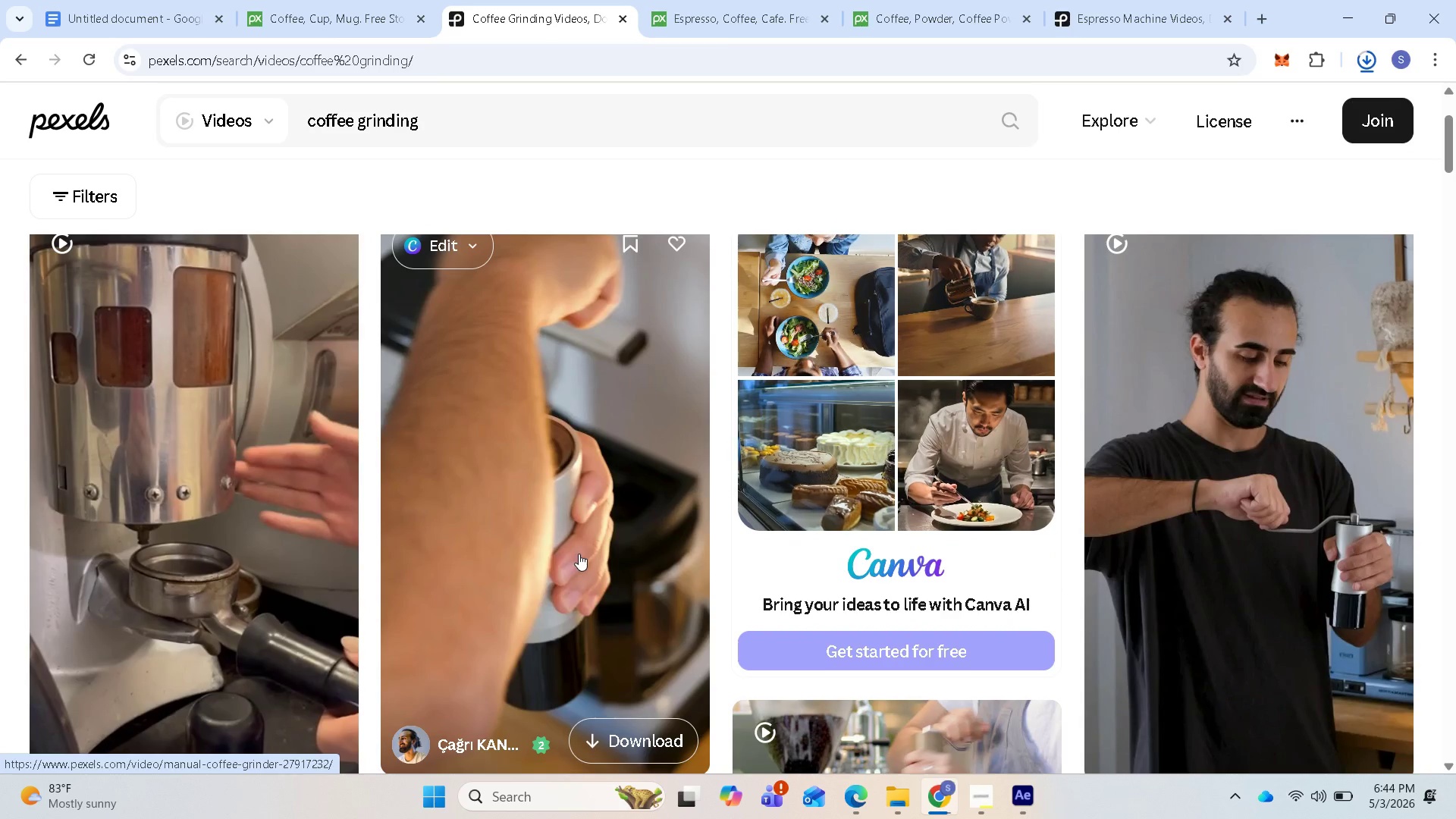 
scroll: coordinate [585, 559], scroll_direction: down, amount: 4.0
 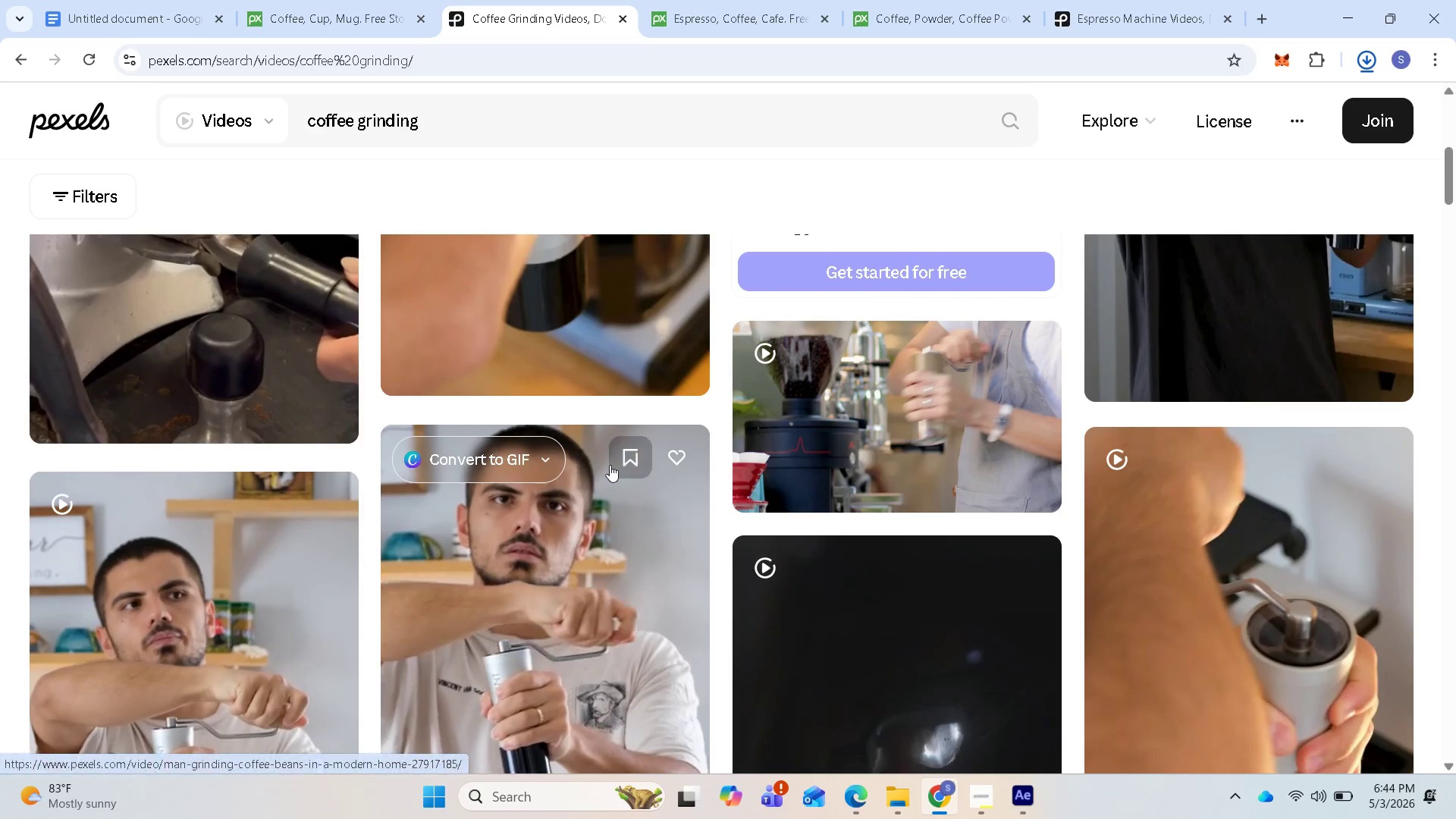 
scroll: coordinate [610, 475], scroll_direction: up, amount: 2.0
 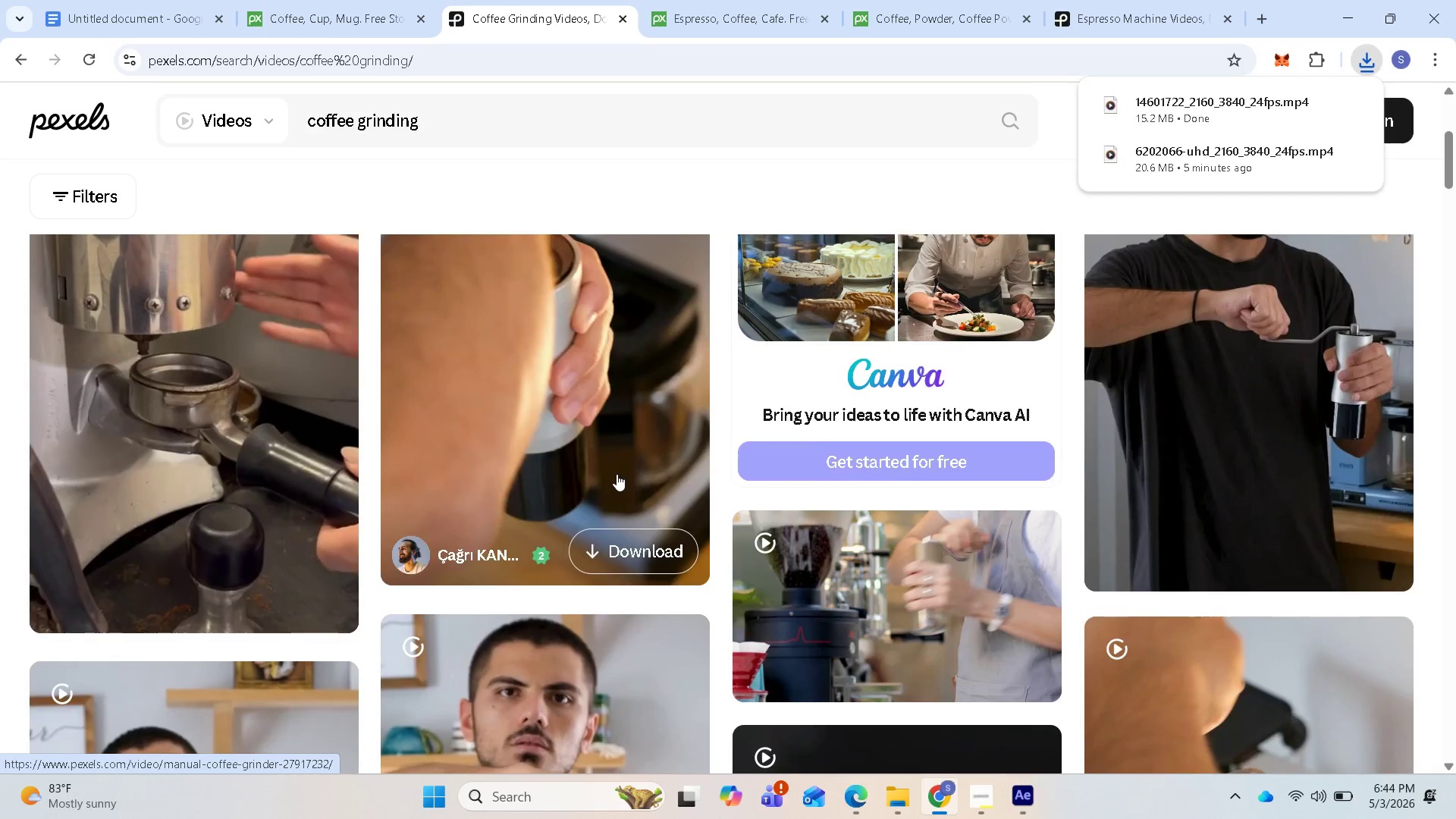 
scroll: coordinate [613, 508], scroll_direction: down, amount: 1.0
 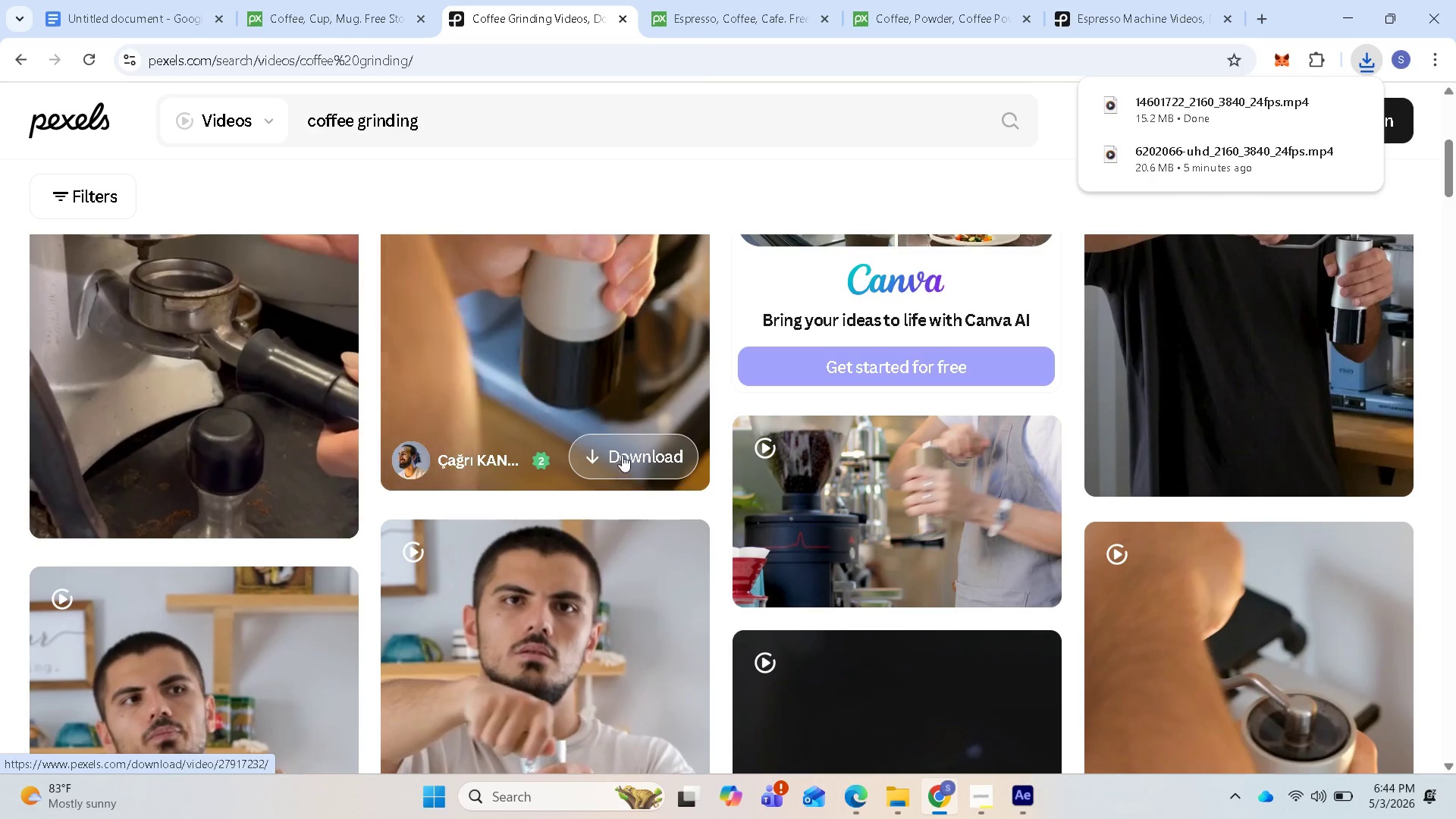 
scroll: coordinate [609, 422], scroll_direction: up, amount: 1.0
 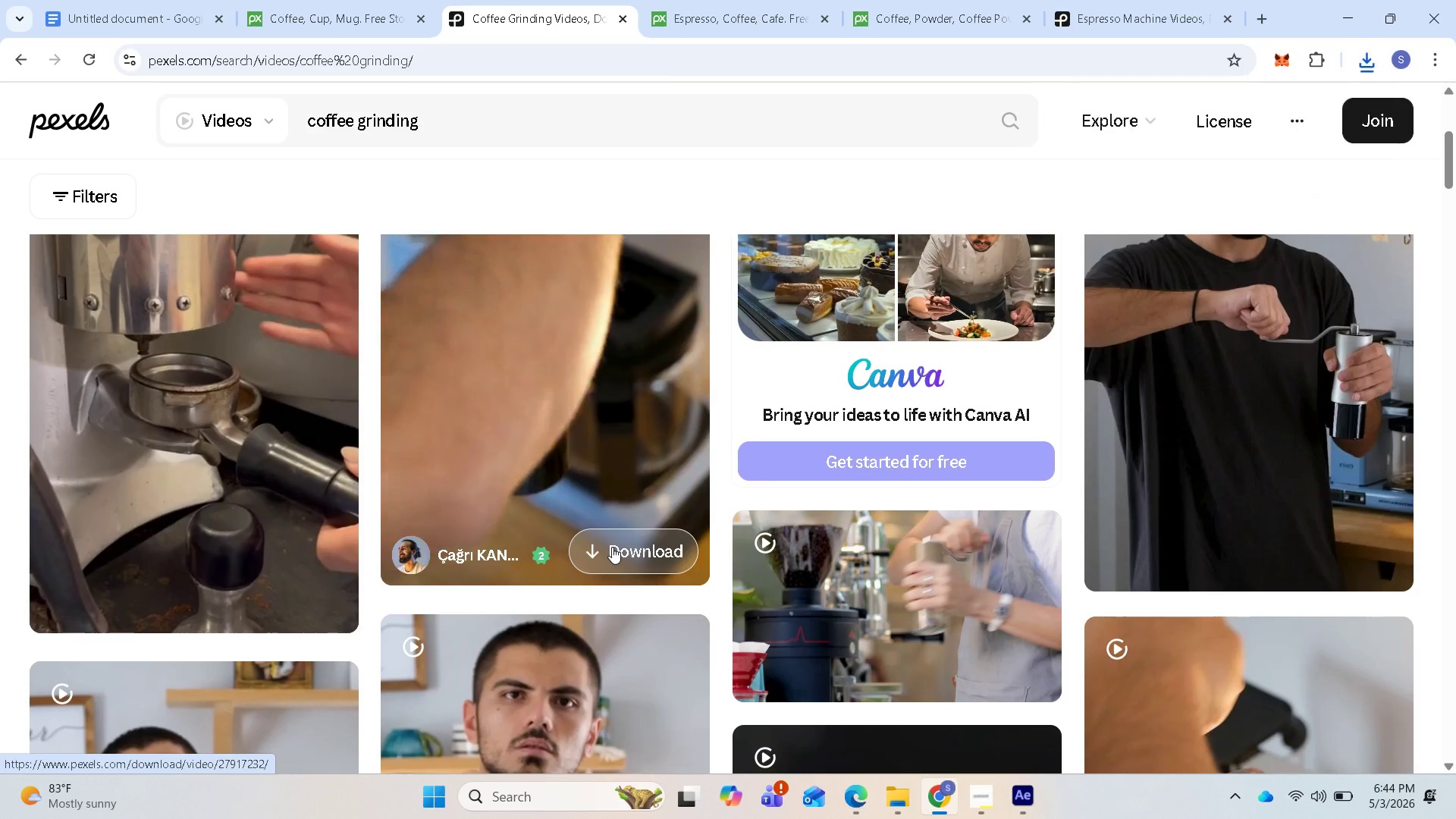 
left_click([612, 547])
 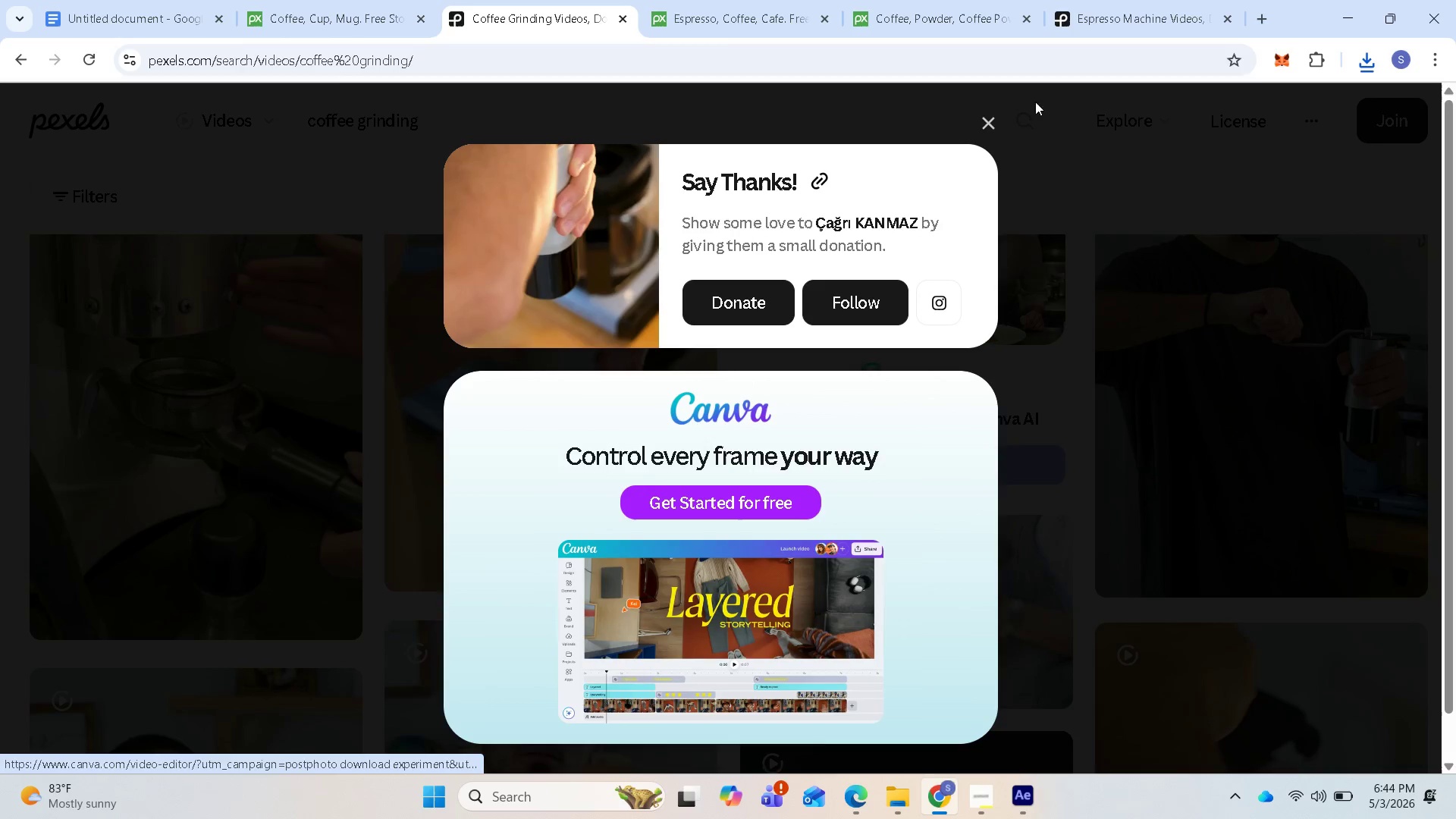 
left_click([988, 118])
 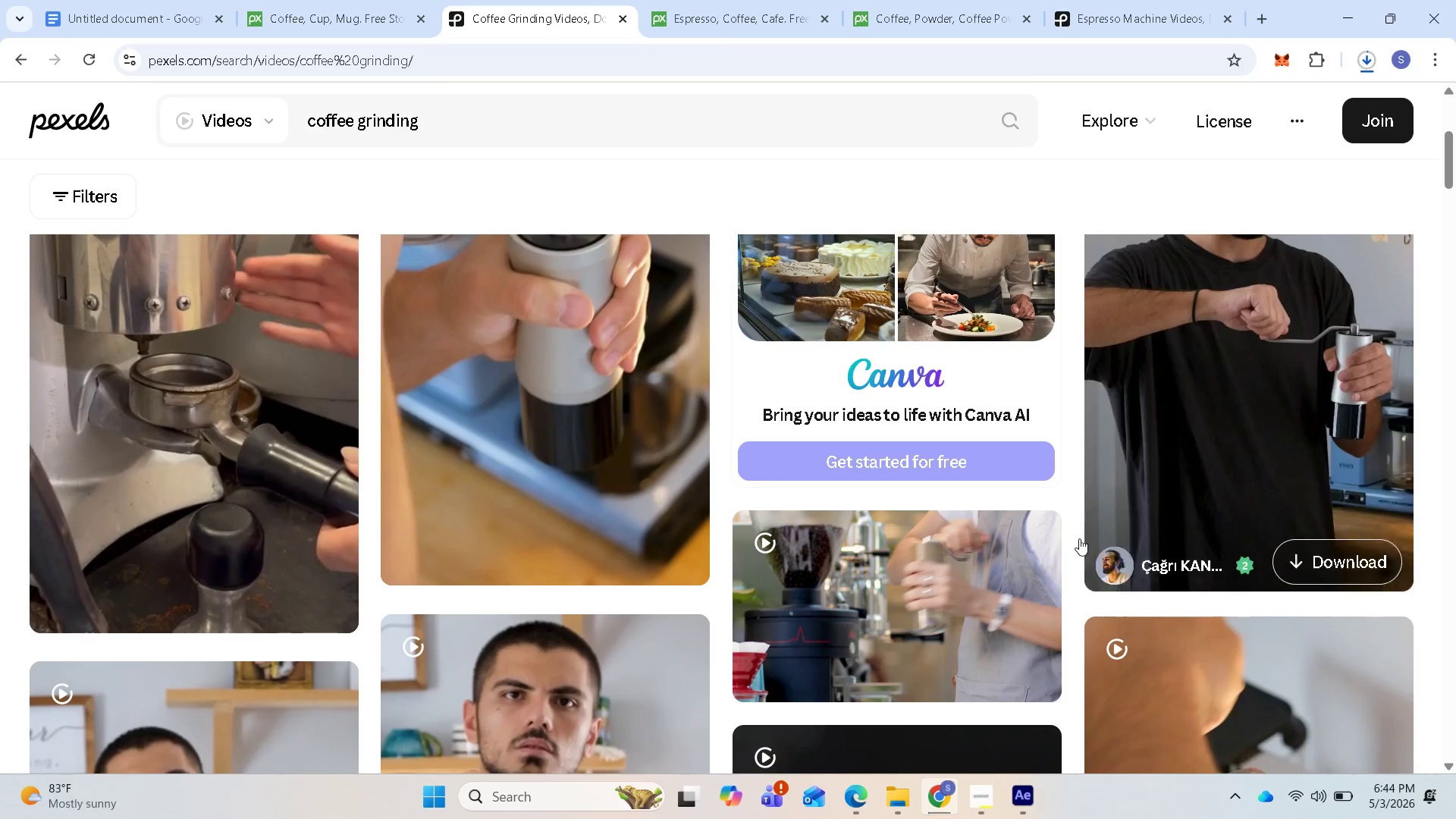 
scroll: coordinate [843, 533], scroll_direction: down, amount: 25.0
 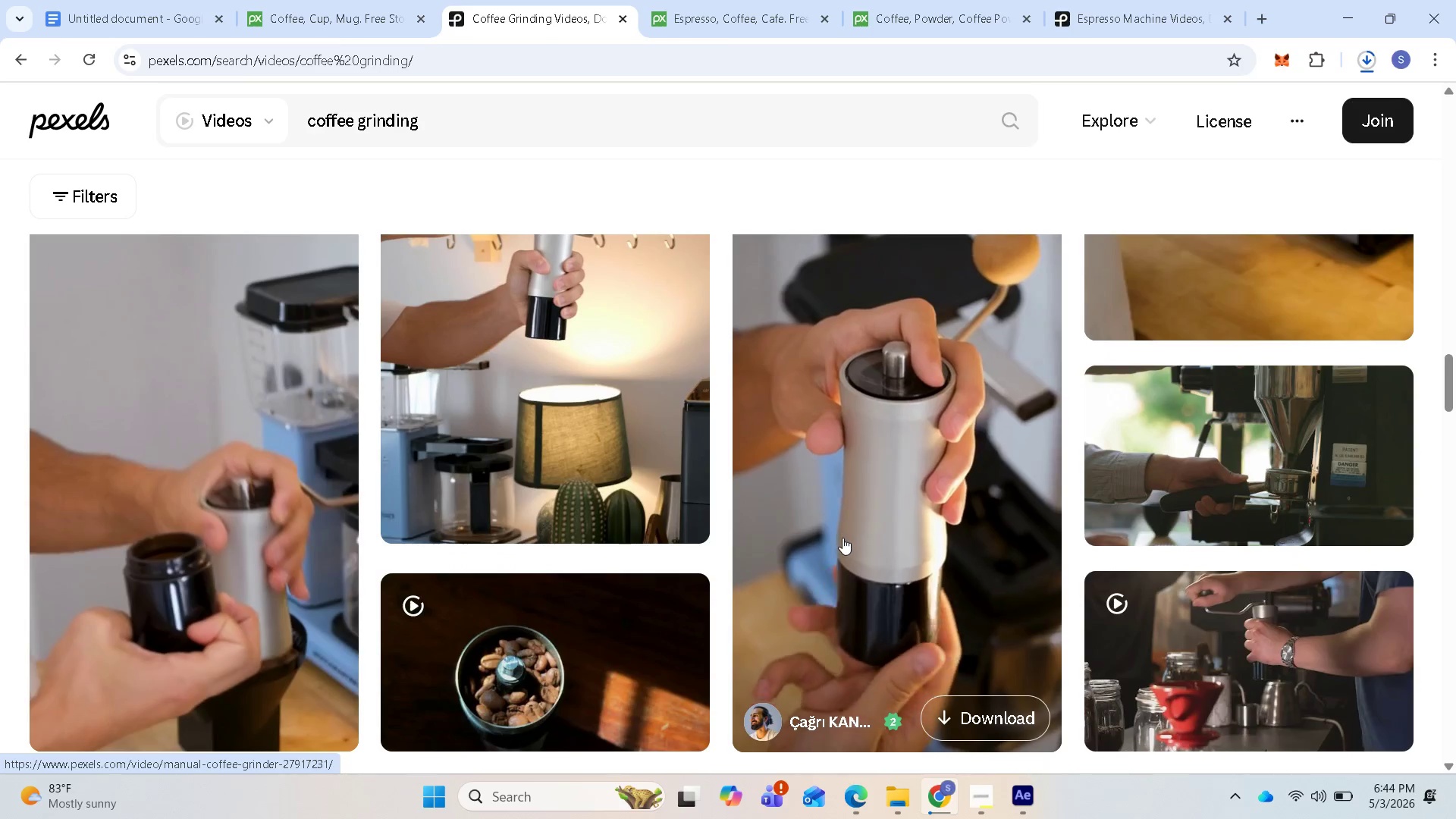 
scroll: coordinate [820, 520], scroll_direction: down, amount: 35.0
 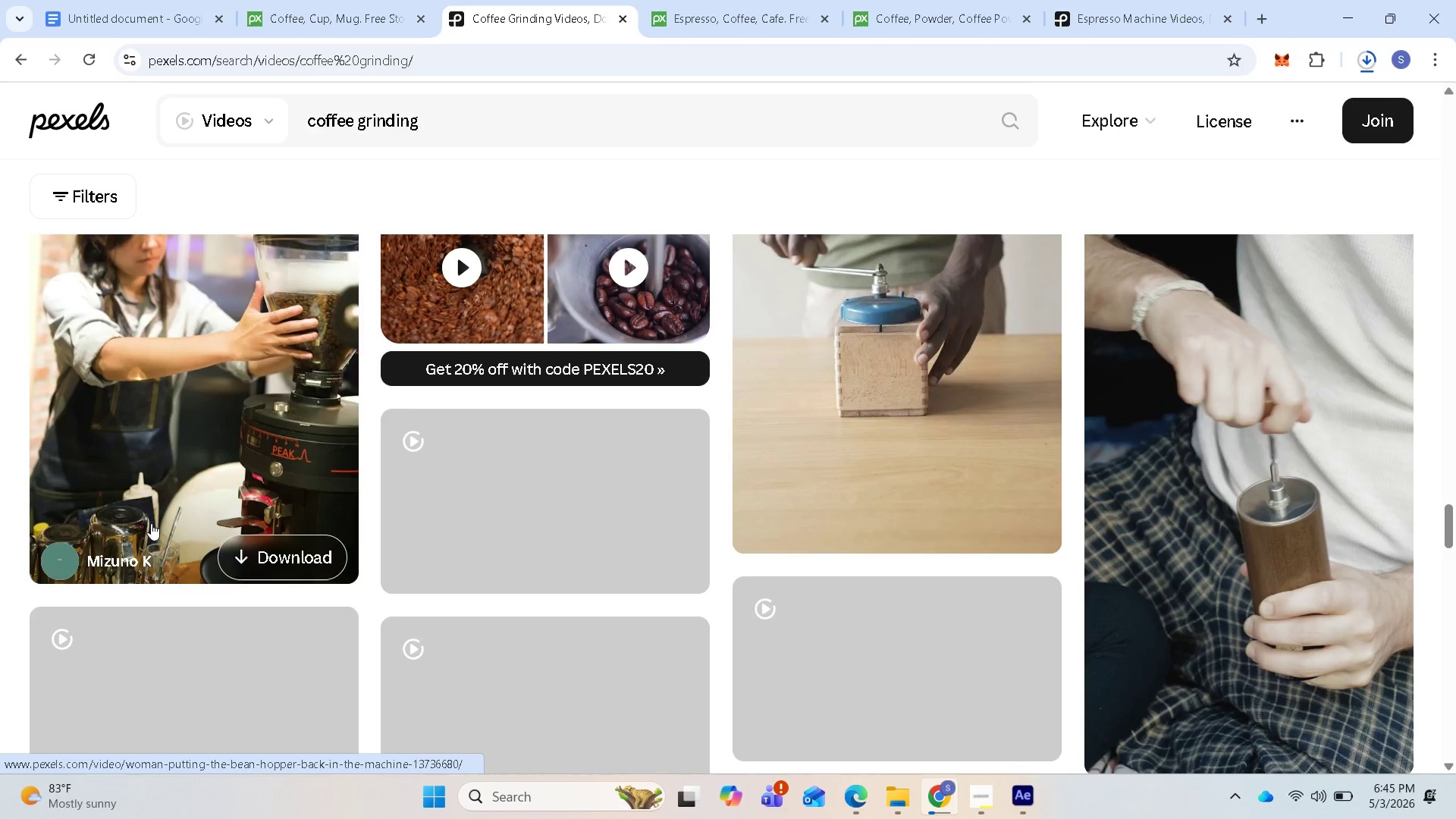 
scroll: coordinate [200, 473], scroll_direction: up, amount: 1.0
 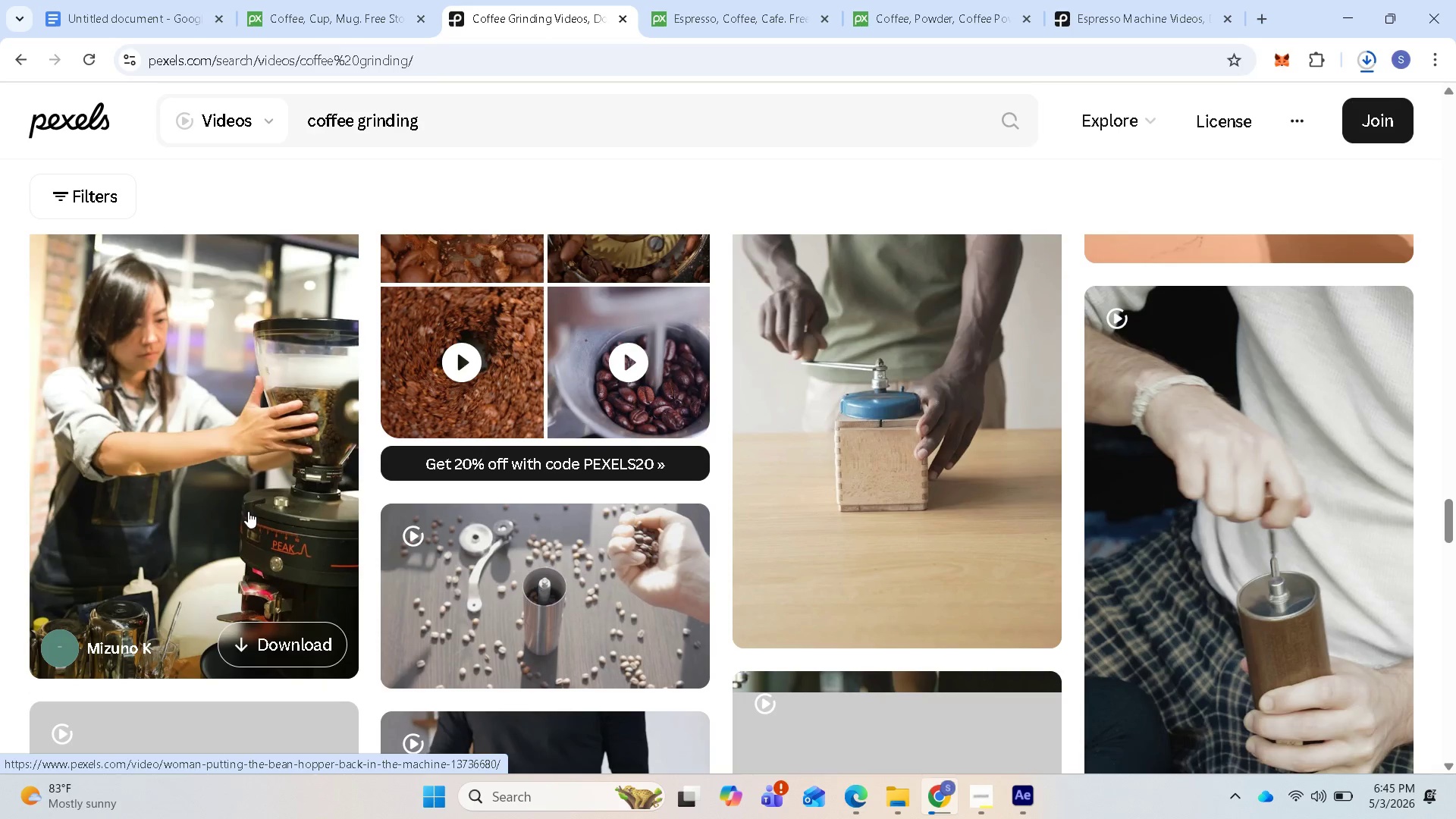 
scroll: coordinate [255, 522], scroll_direction: down, amount: 1.0
 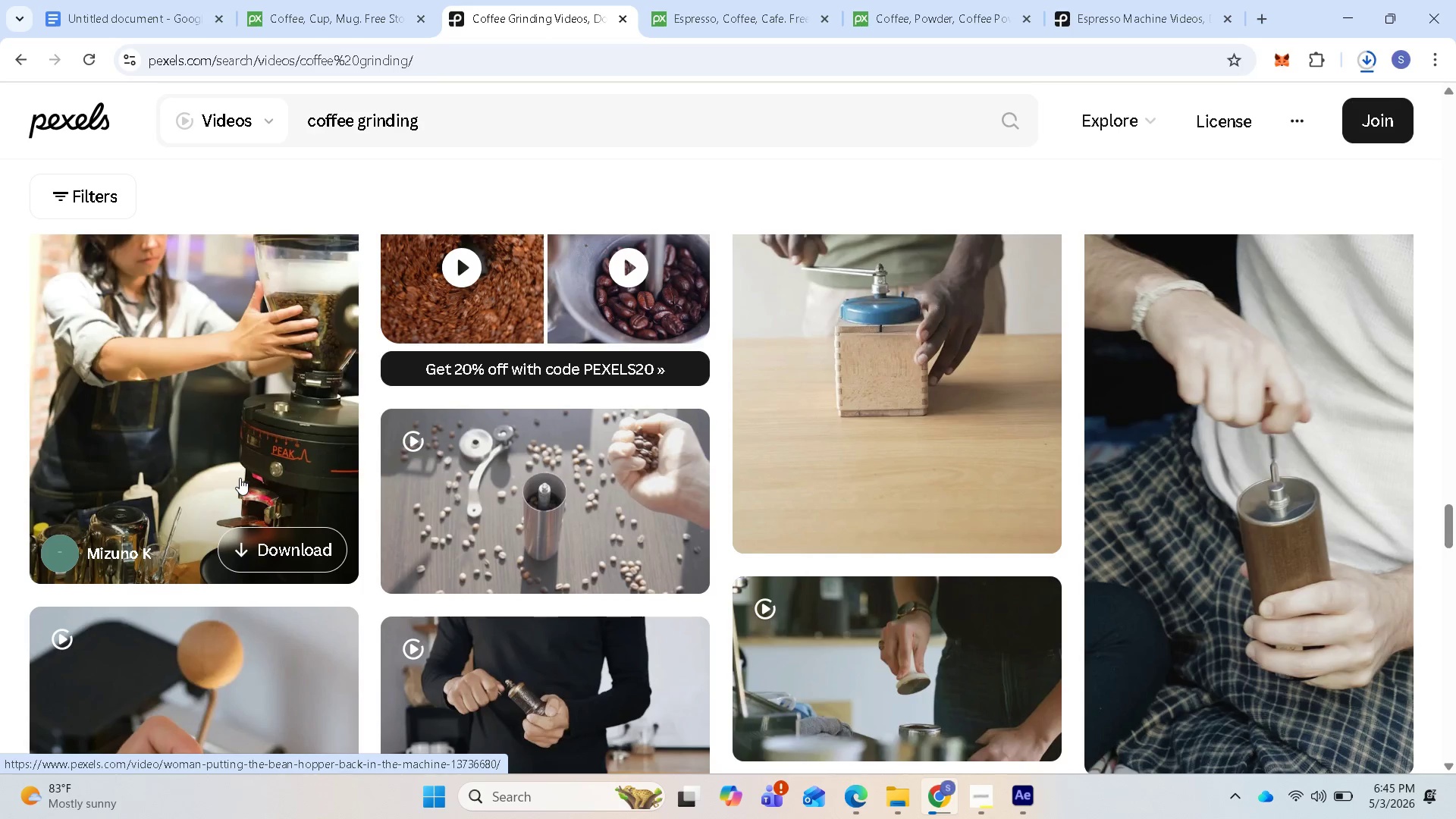 
left_click([237, 471])
 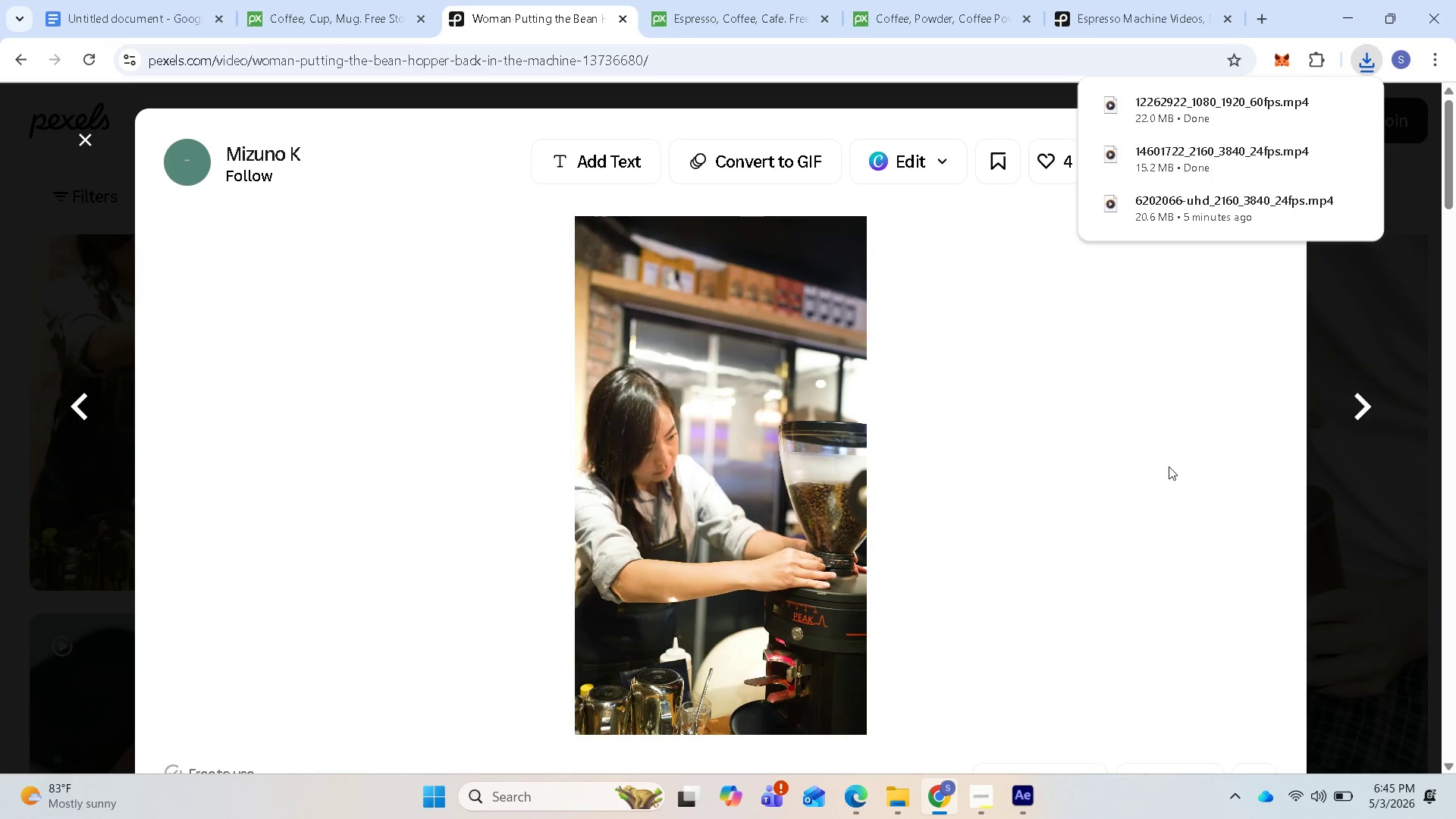 
wait(15.34)
 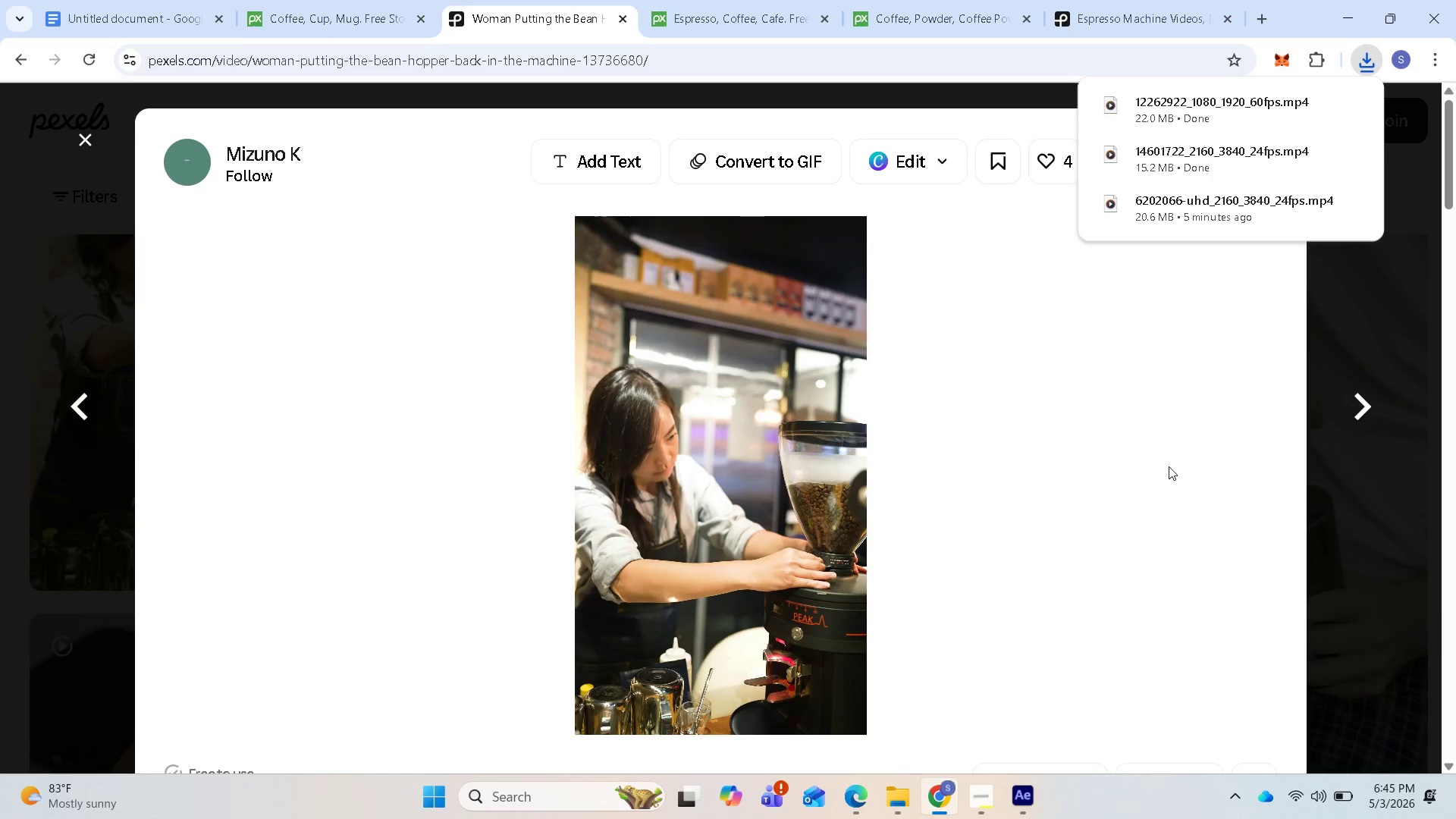 
scroll: coordinate [880, 536], scroll_direction: down, amount: 2.0
 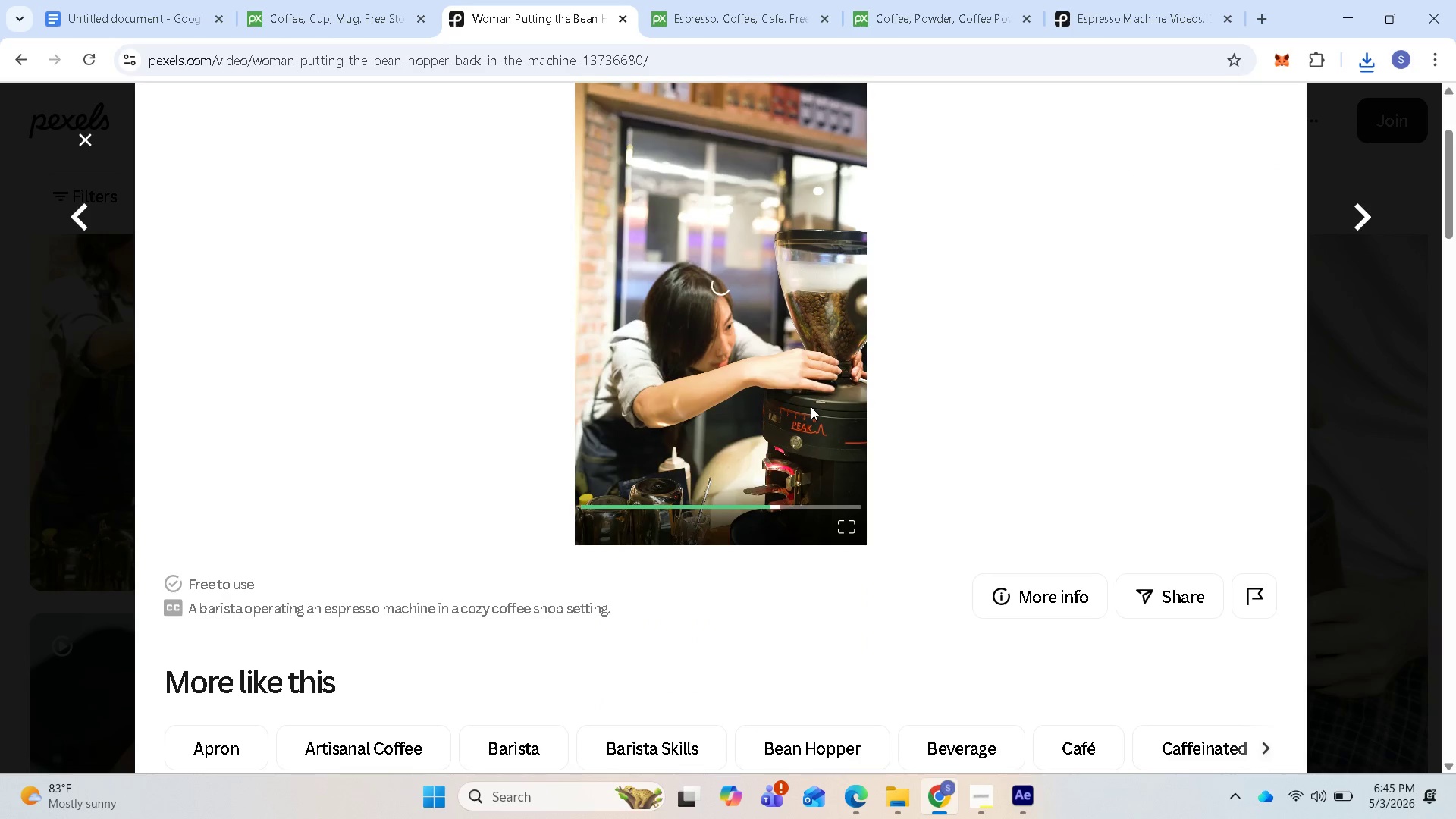 
scroll: coordinate [1053, 263], scroll_direction: up, amount: 2.0
 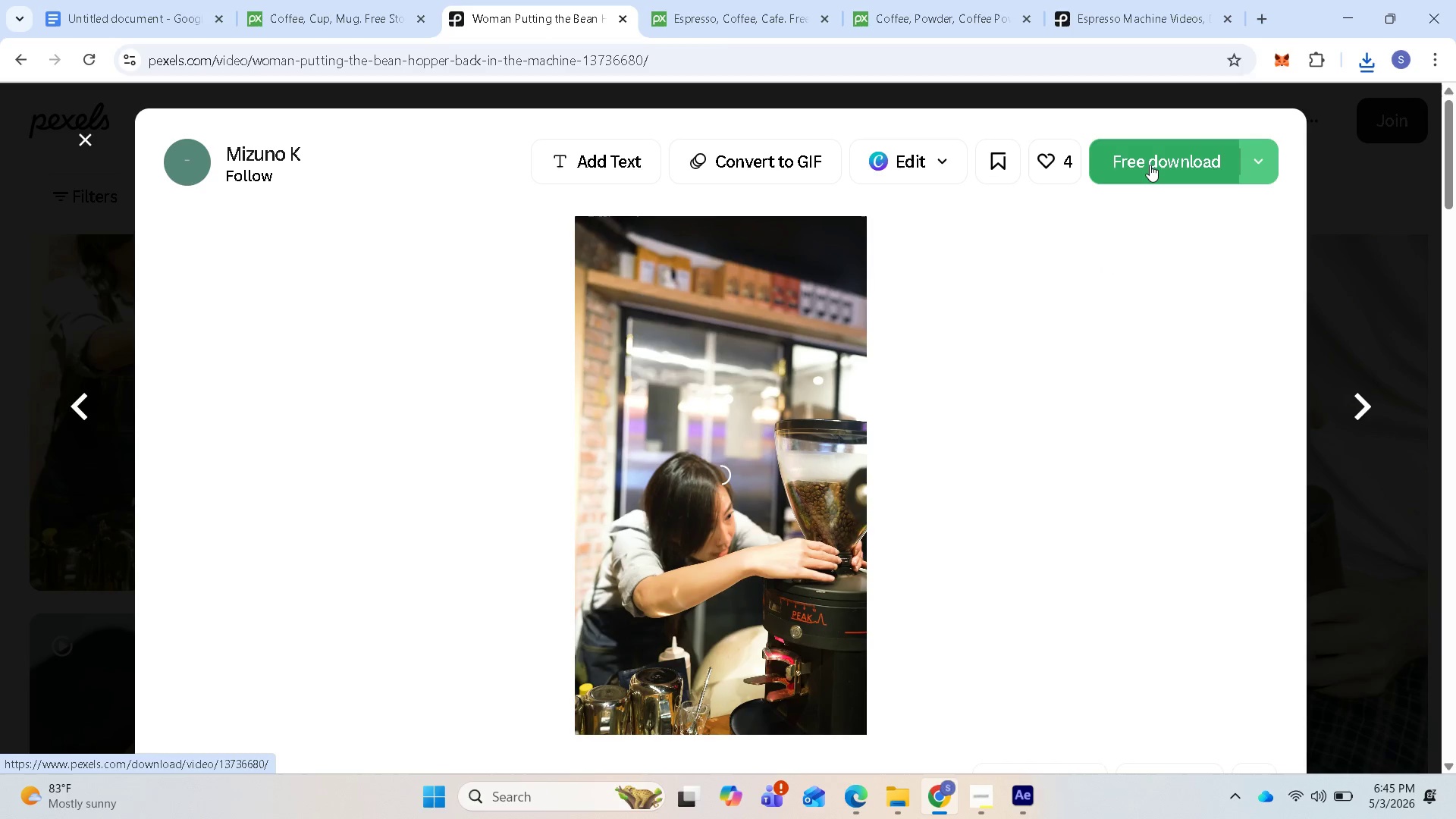 
left_click([1150, 165])
 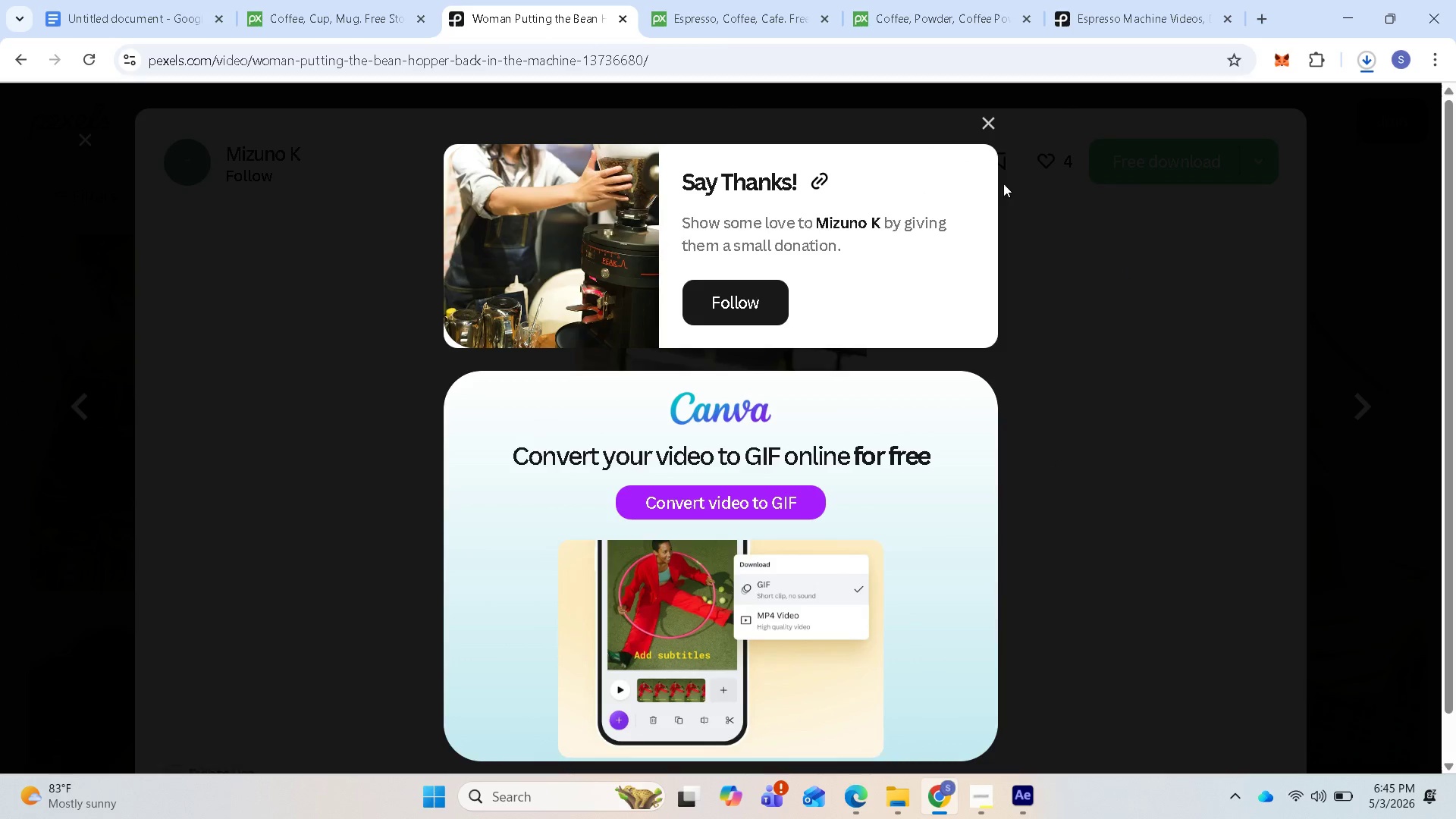 
left_click([987, 127])
 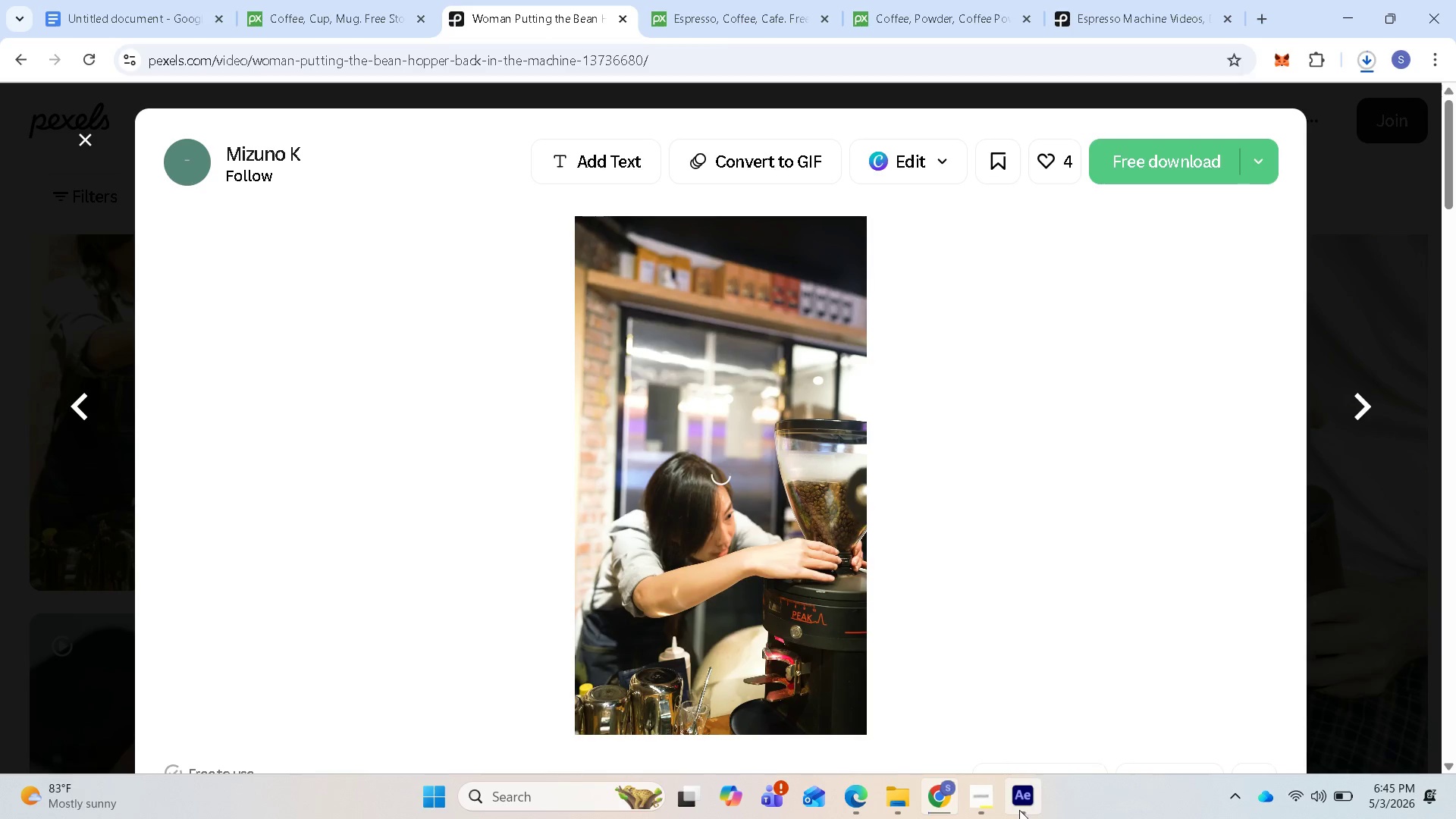 
left_click([1025, 801])
 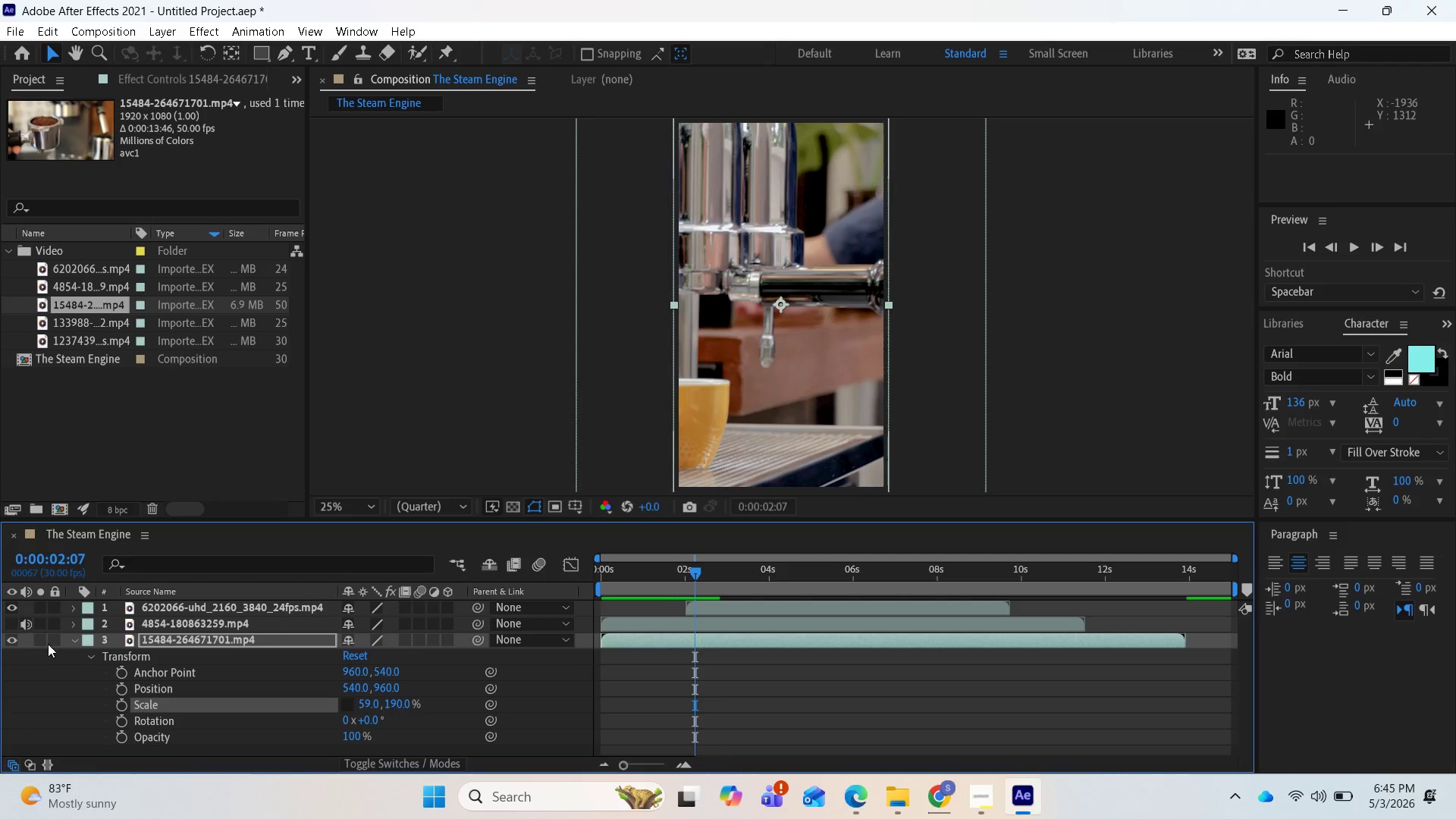 
left_click([73, 640])
 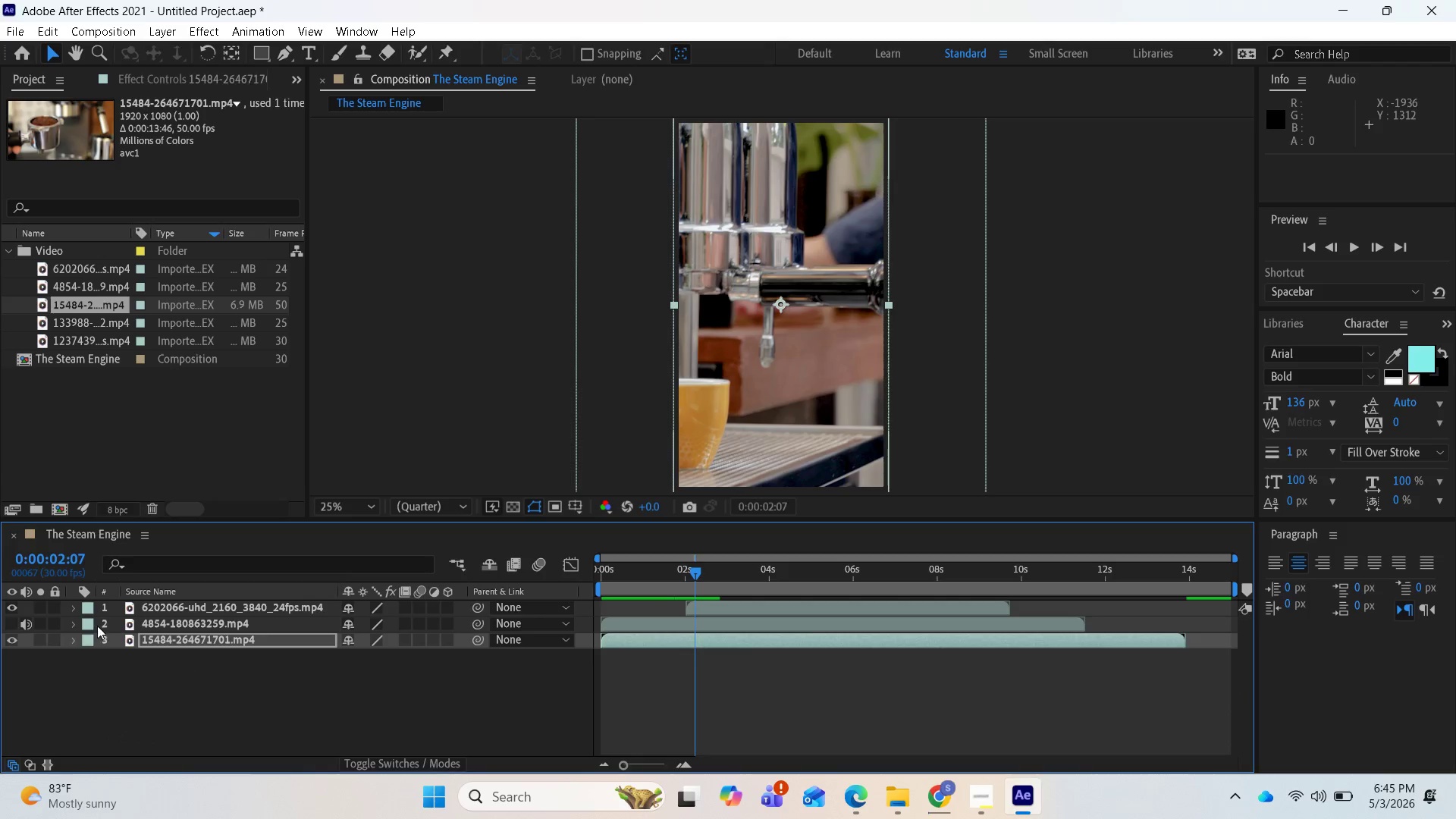 
scroll: coordinate [136, 632], scroll_direction: up, amount: 2.0
 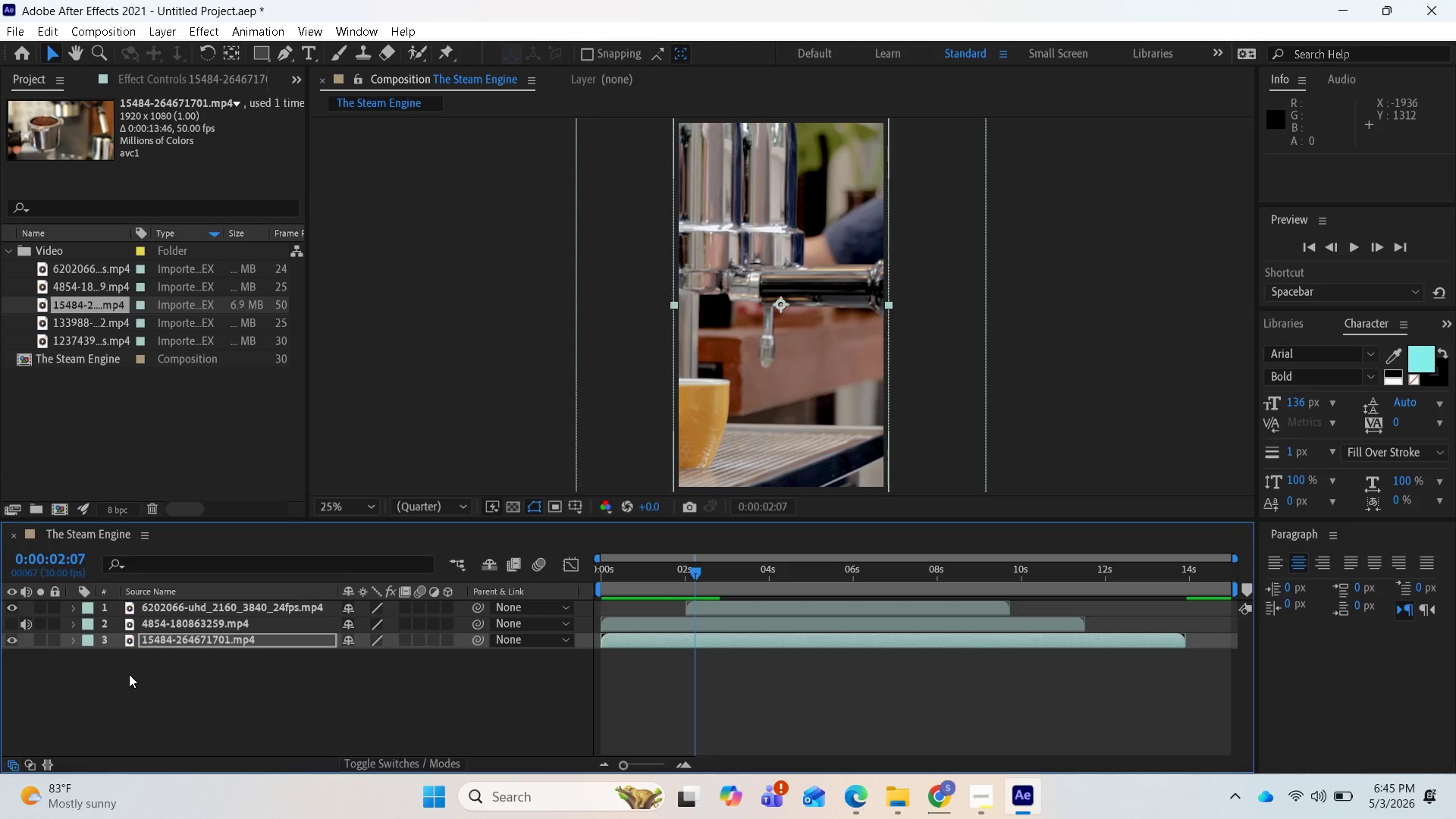 
right_click([128, 675])
 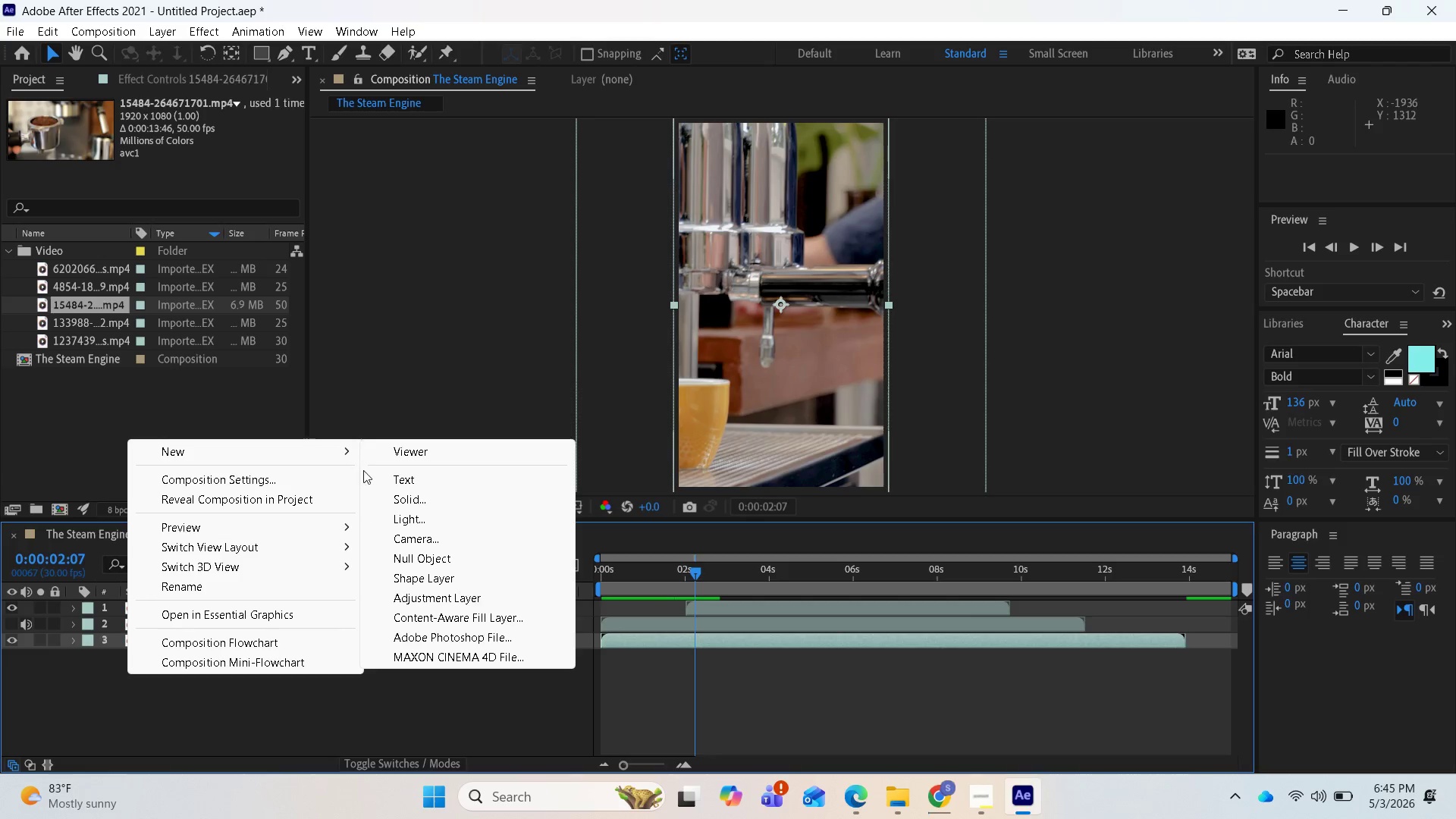 
left_click([400, 478])
 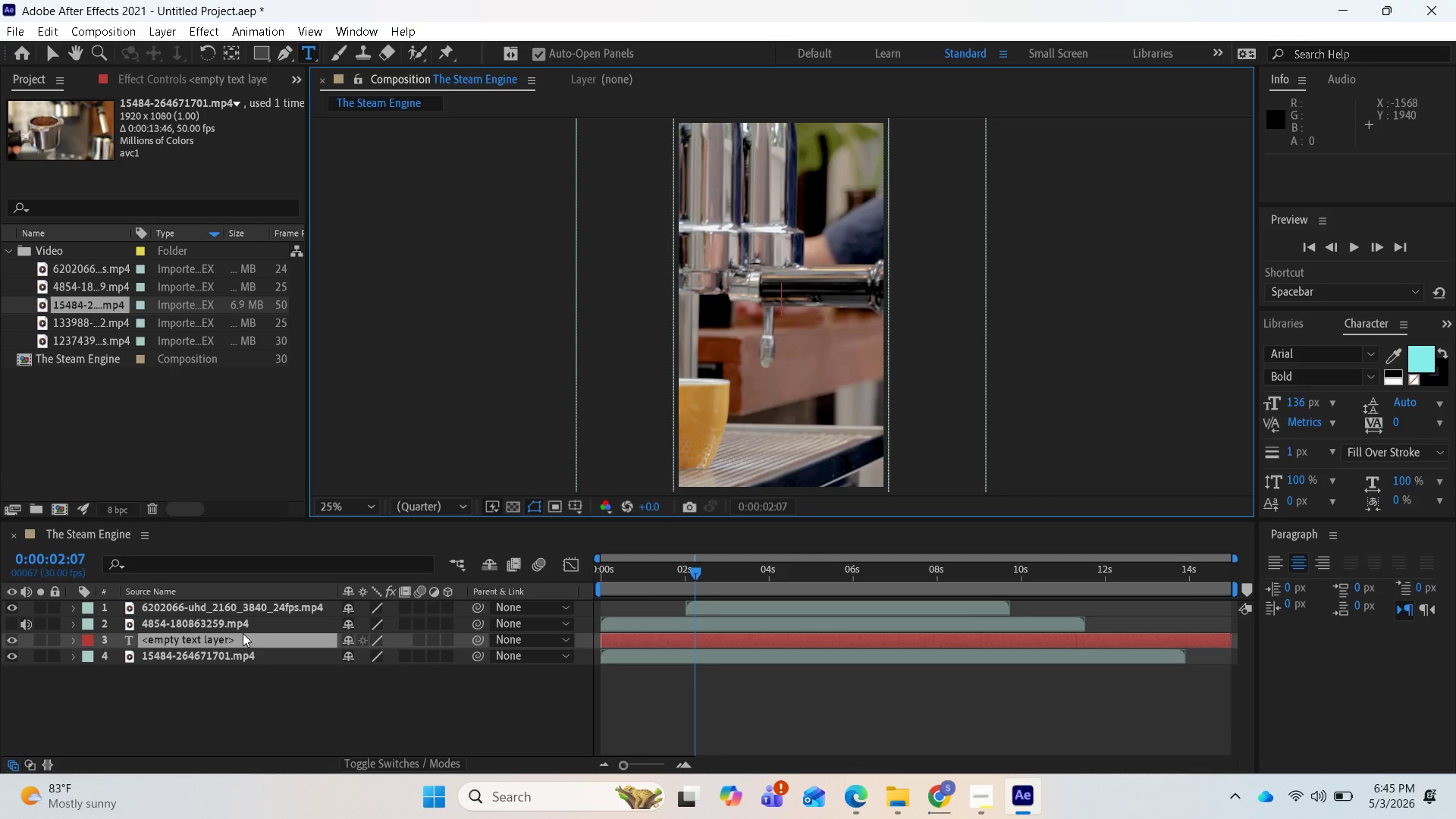 
left_click_drag(start_coordinate=[240, 640], to_coordinate=[253, 605])
 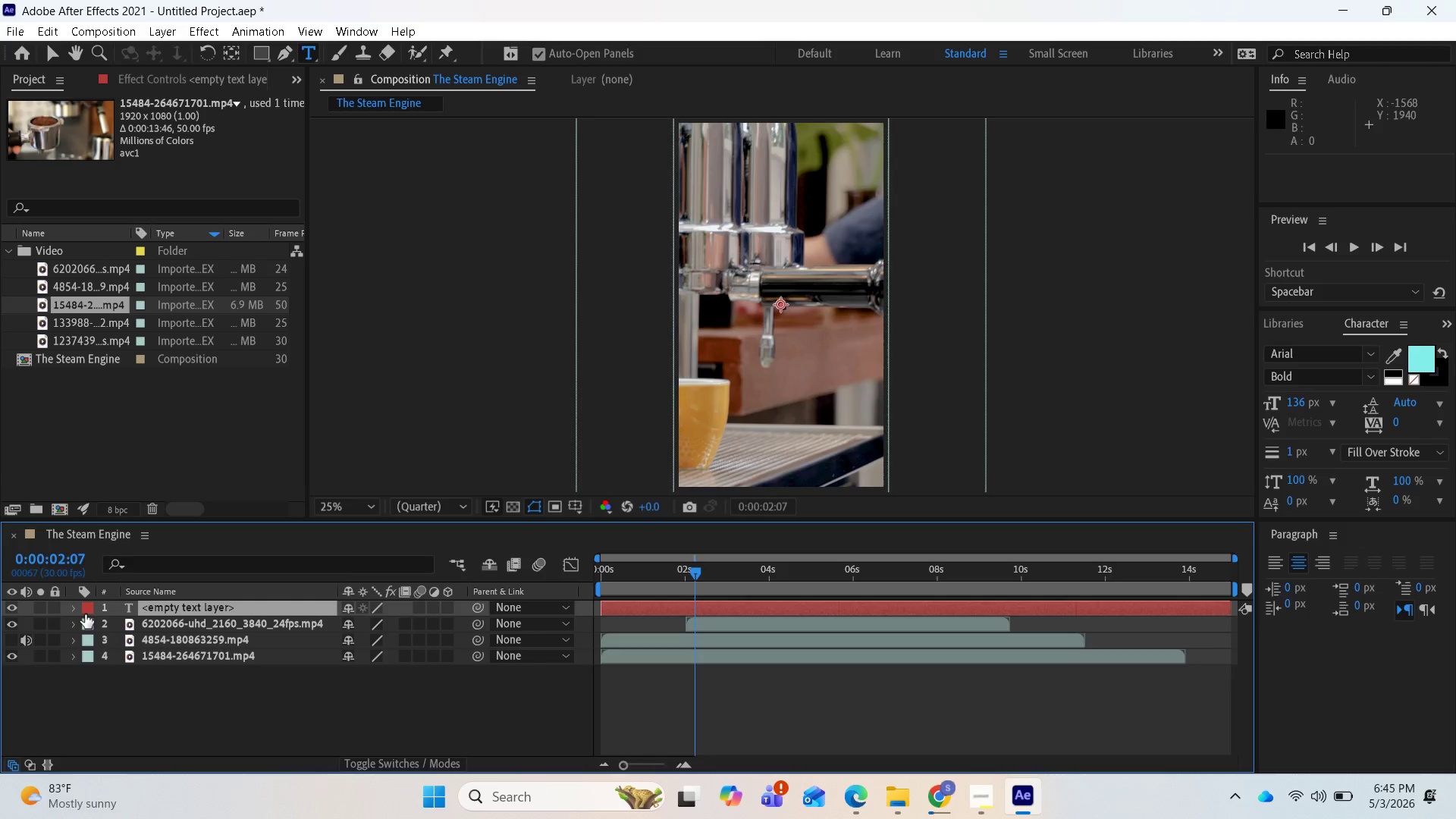 
wait(7.75)
 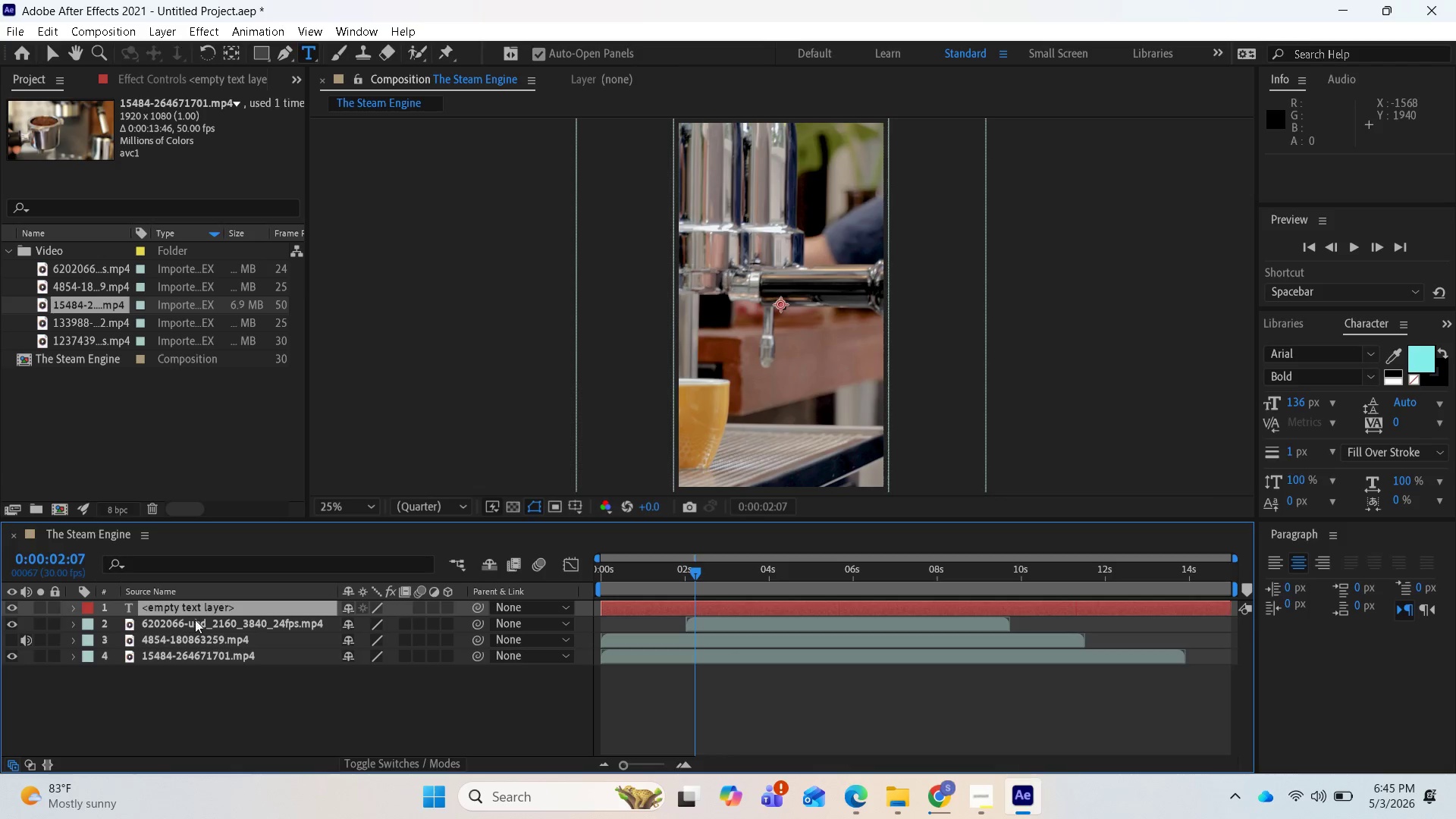 
left_click([74, 613])
 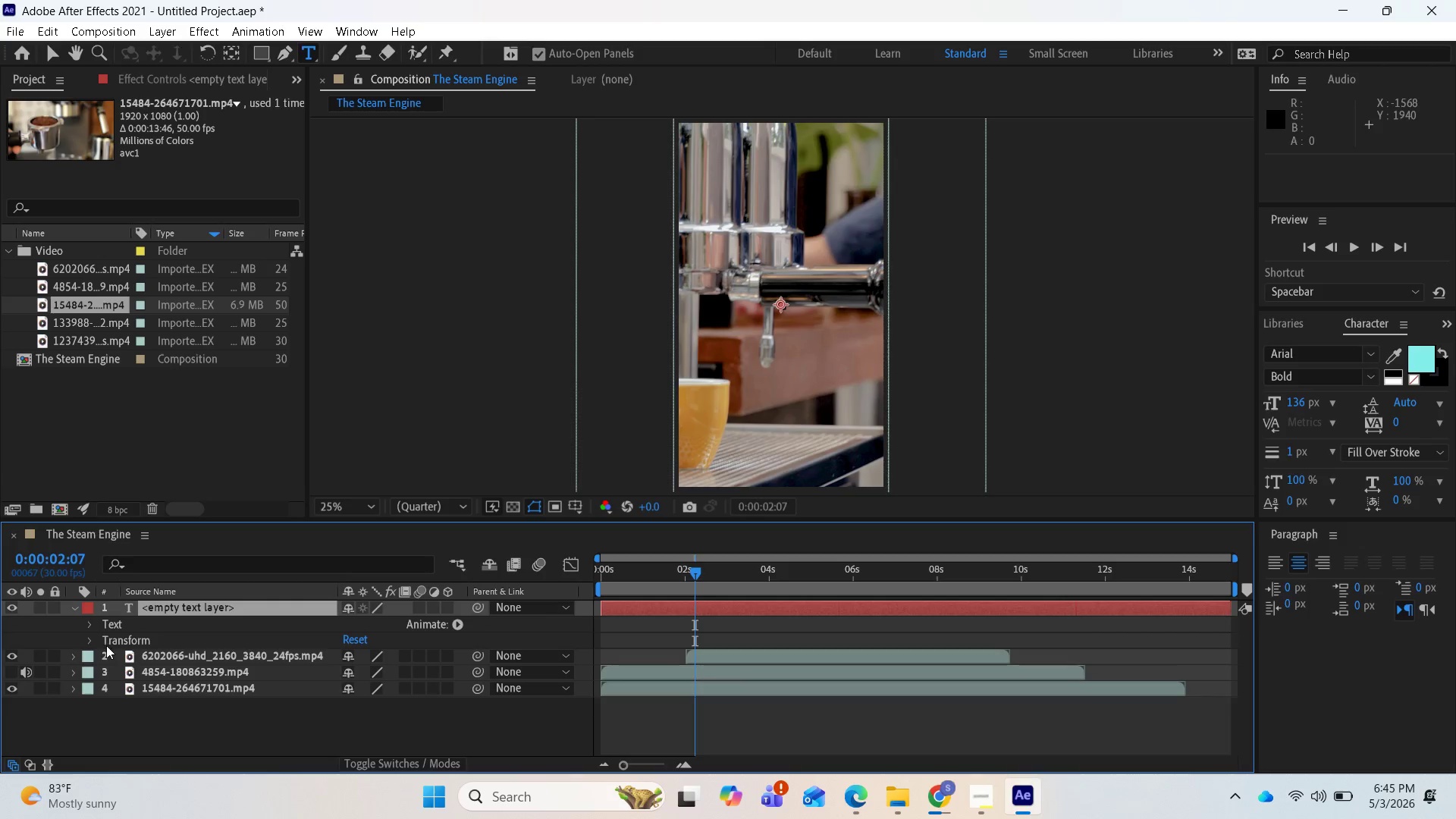 
left_click([92, 640])
 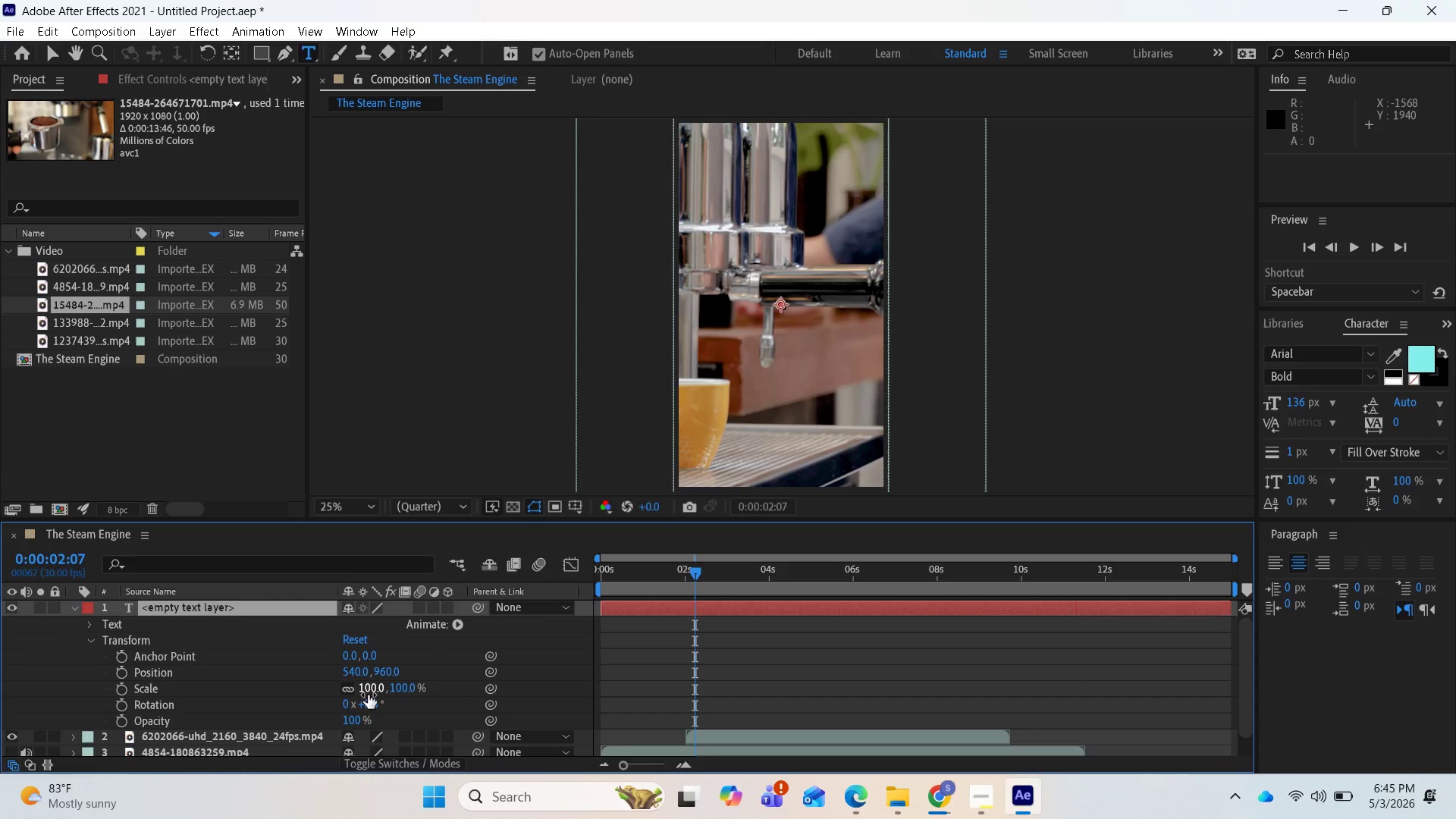 
left_click_drag(start_coordinate=[369, 692], to_coordinate=[247, 696])
 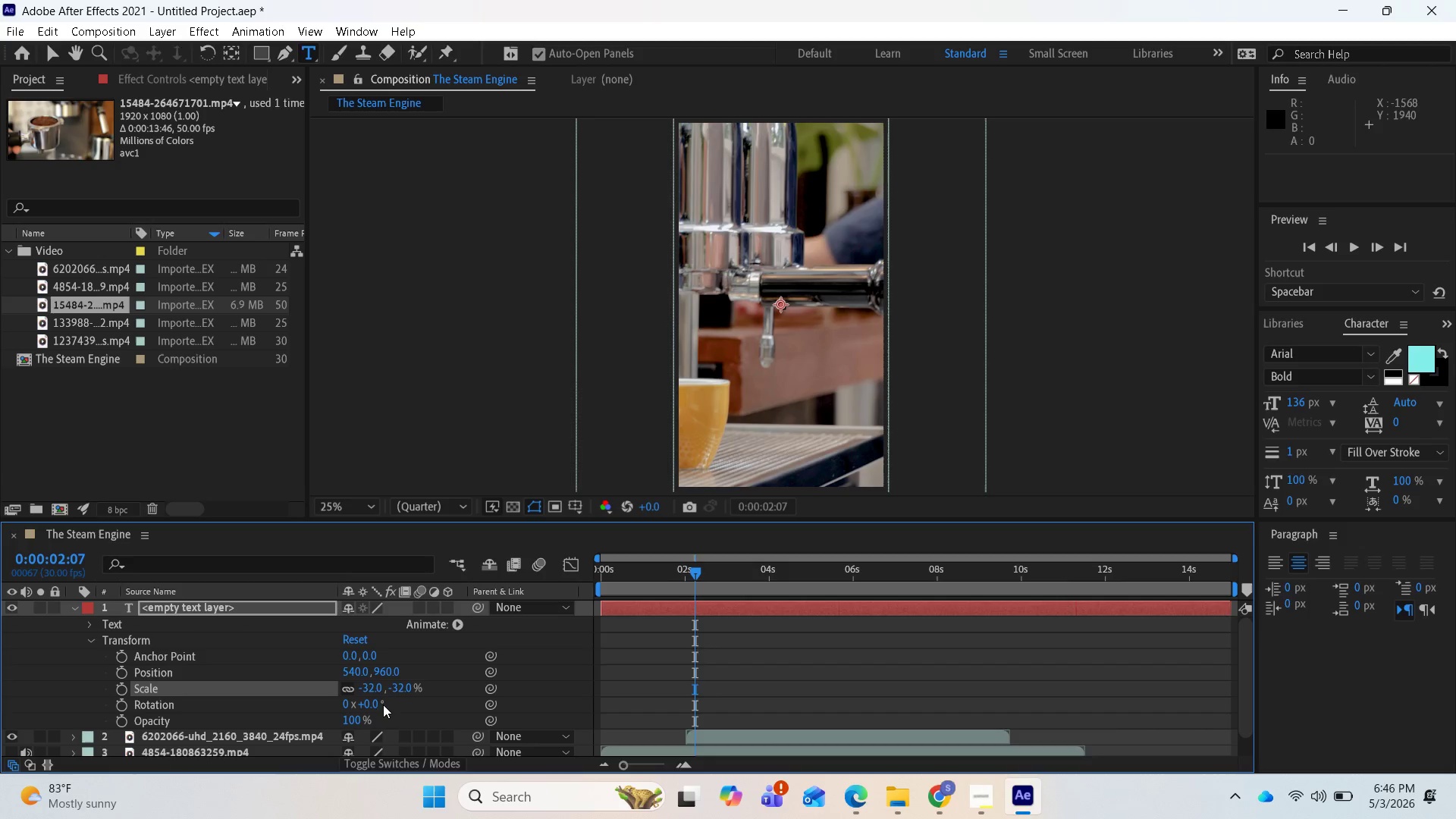 
key(Control+Z)
 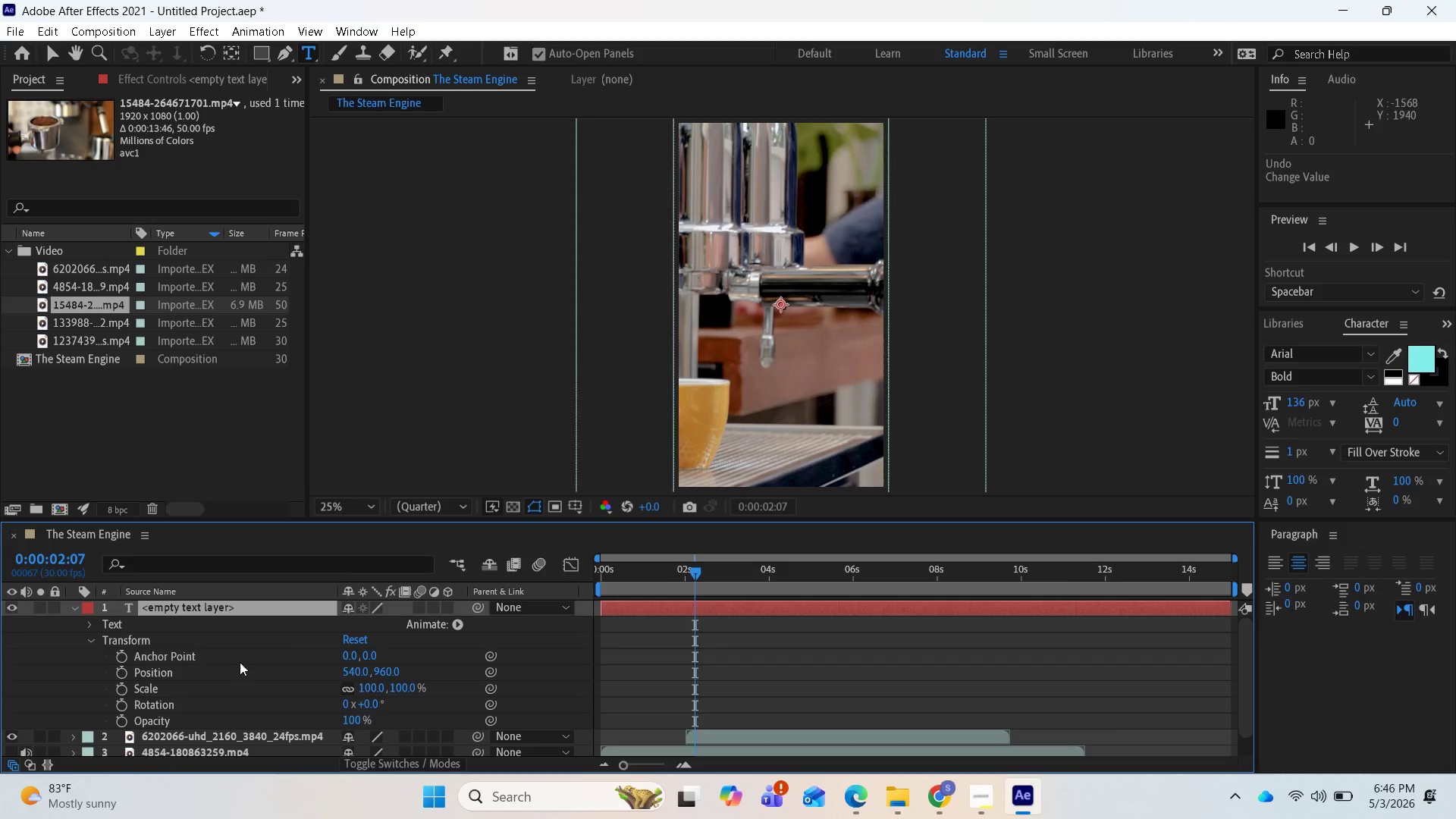 
wait(6.73)
 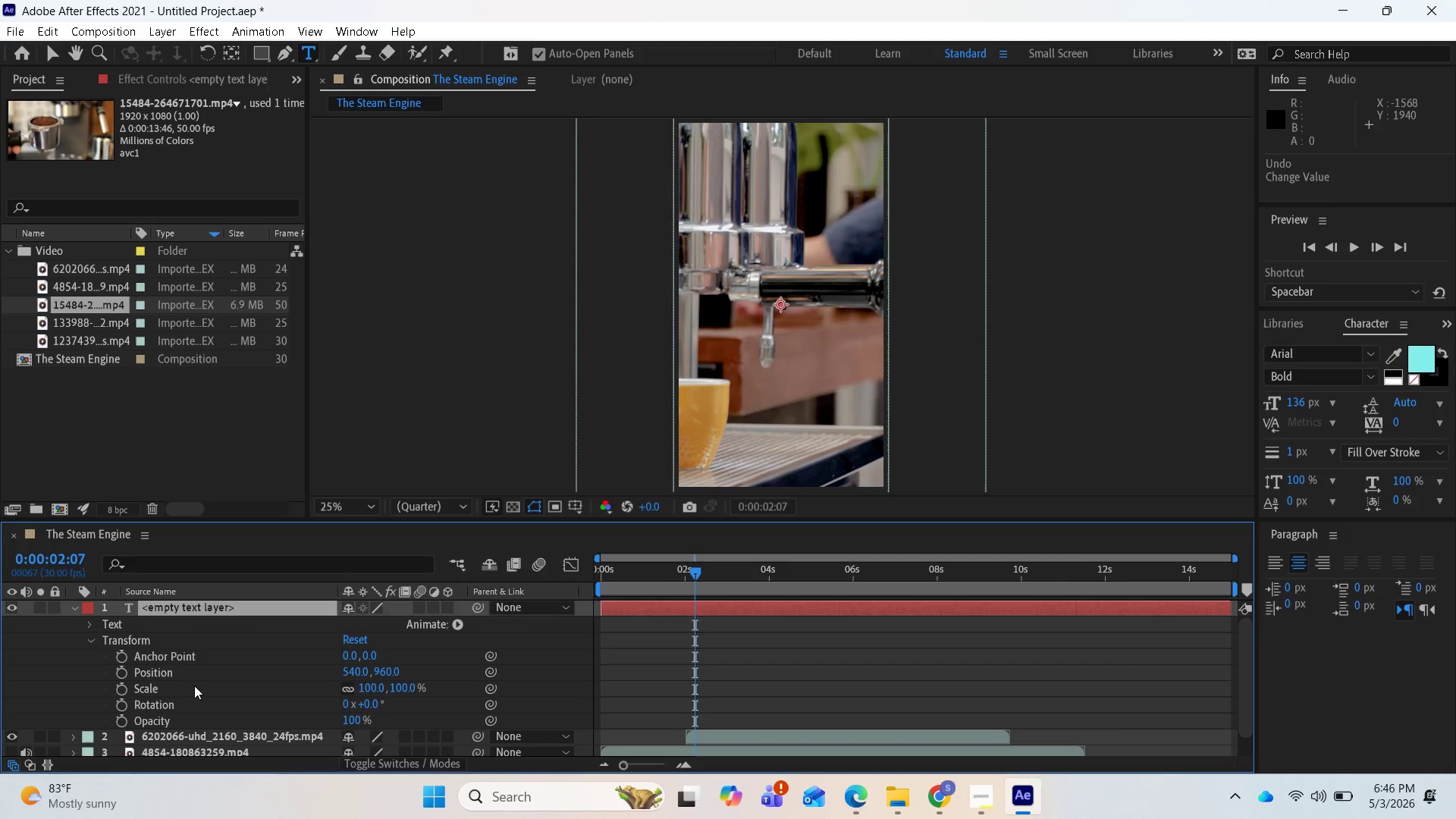 
left_click_drag(start_coordinate=[368, 689], to_coordinate=[479, 723])
 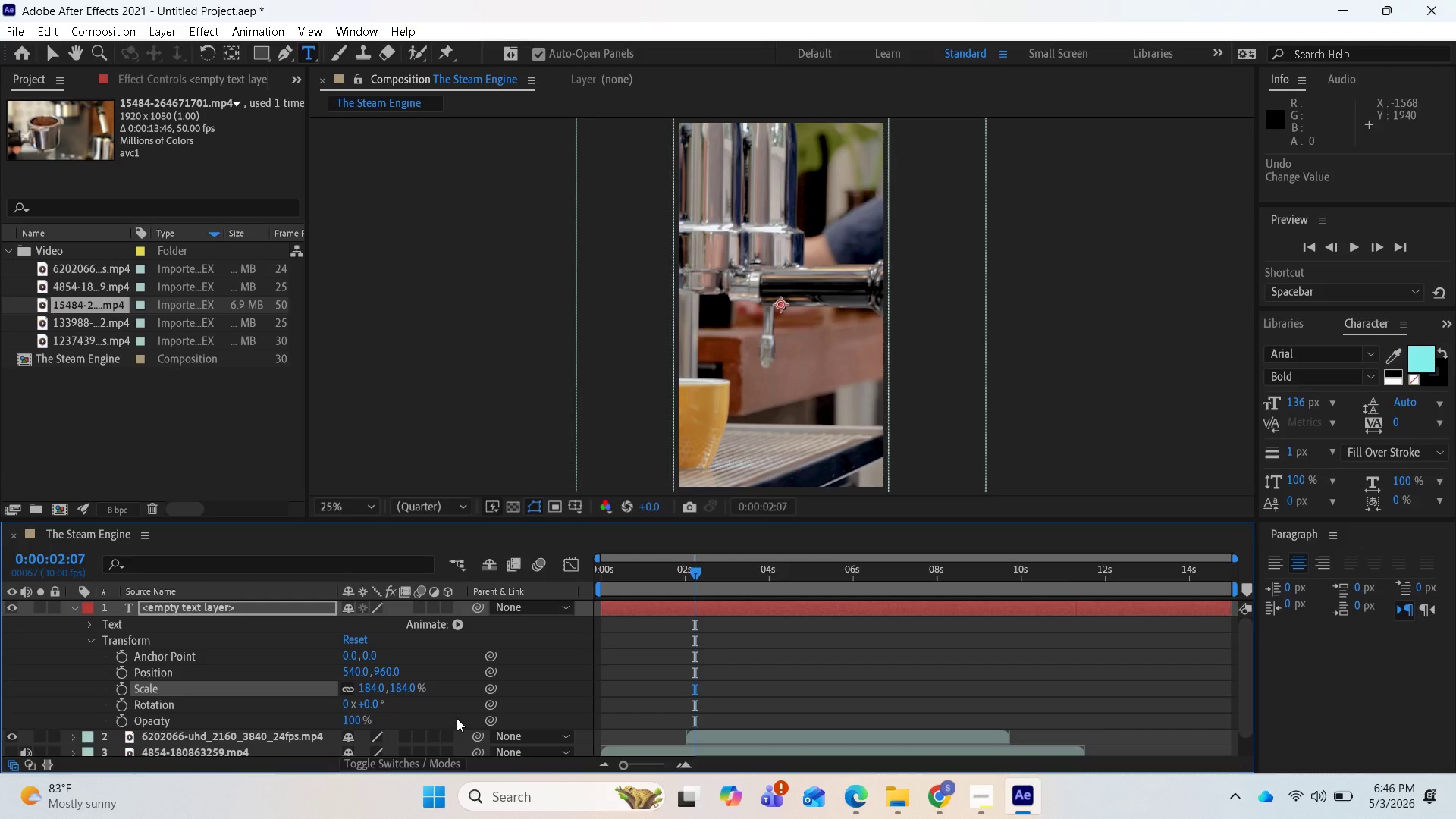 
key(Control+Z)
 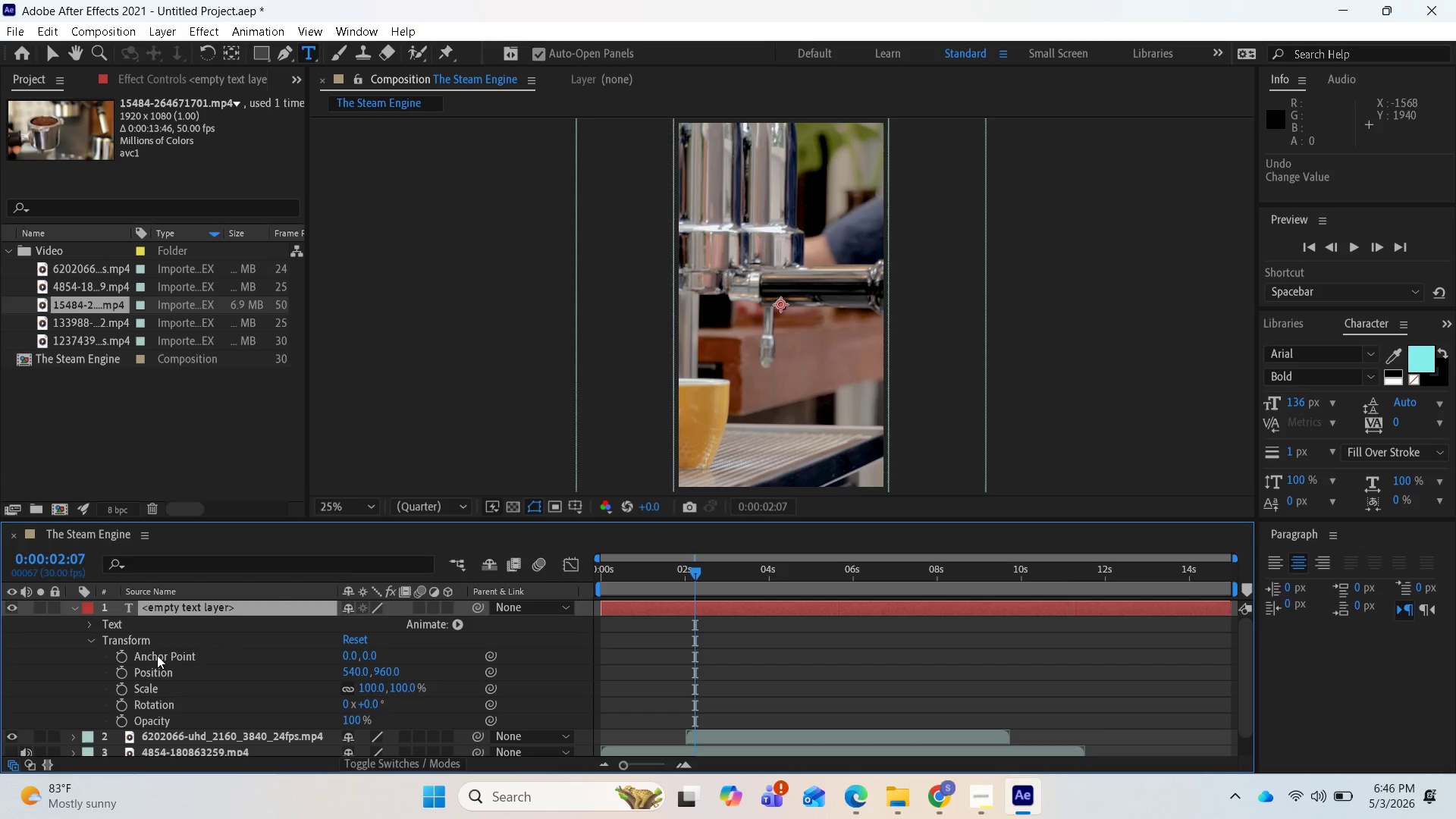 
left_click([118, 625])
 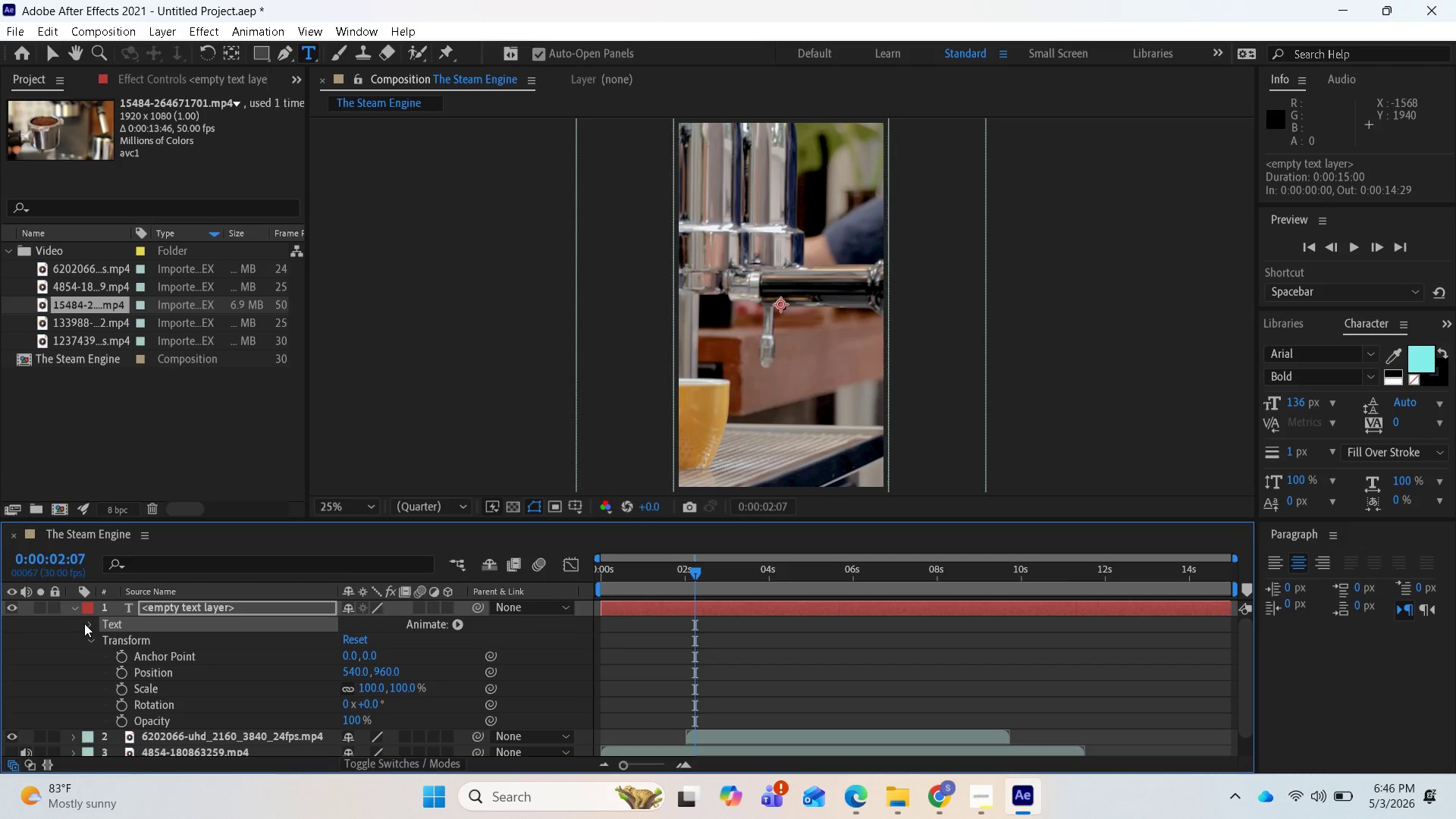 
left_click([94, 626])
 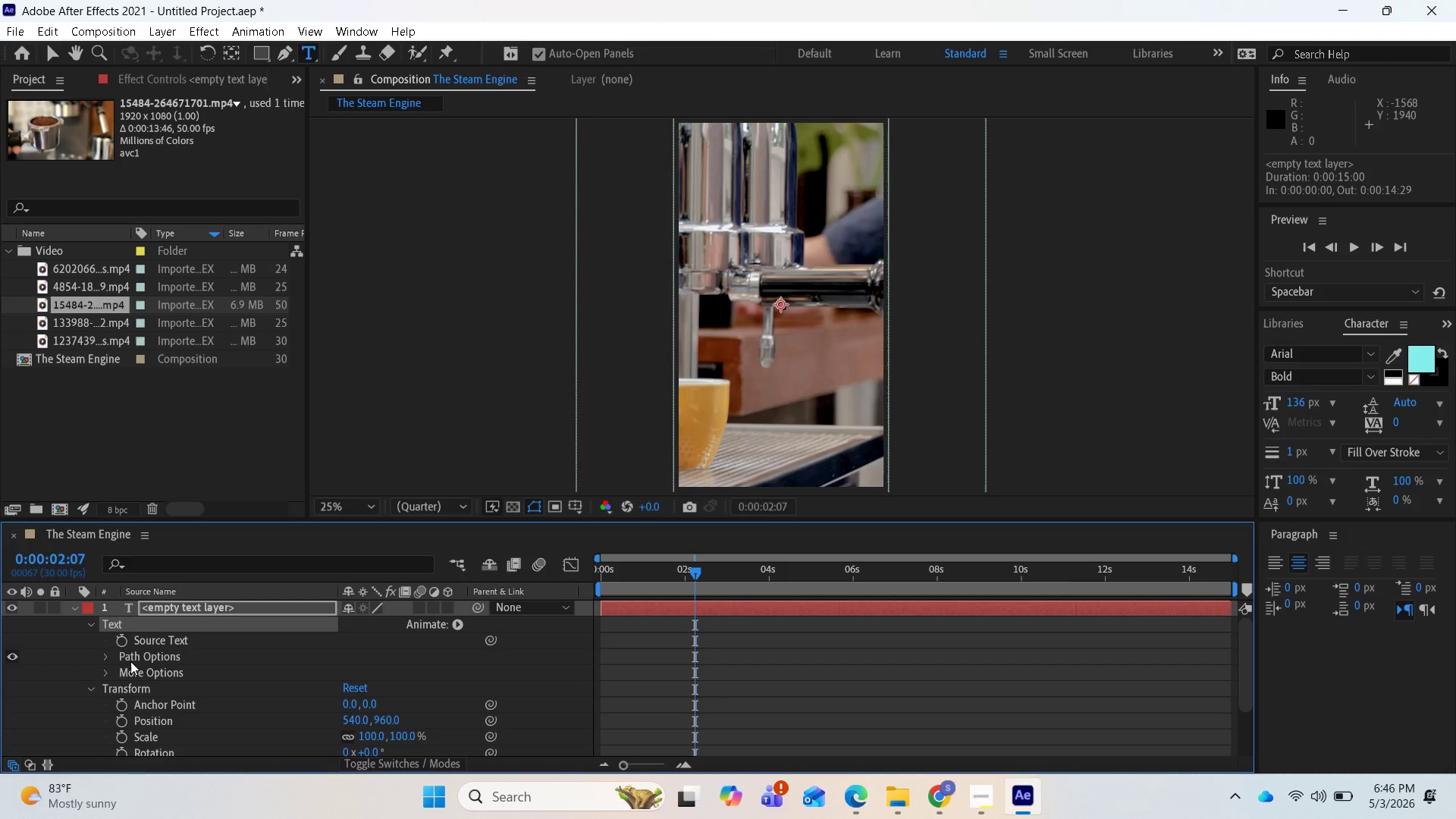 
scroll: coordinate [187, 680], scroll_direction: down, amount: 3.0
 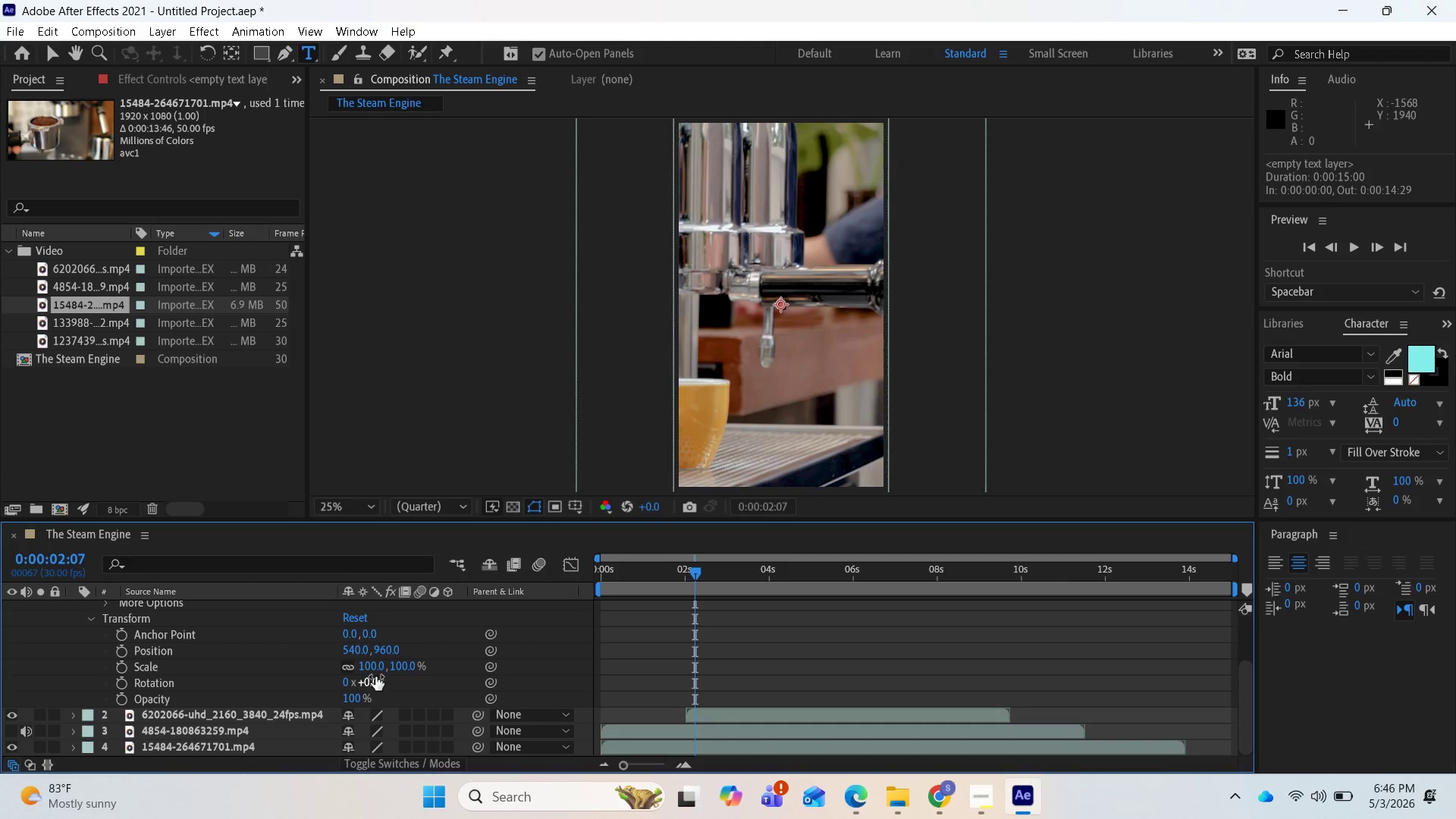 
wait(8.13)
 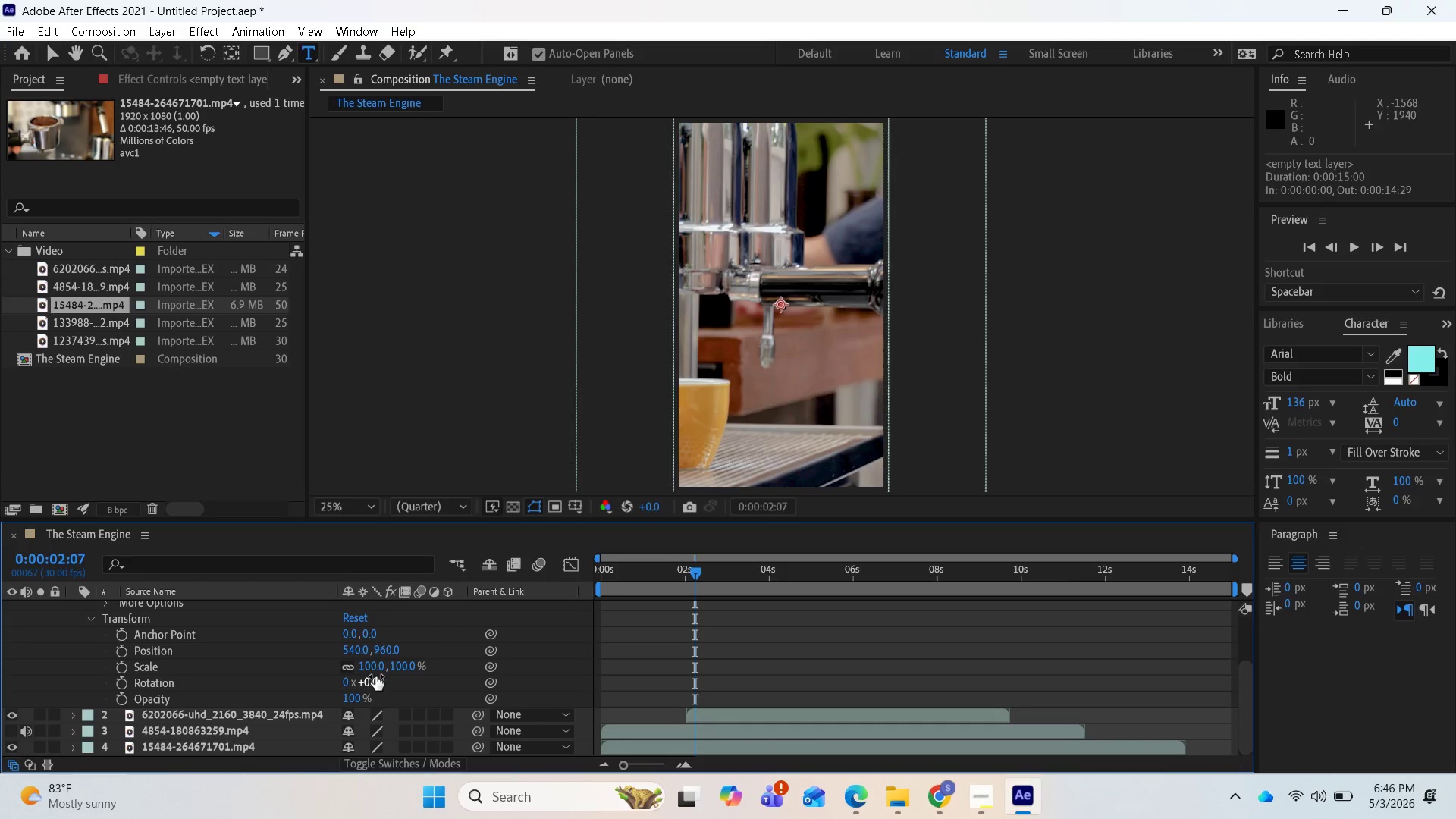 
scroll: coordinate [708, 642], scroll_direction: up, amount: 4.0
 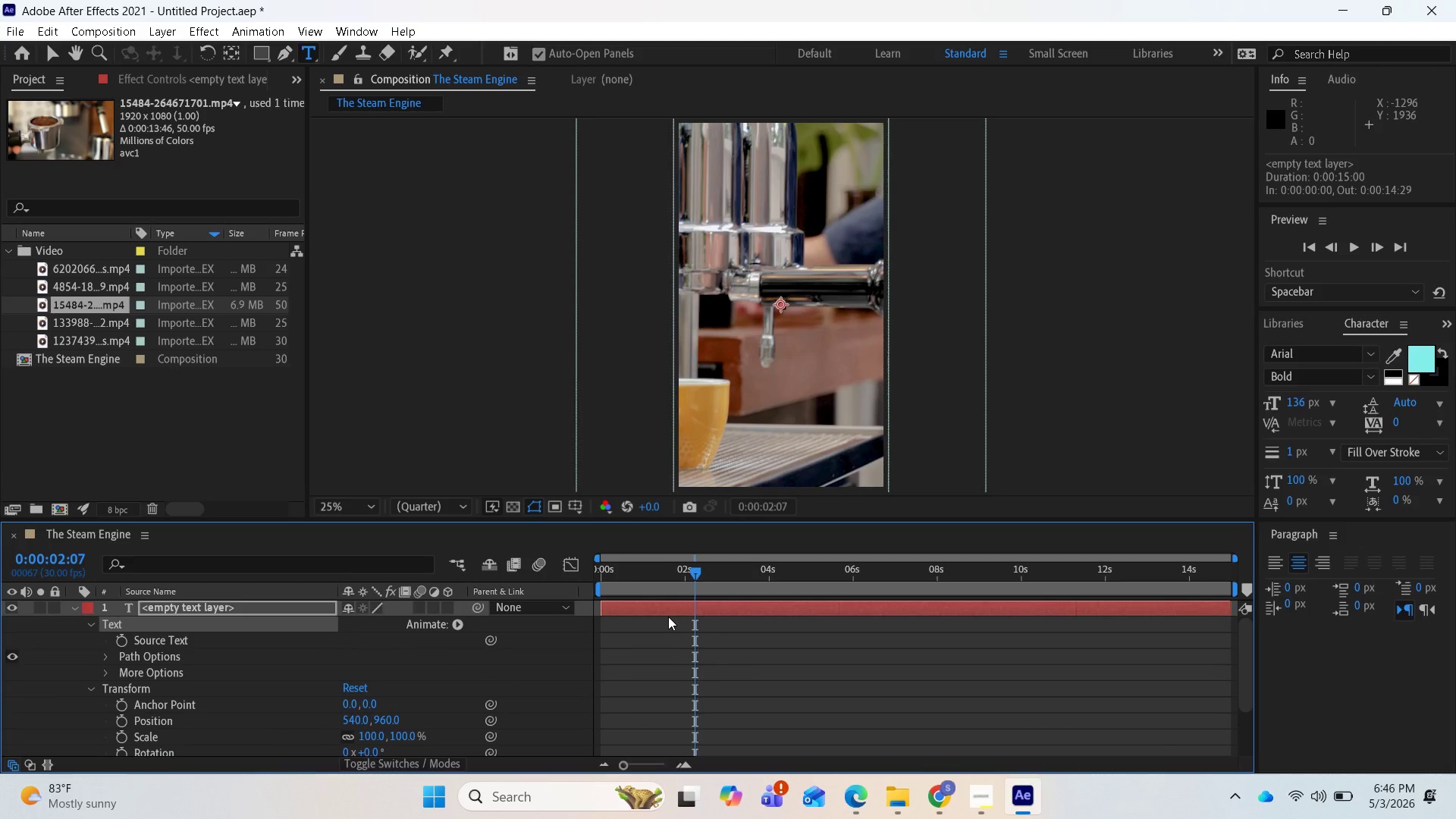 
left_click([668, 617])
 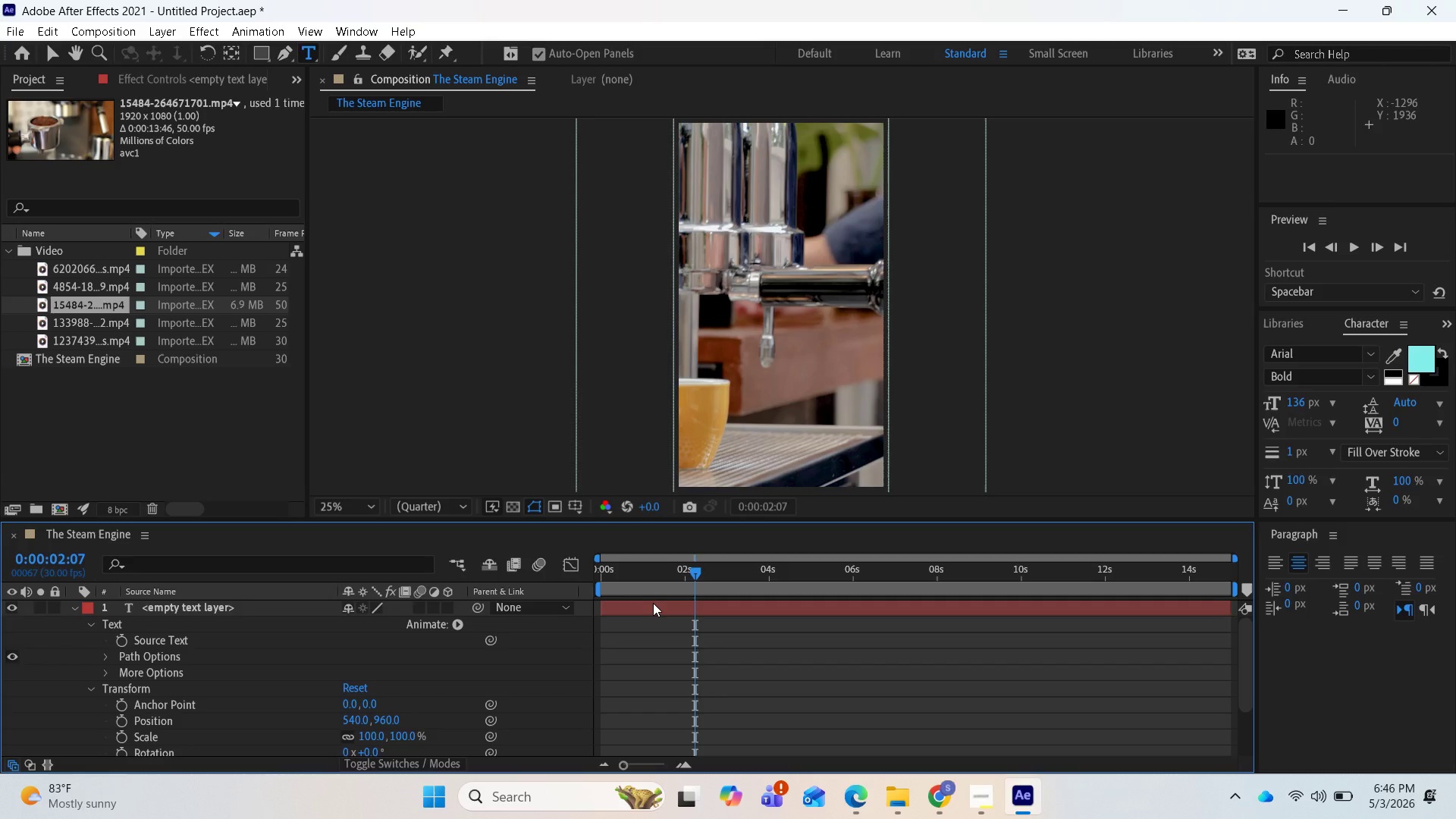 
left_click([653, 603])
 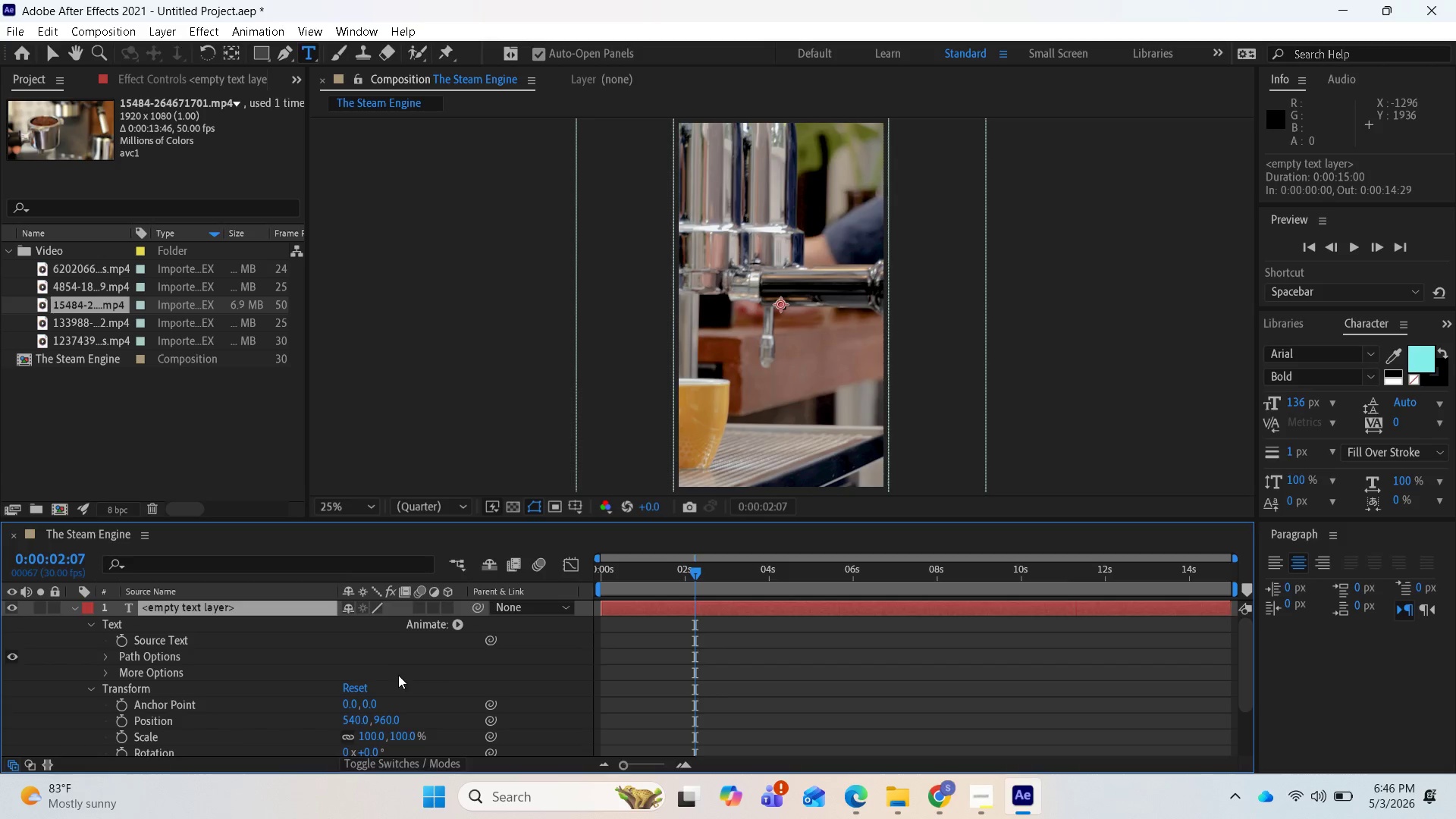 
scroll: coordinate [397, 671], scroll_direction: down, amount: 4.0
 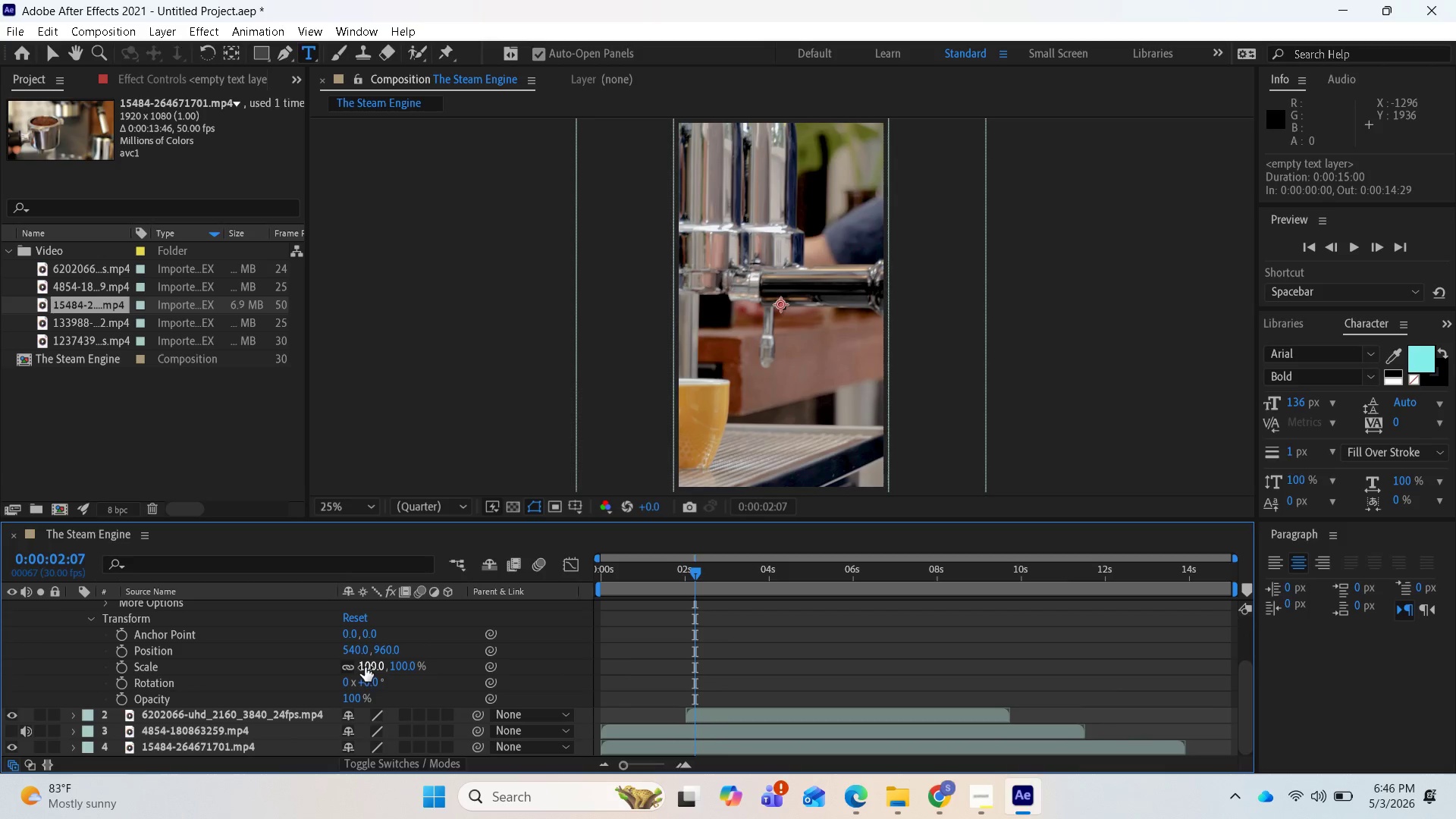 
left_click_drag(start_coordinate=[365, 667], to_coordinate=[420, 674])
 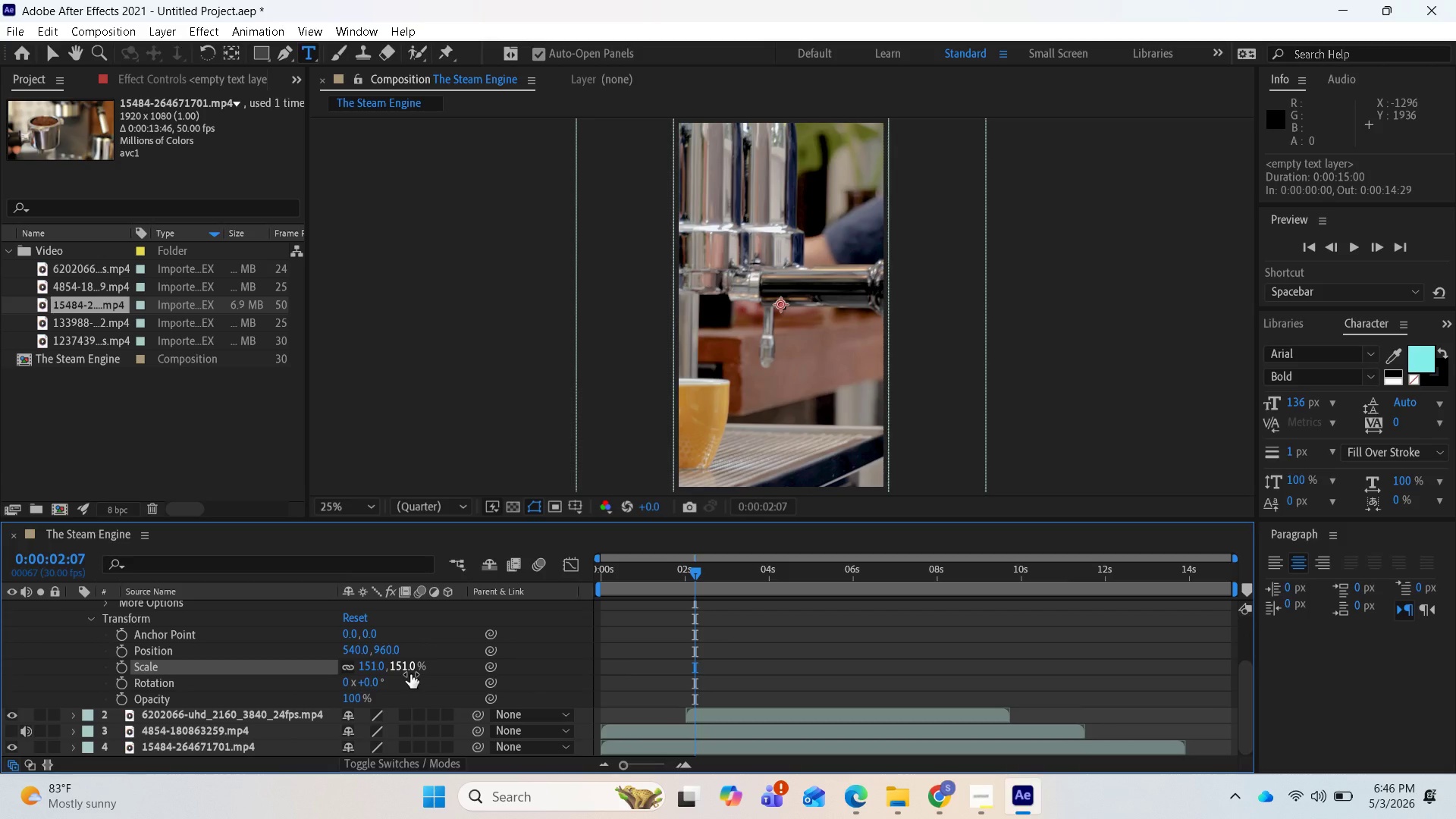 
key(Control+Z)
 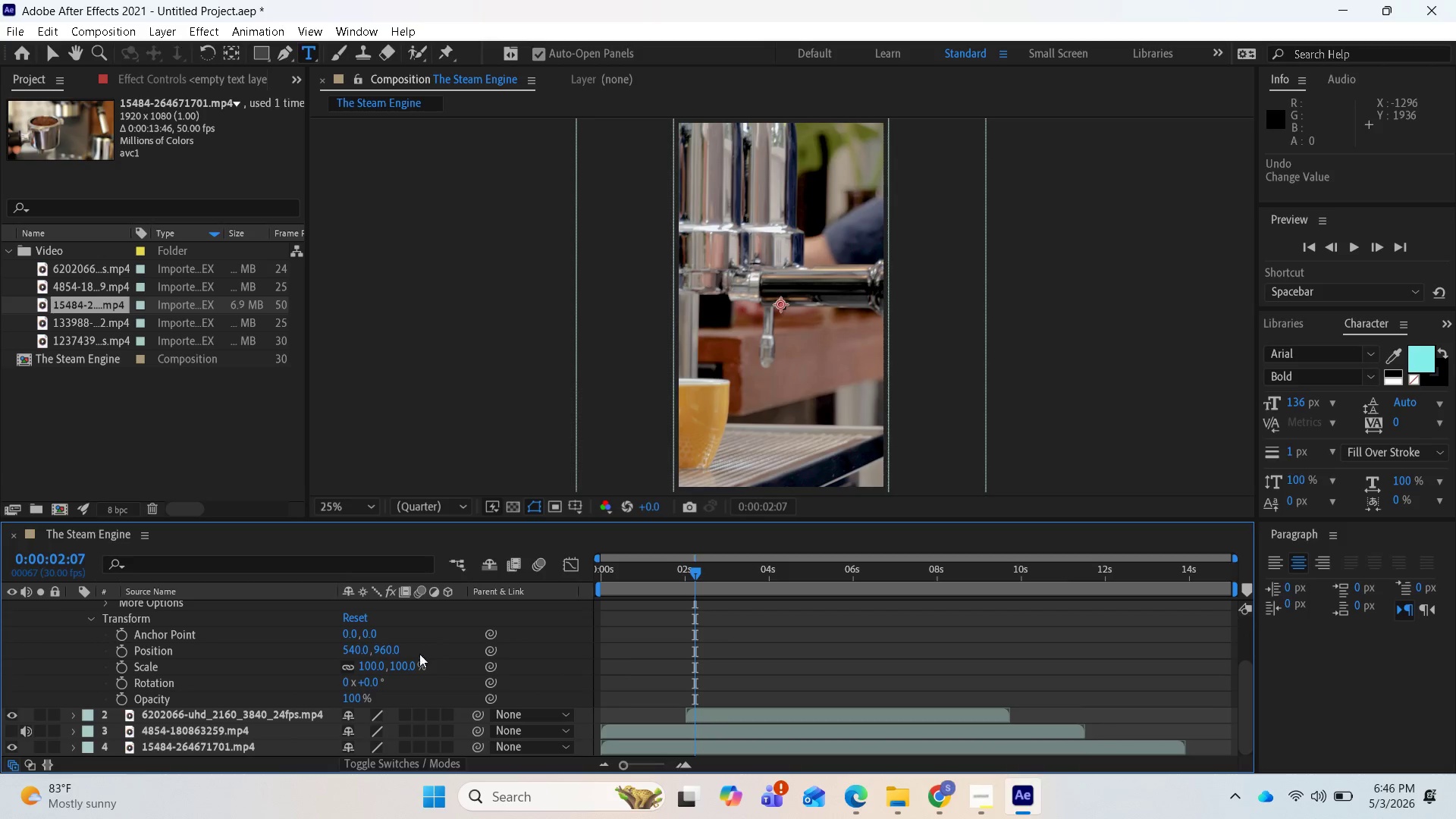 
scroll: coordinate [385, 671], scroll_direction: up, amount: 3.0
 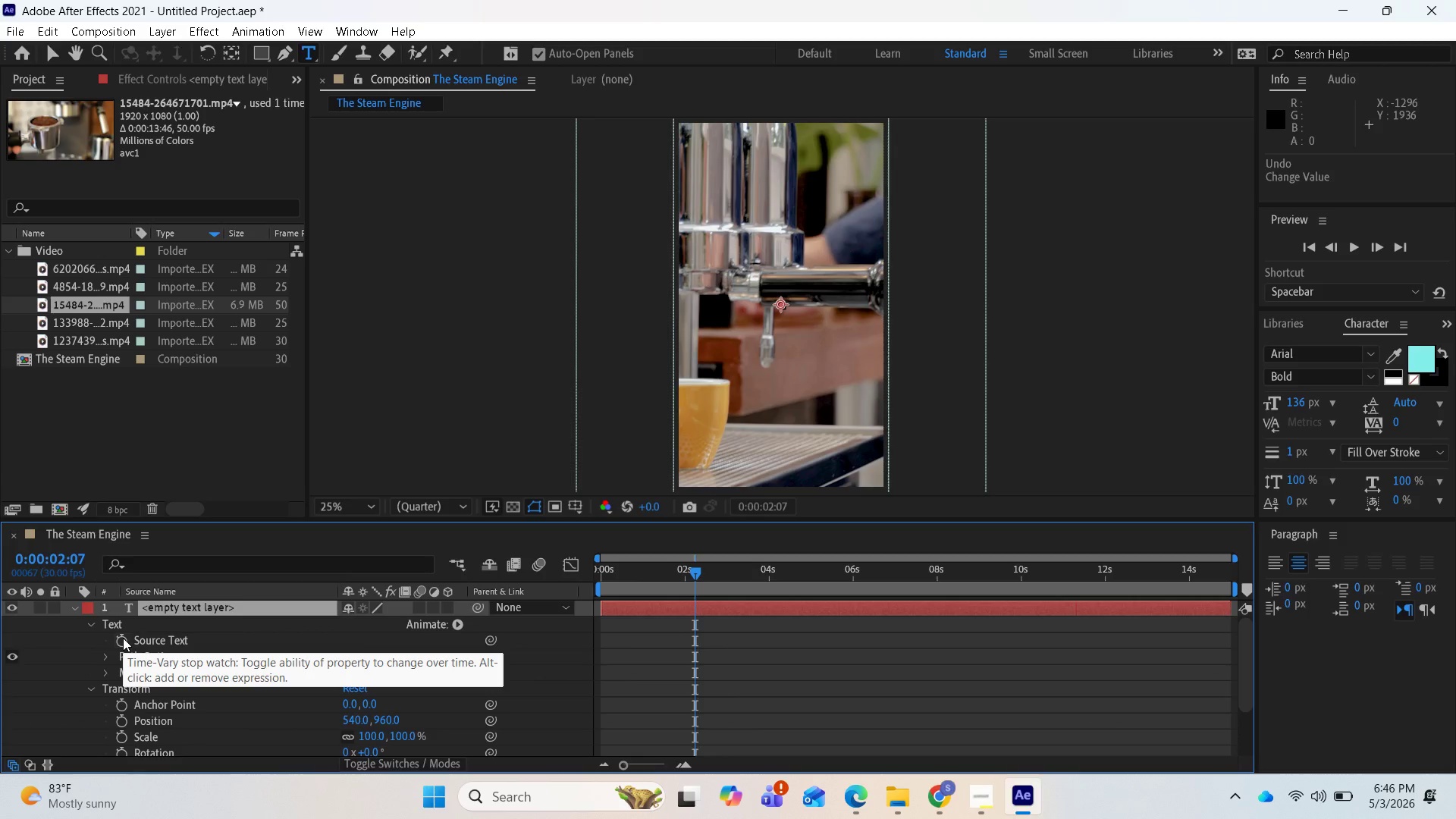 
left_click([123, 638])
 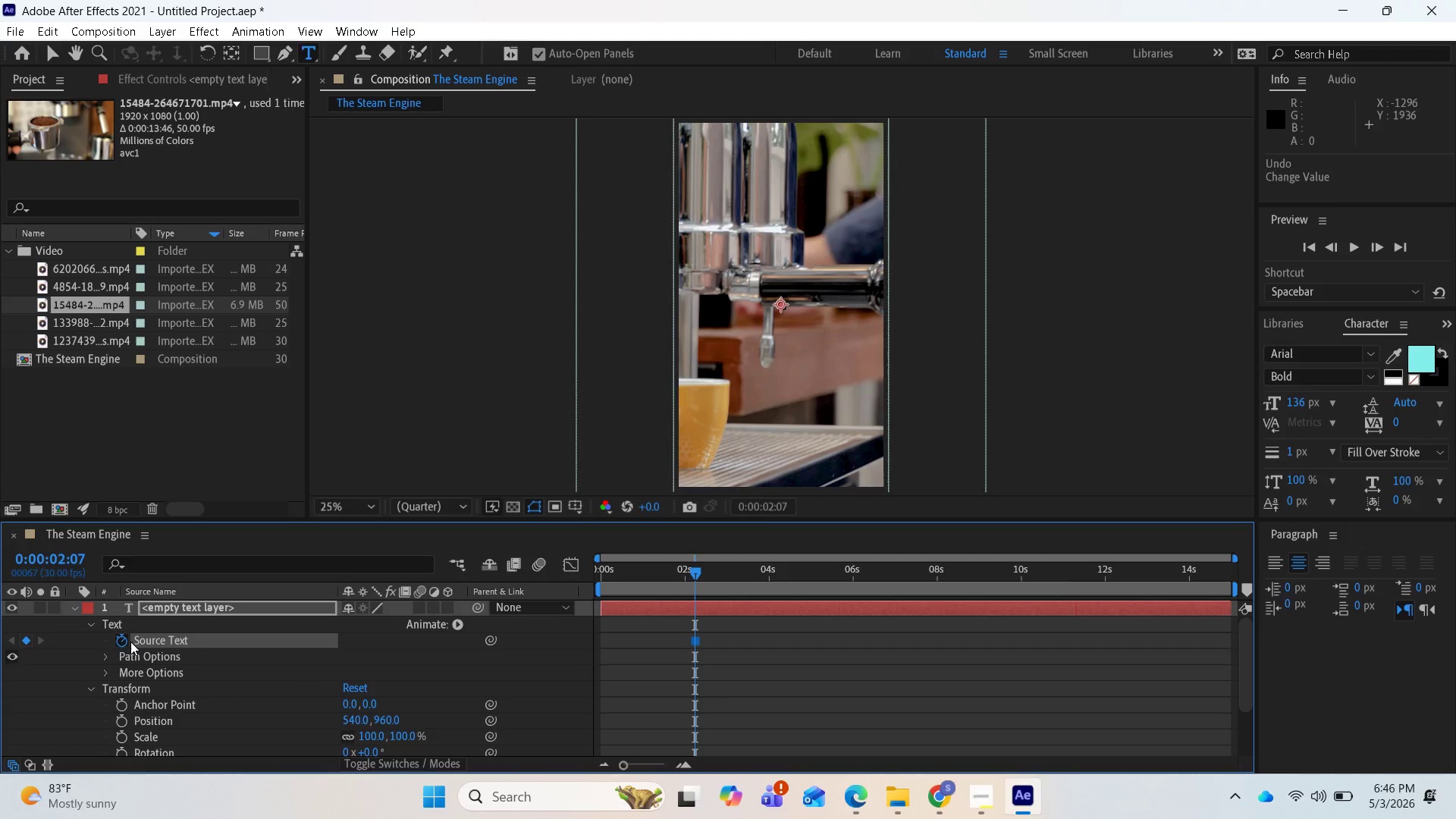 
key(Control+Z)
 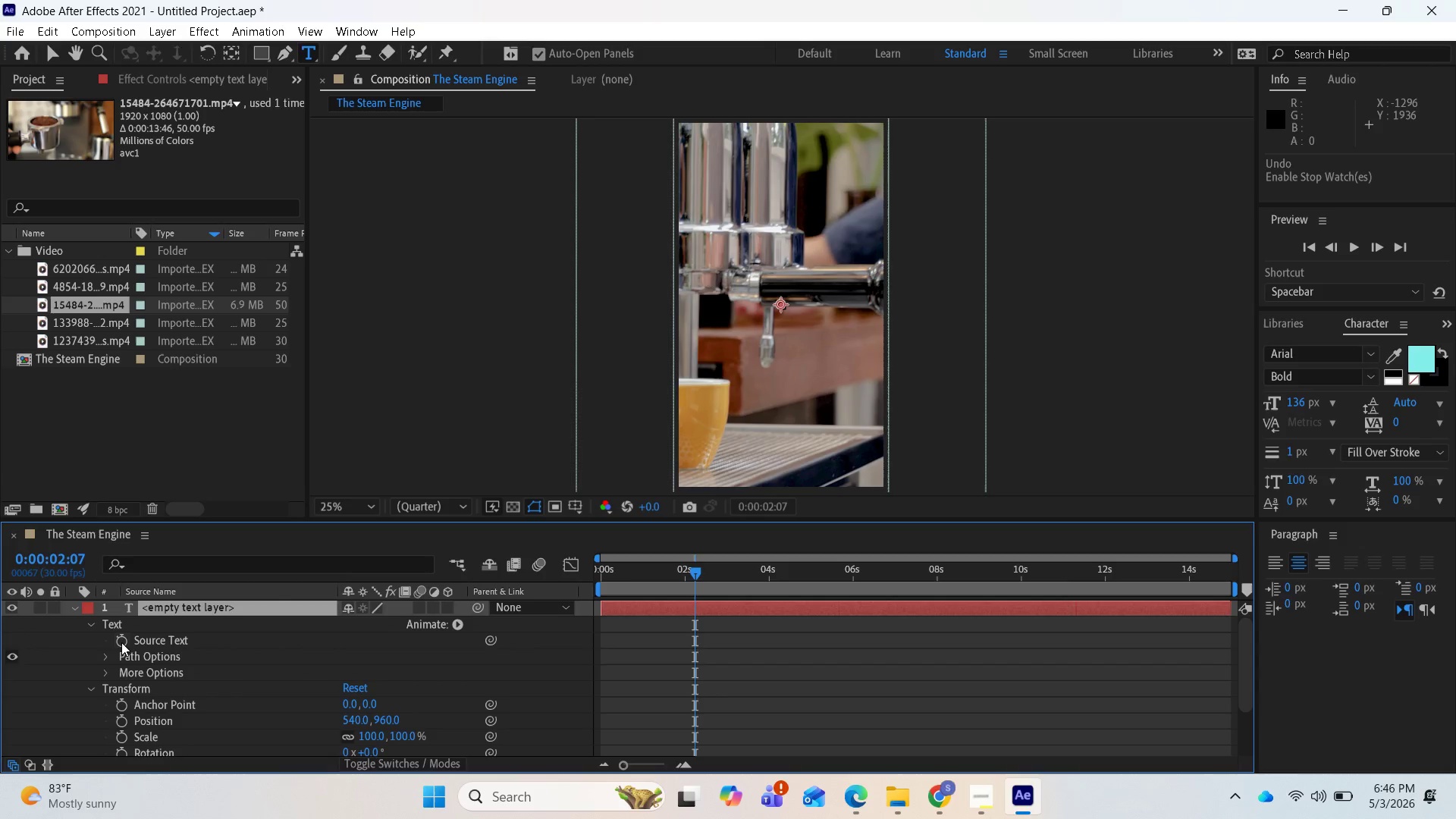 
hold_key(key=ControlLeft, duration=2.61)
left_click([119, 641])
 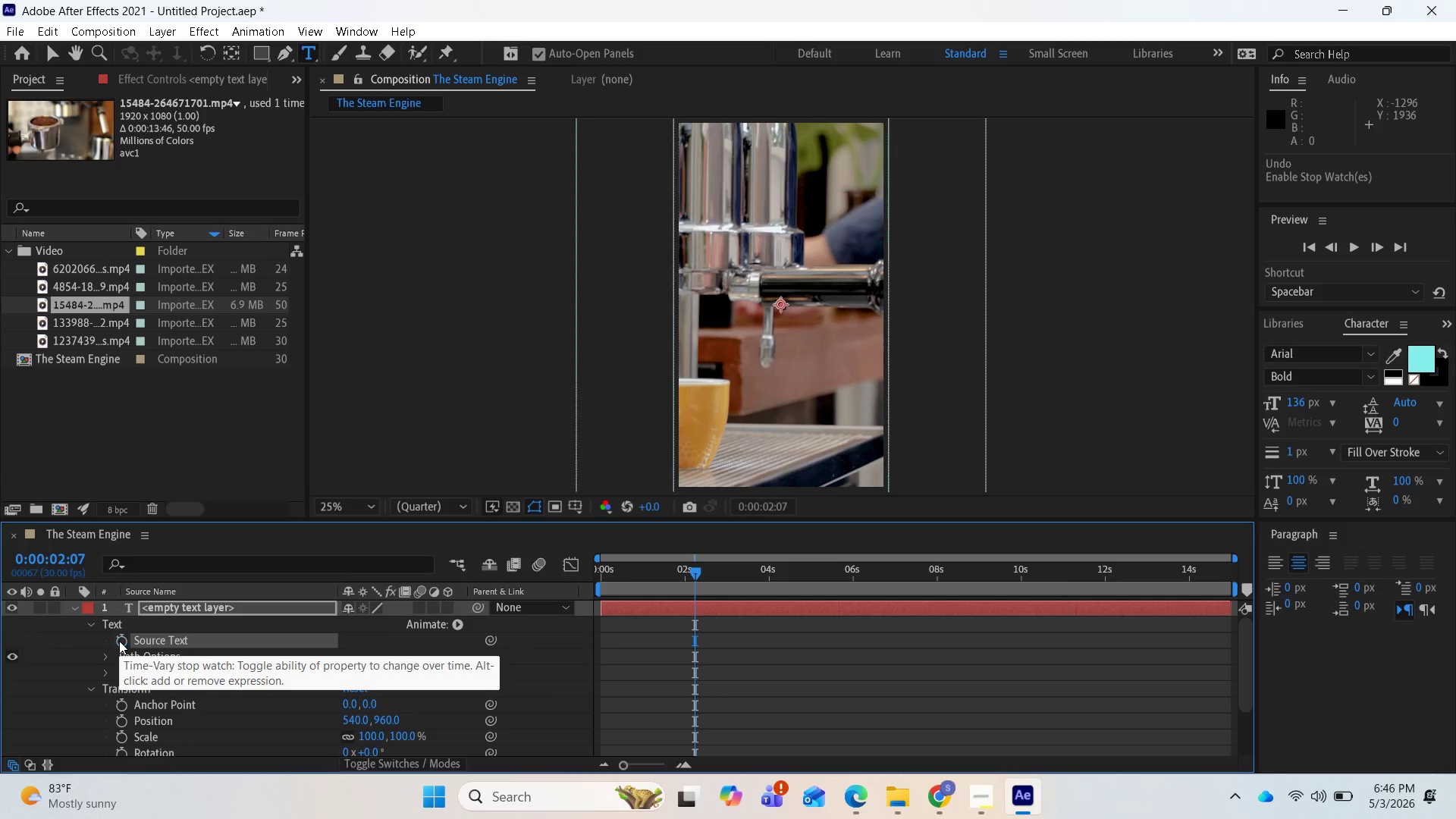 
double_click([119, 641])
 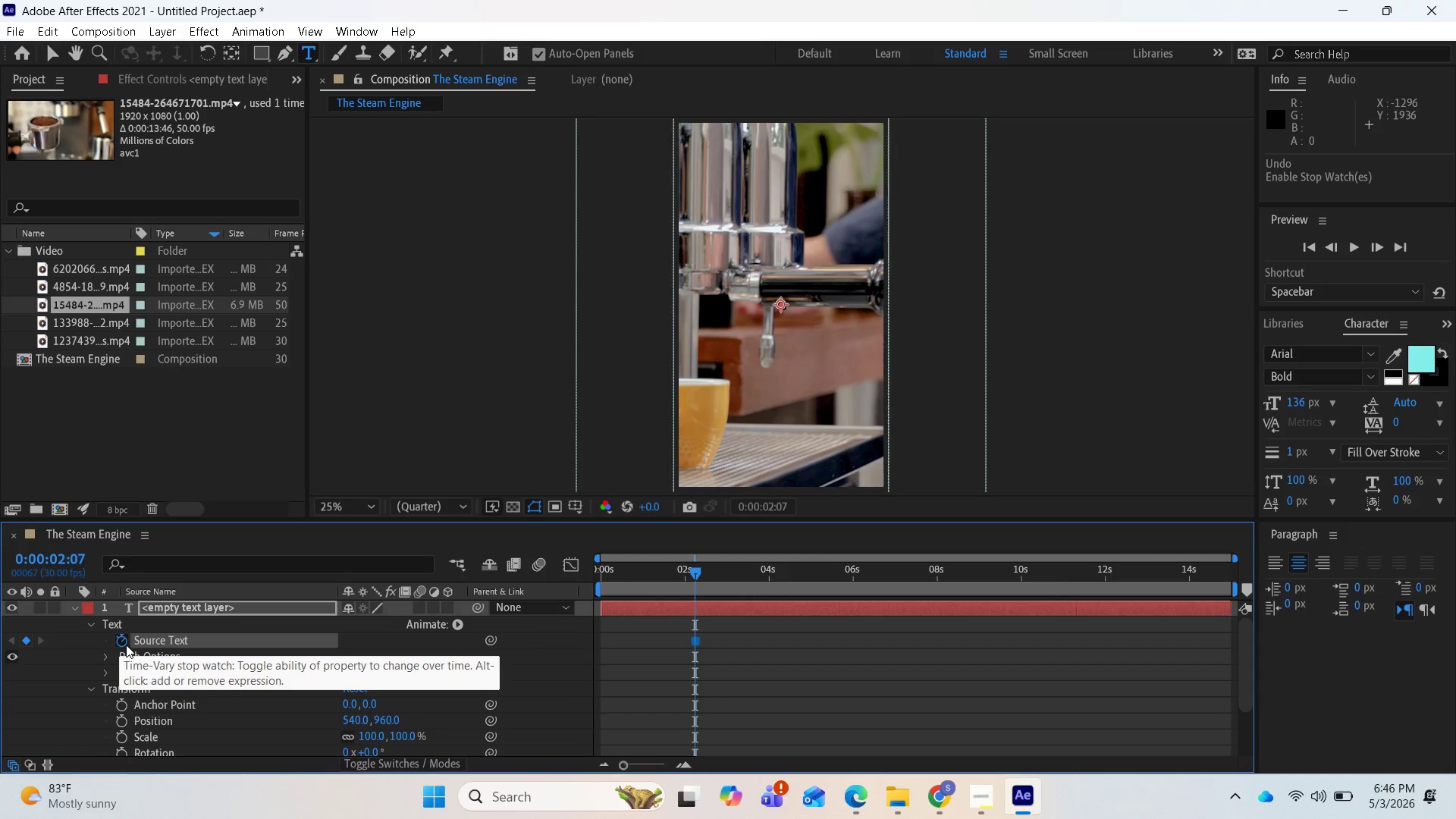 
hold_key(key=ControlLeft, duration=0.75)
 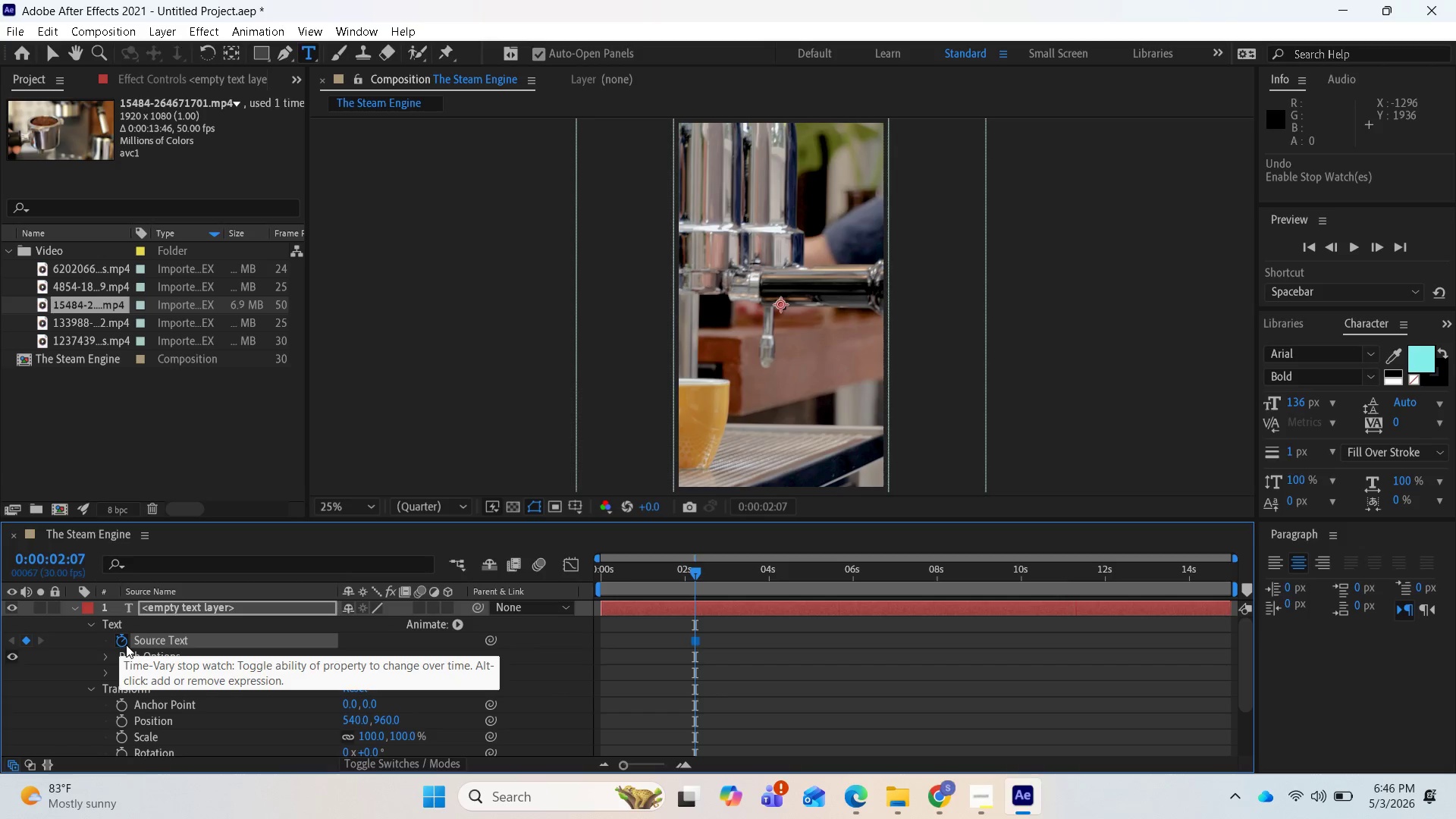 
key(Control+Z)
 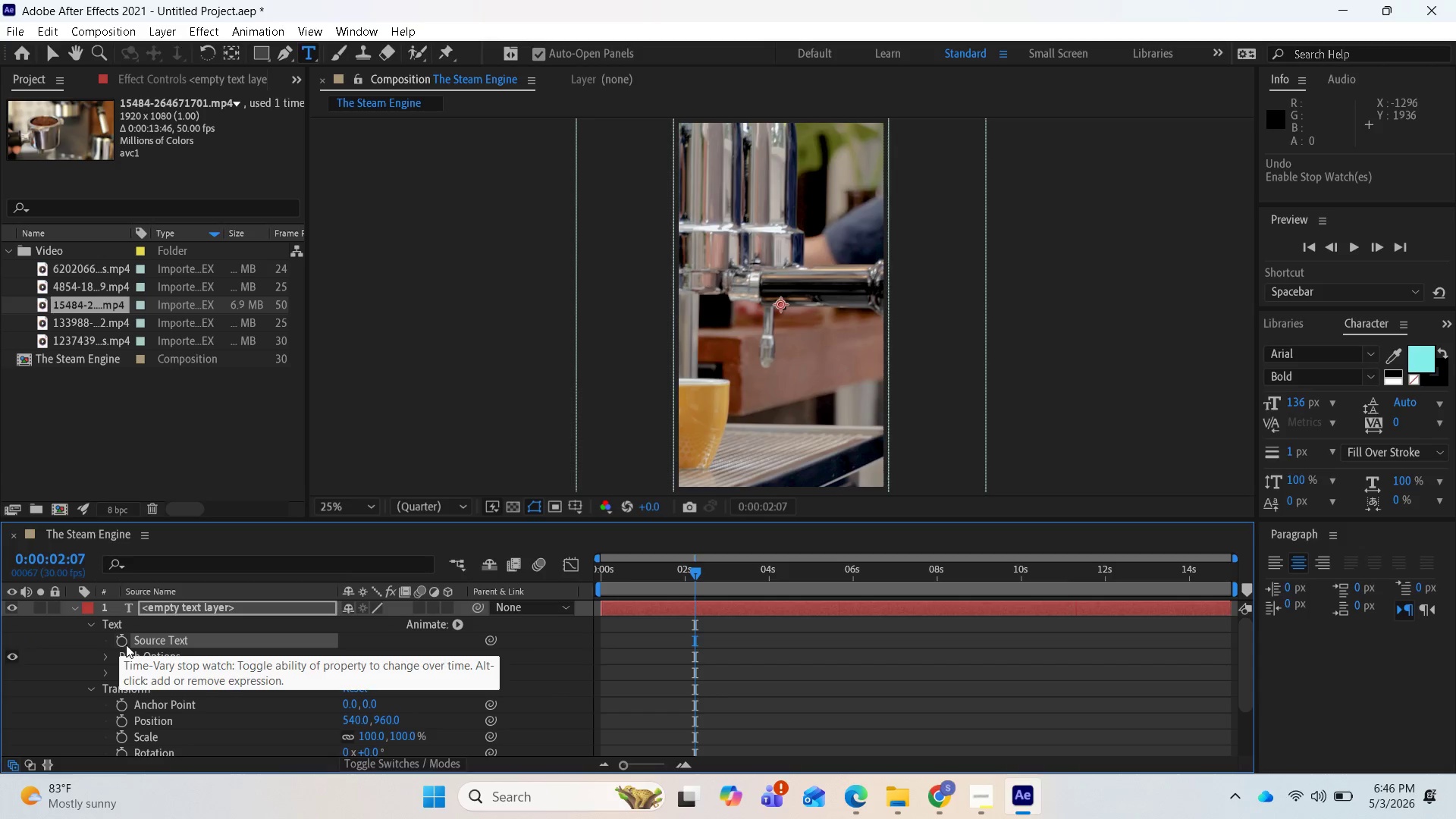 
hold_key(key=ControlLeft, duration=10.44)
double_click([134, 642])
 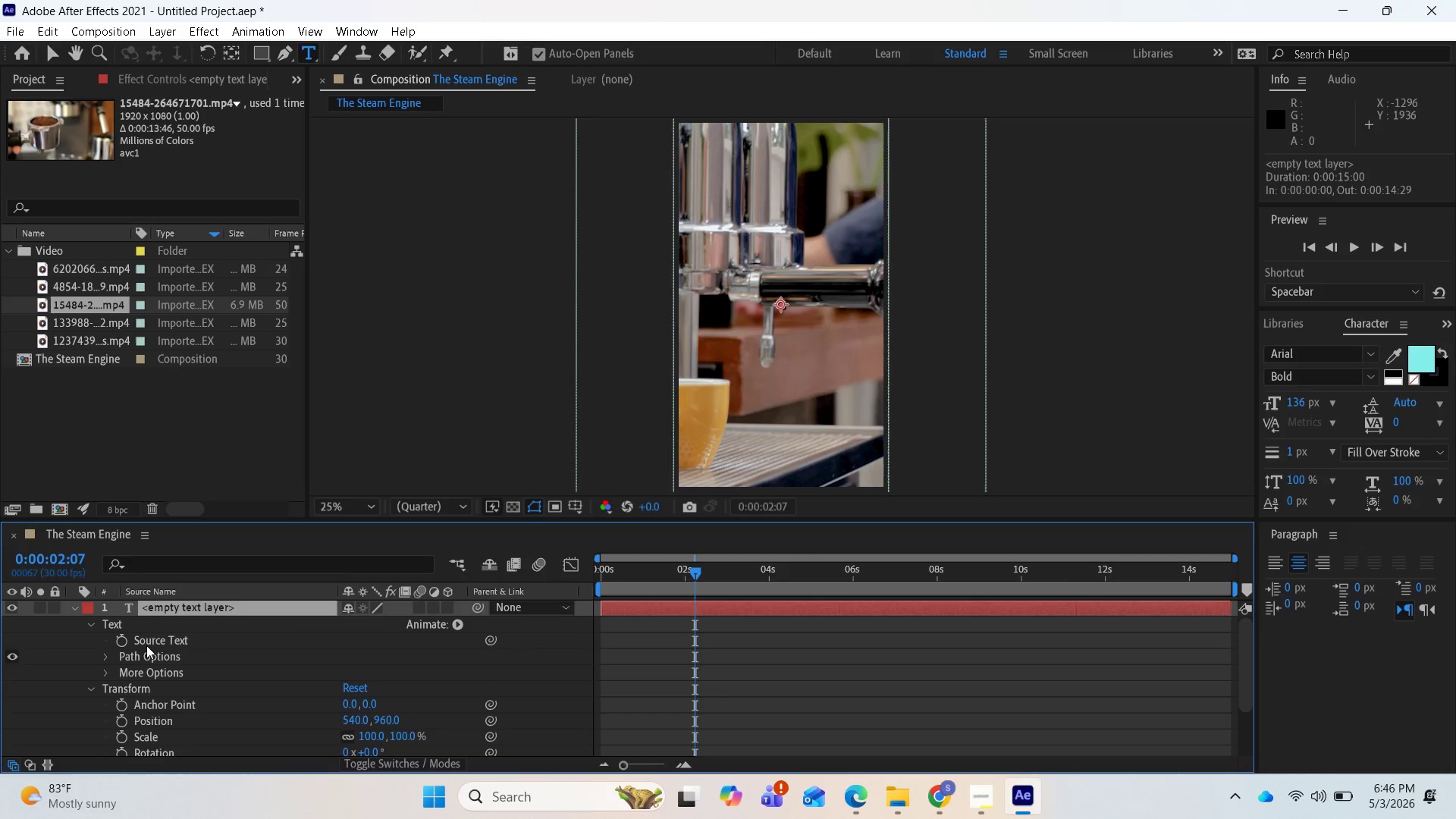 
double_click([146, 645])
 